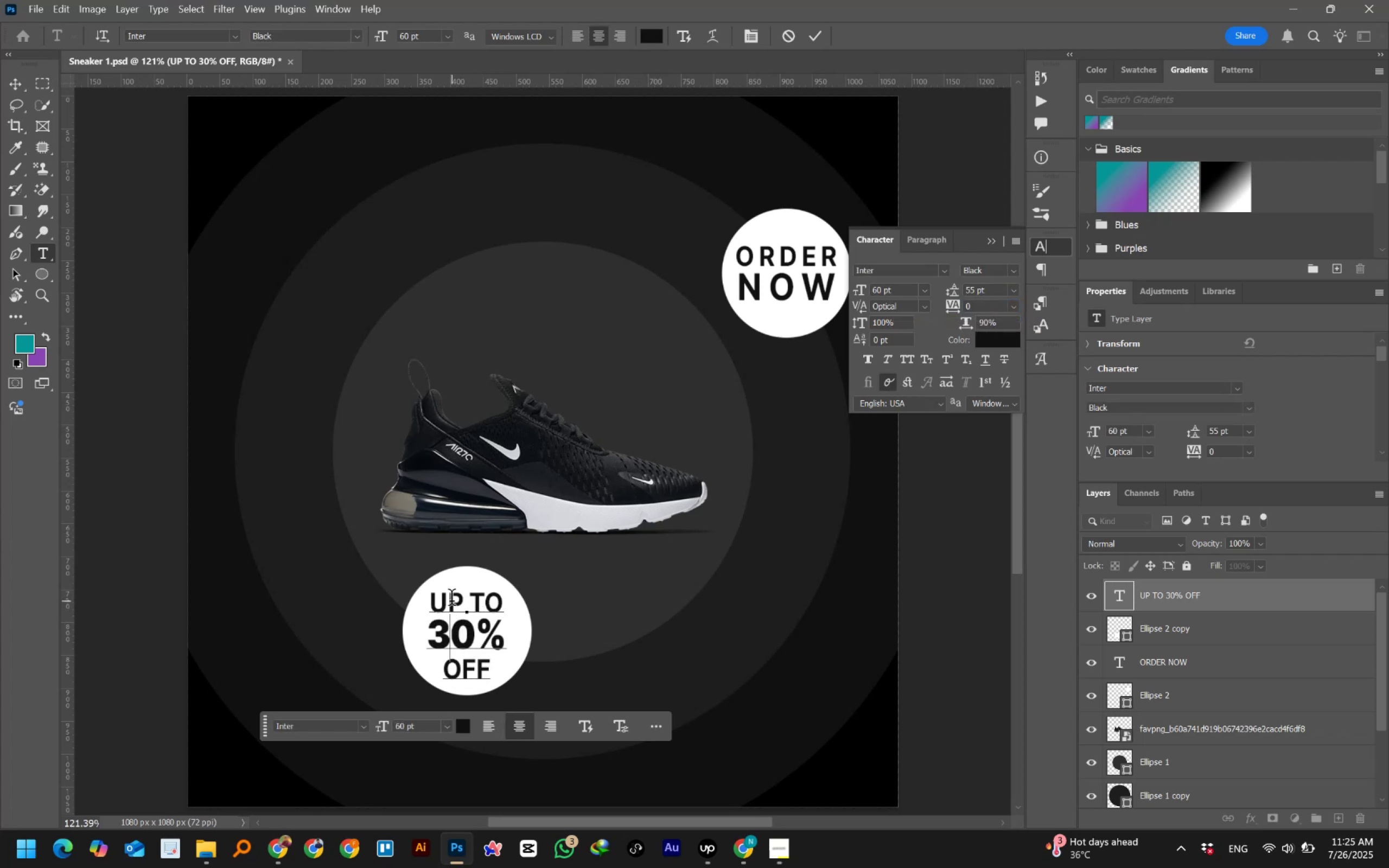 
left_click_drag(start_coordinate=[437, 601], to_coordinate=[499, 601])
 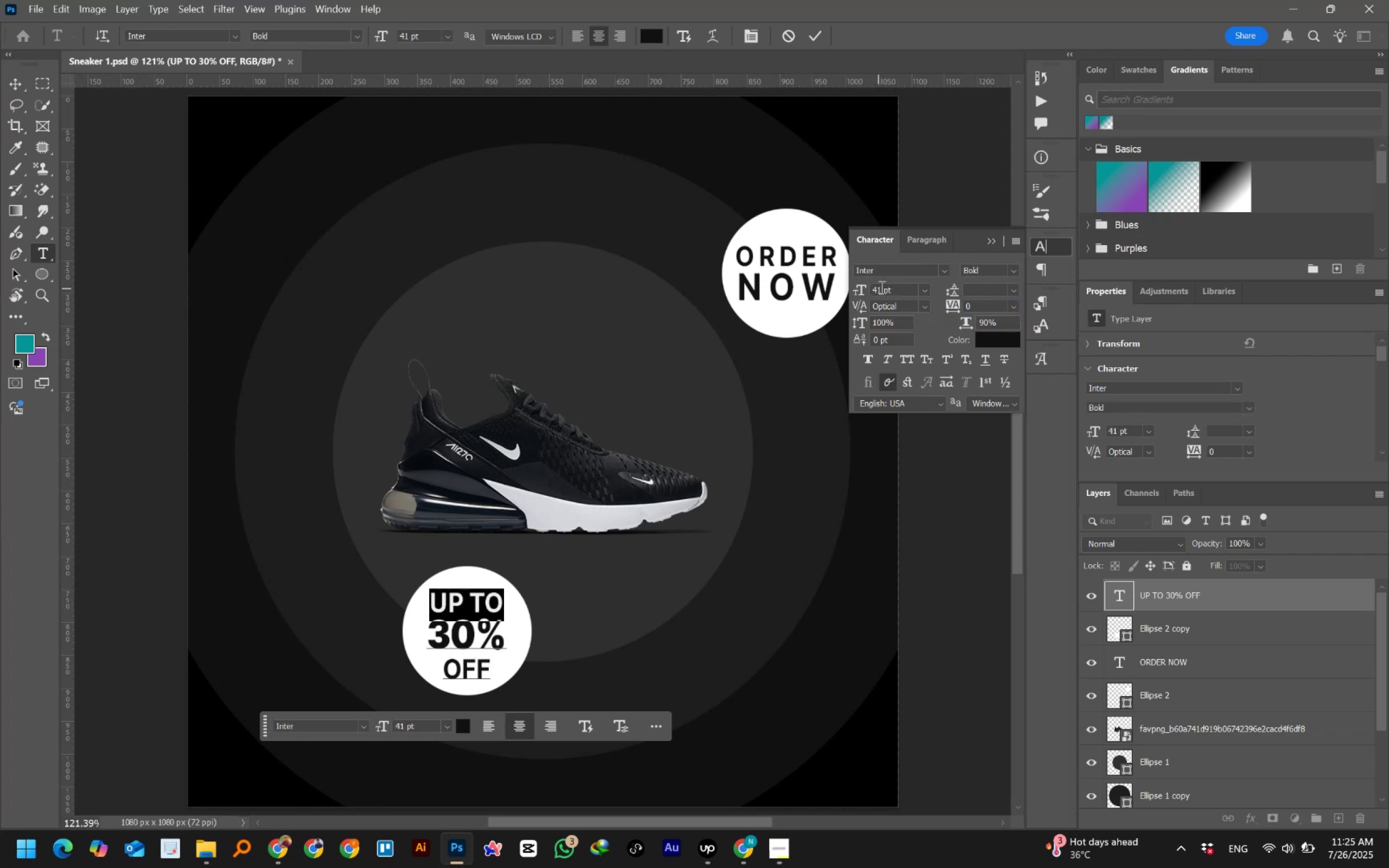 
left_click_drag(start_coordinate=[881, 288], to_coordinate=[861, 286])
 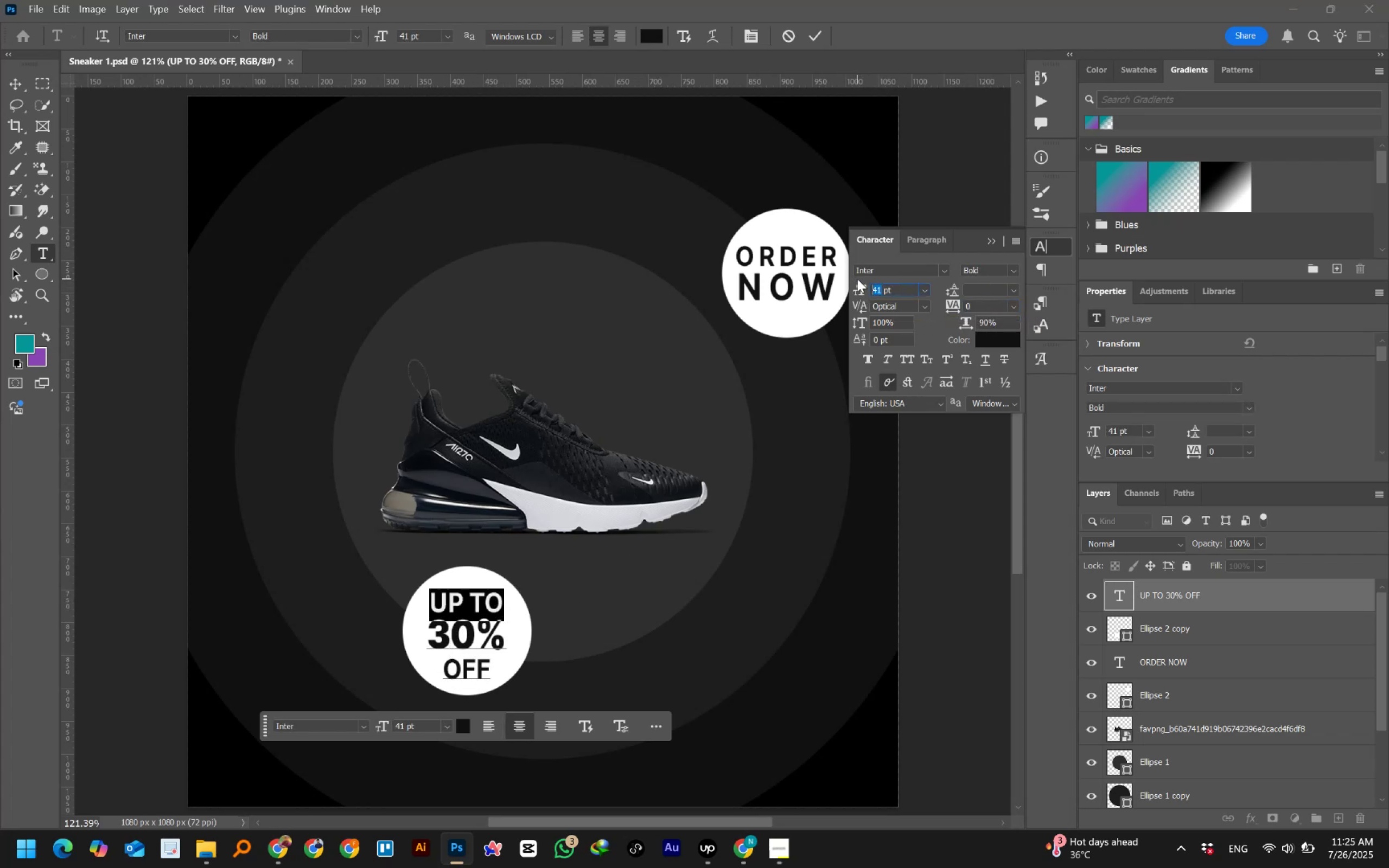 
key(Numpad3)
 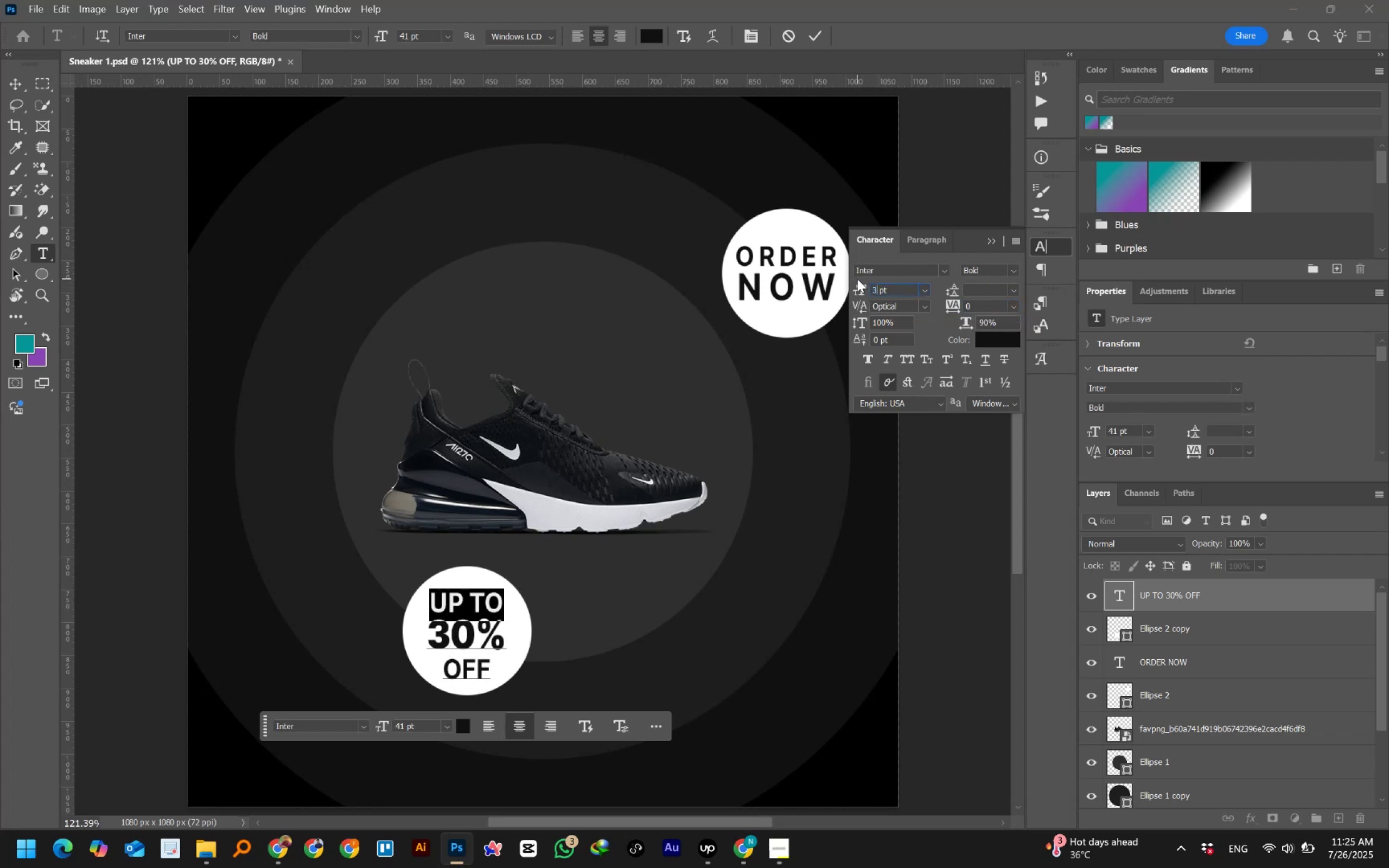 
key(Numpad2)
 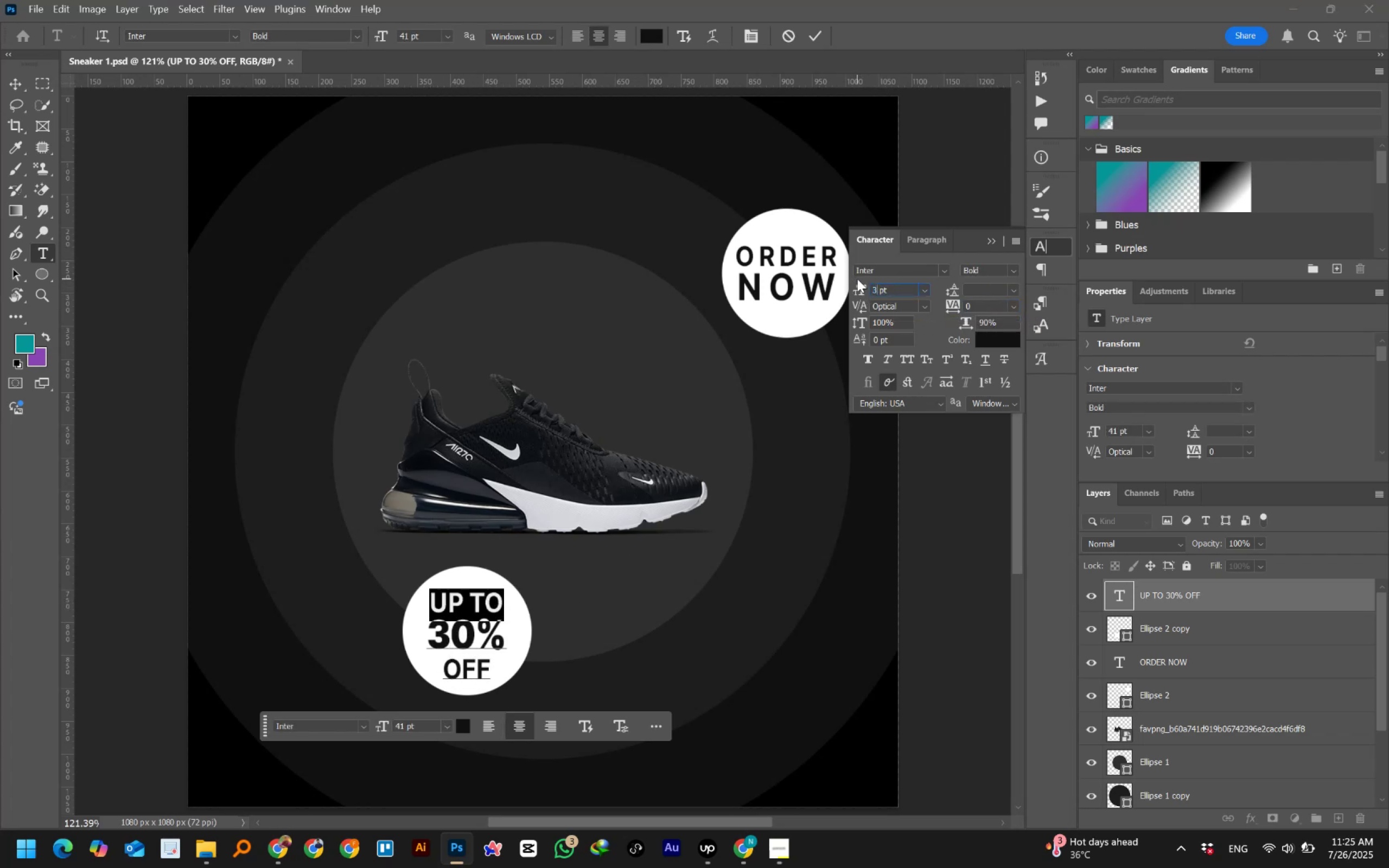 
key(NumpadEnter)
 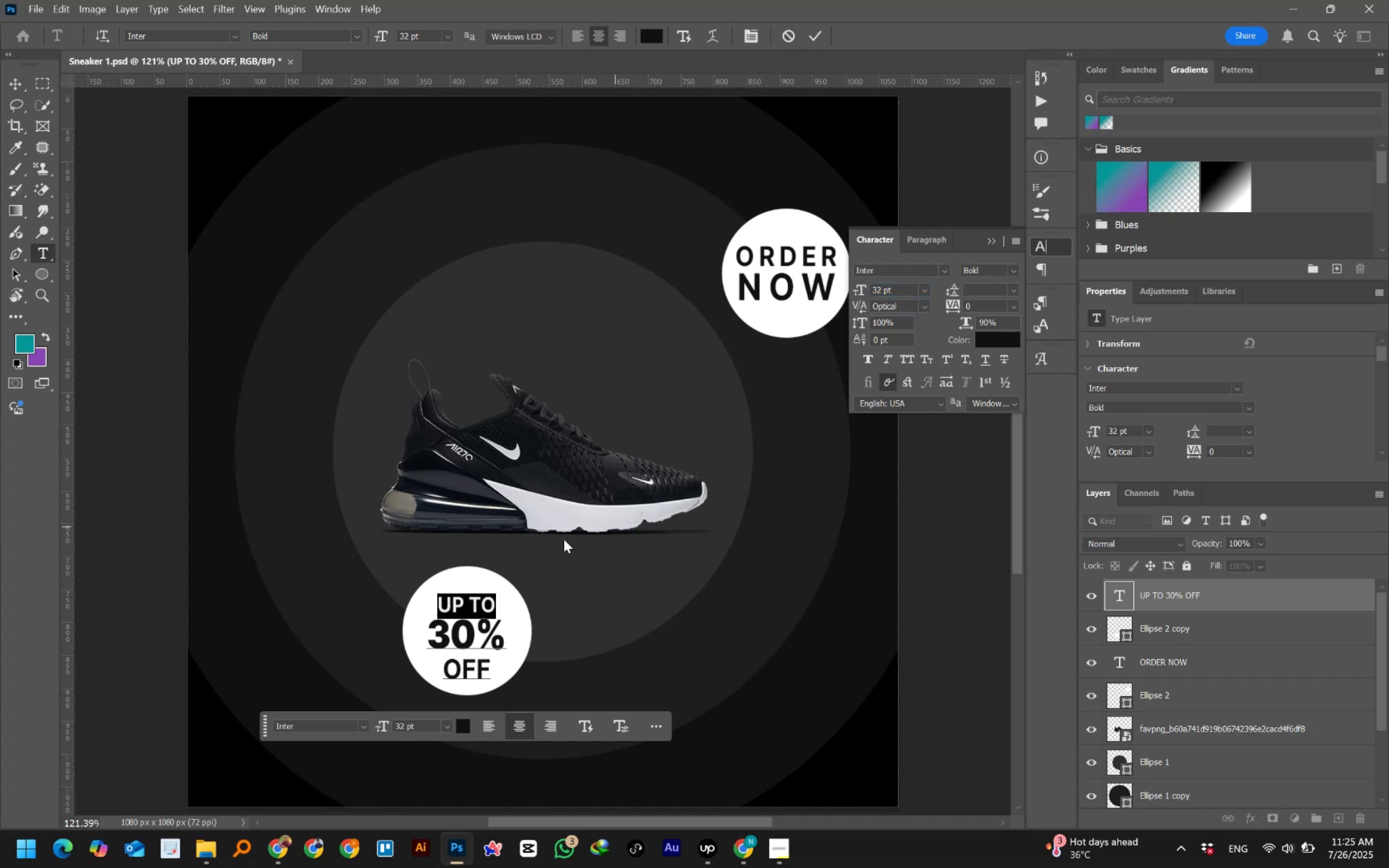 
left_click_drag(start_coordinate=[450, 674], to_coordinate=[499, 671])
 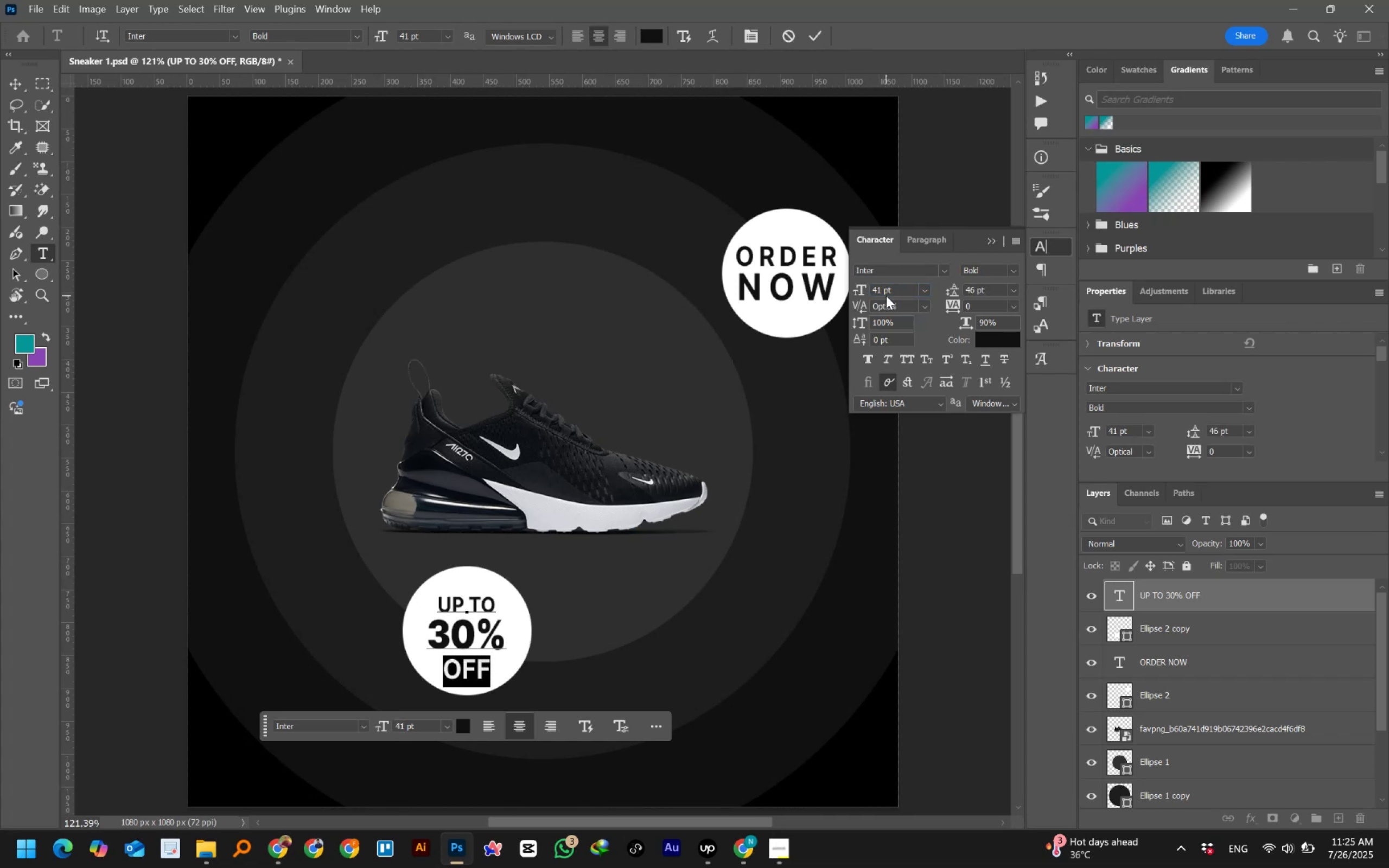 
left_click_drag(start_coordinate=[880, 291], to_coordinate=[865, 291])
 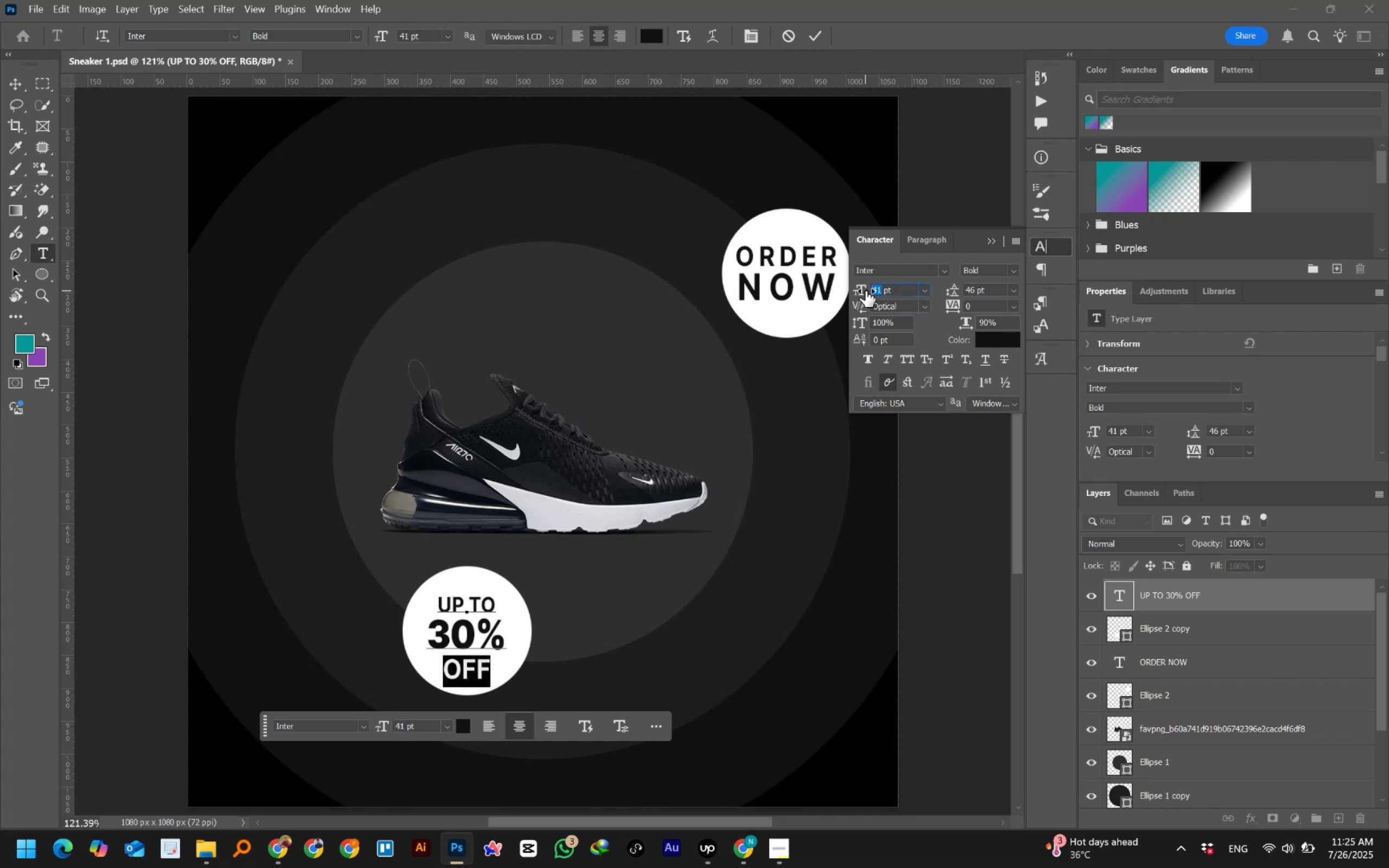 
key(Numpad3)
 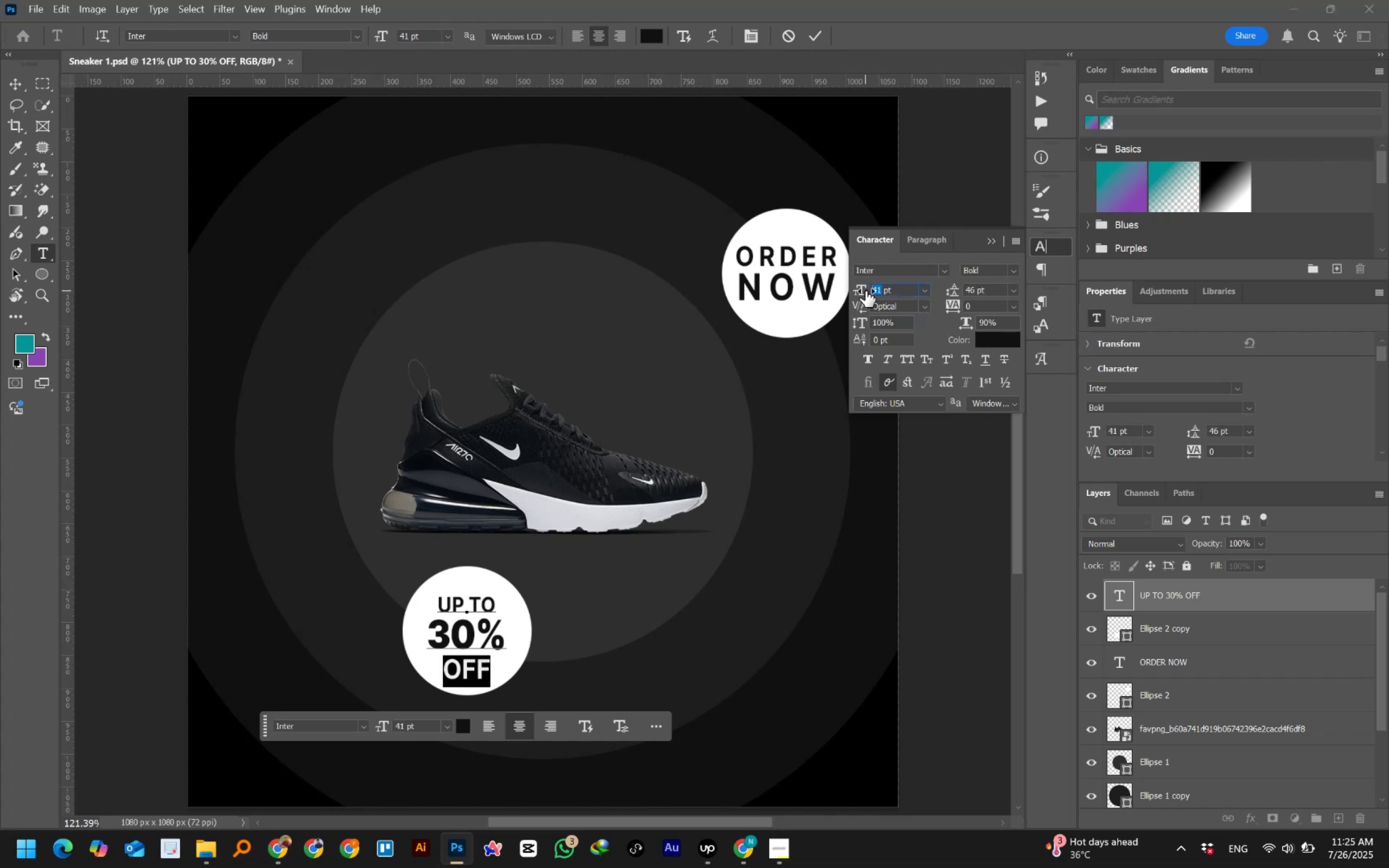 
key(Numpad0)
 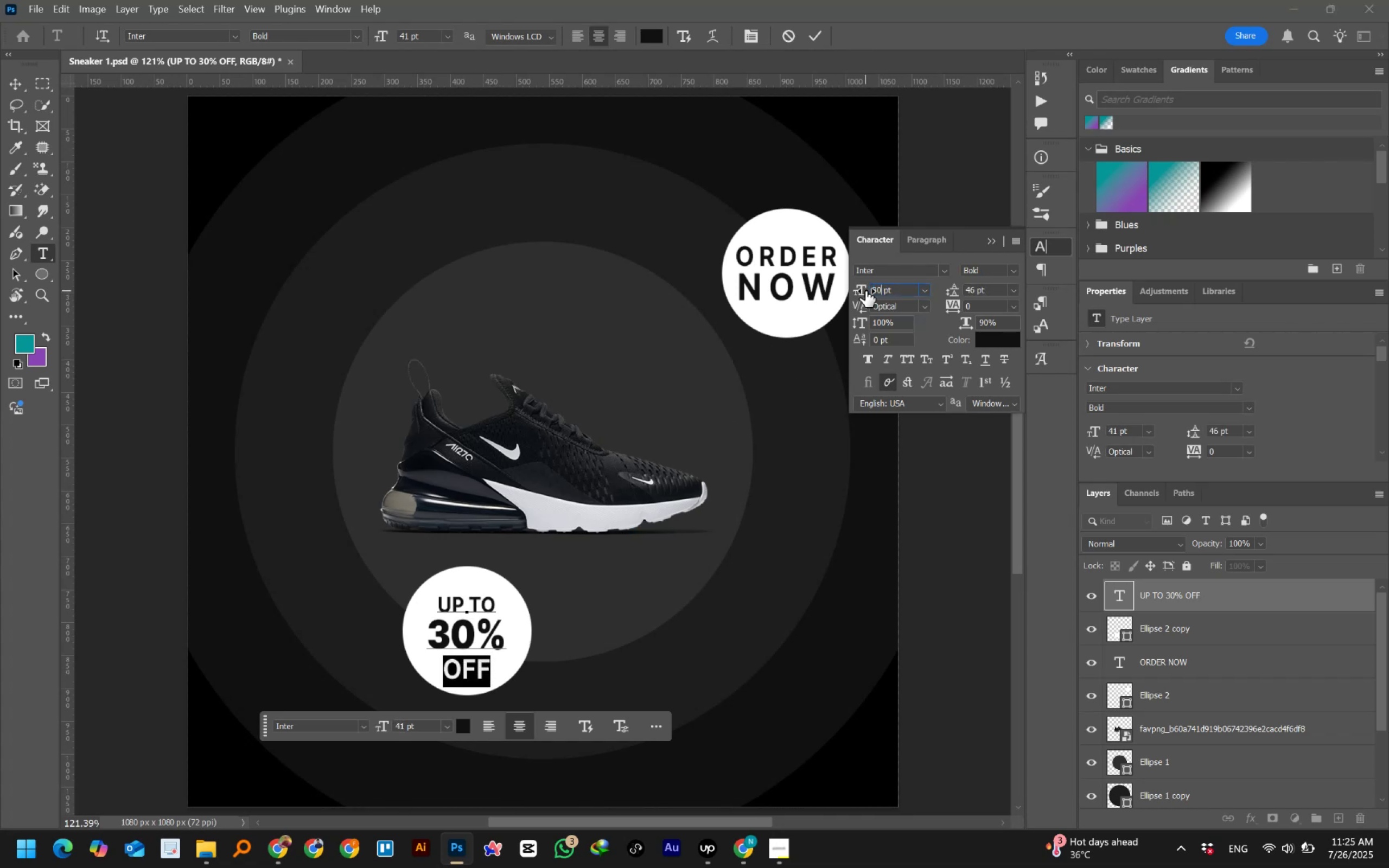 
key(NumpadEnter)
 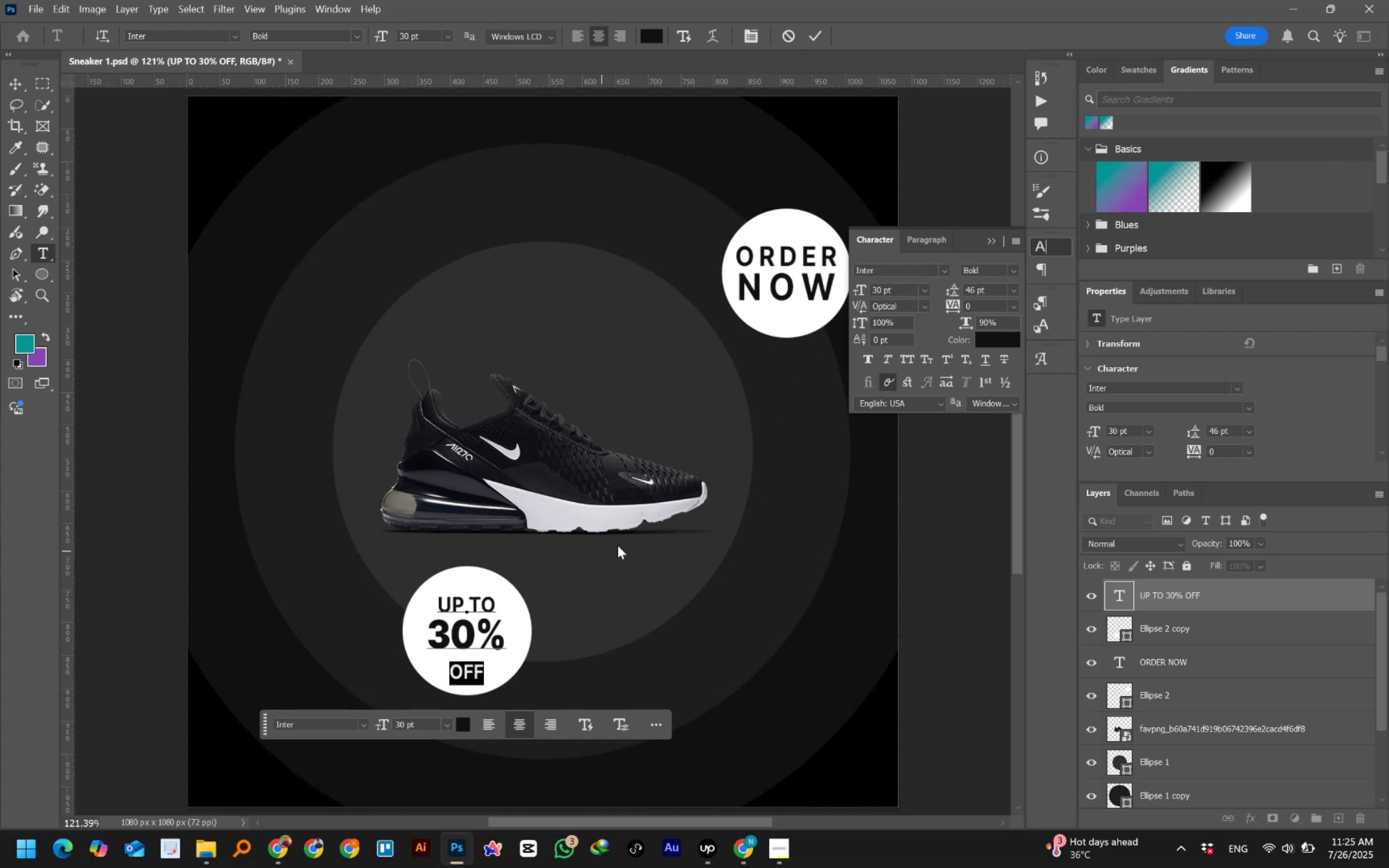 
left_click([467, 647])
 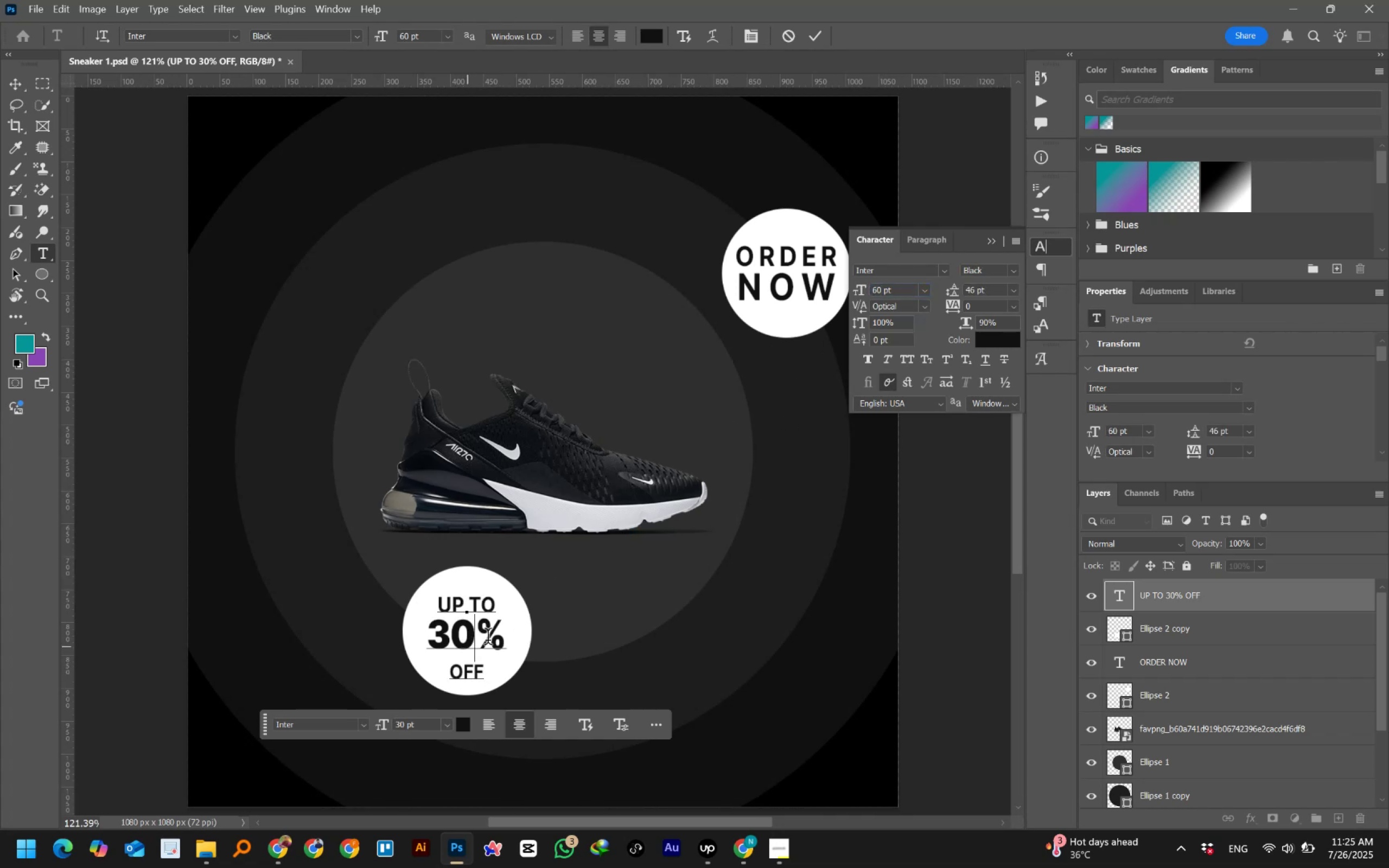 
left_click_drag(start_coordinate=[490, 638], to_coordinate=[498, 674])
 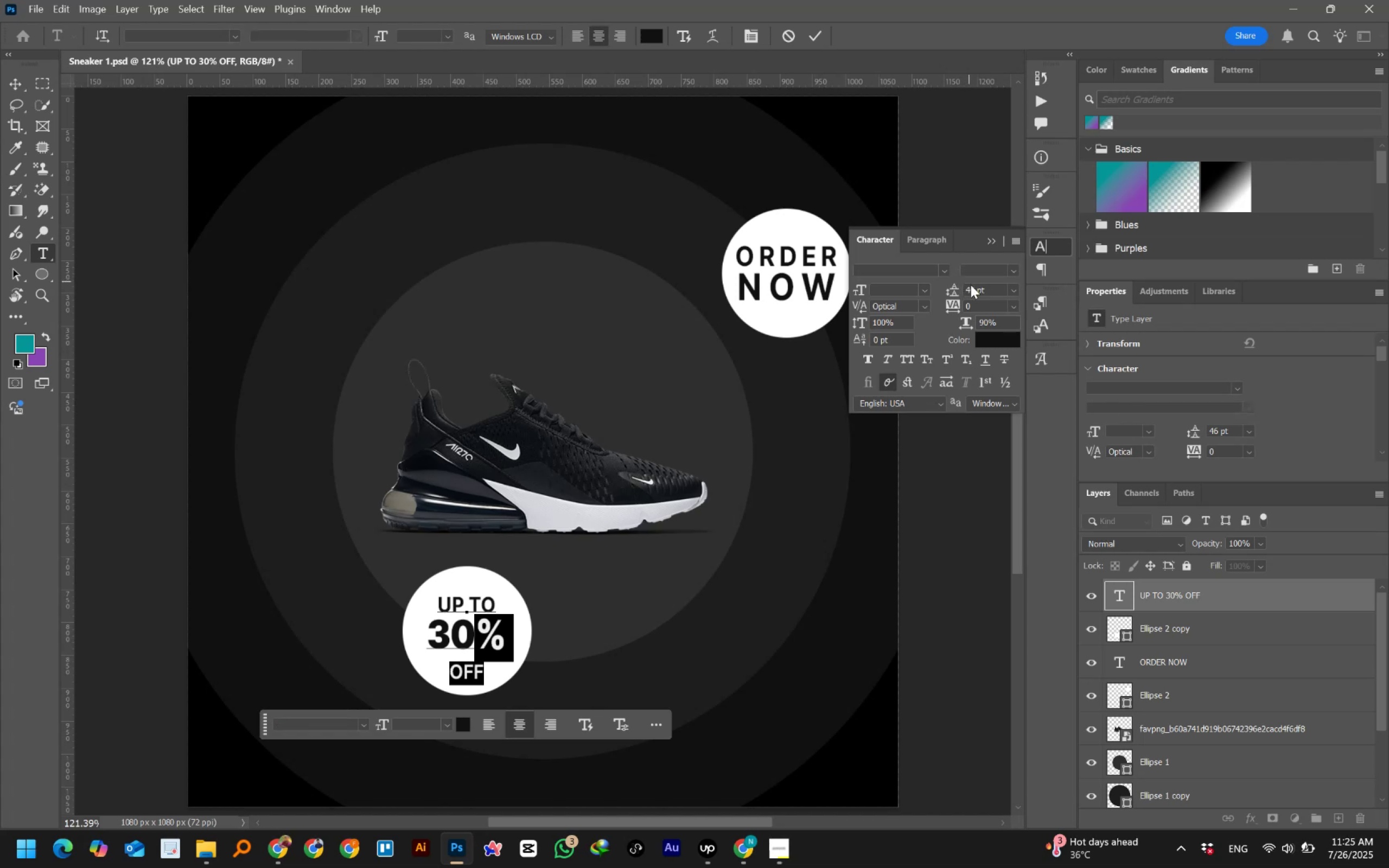 
left_click_drag(start_coordinate=[973, 290], to_coordinate=[958, 291])
 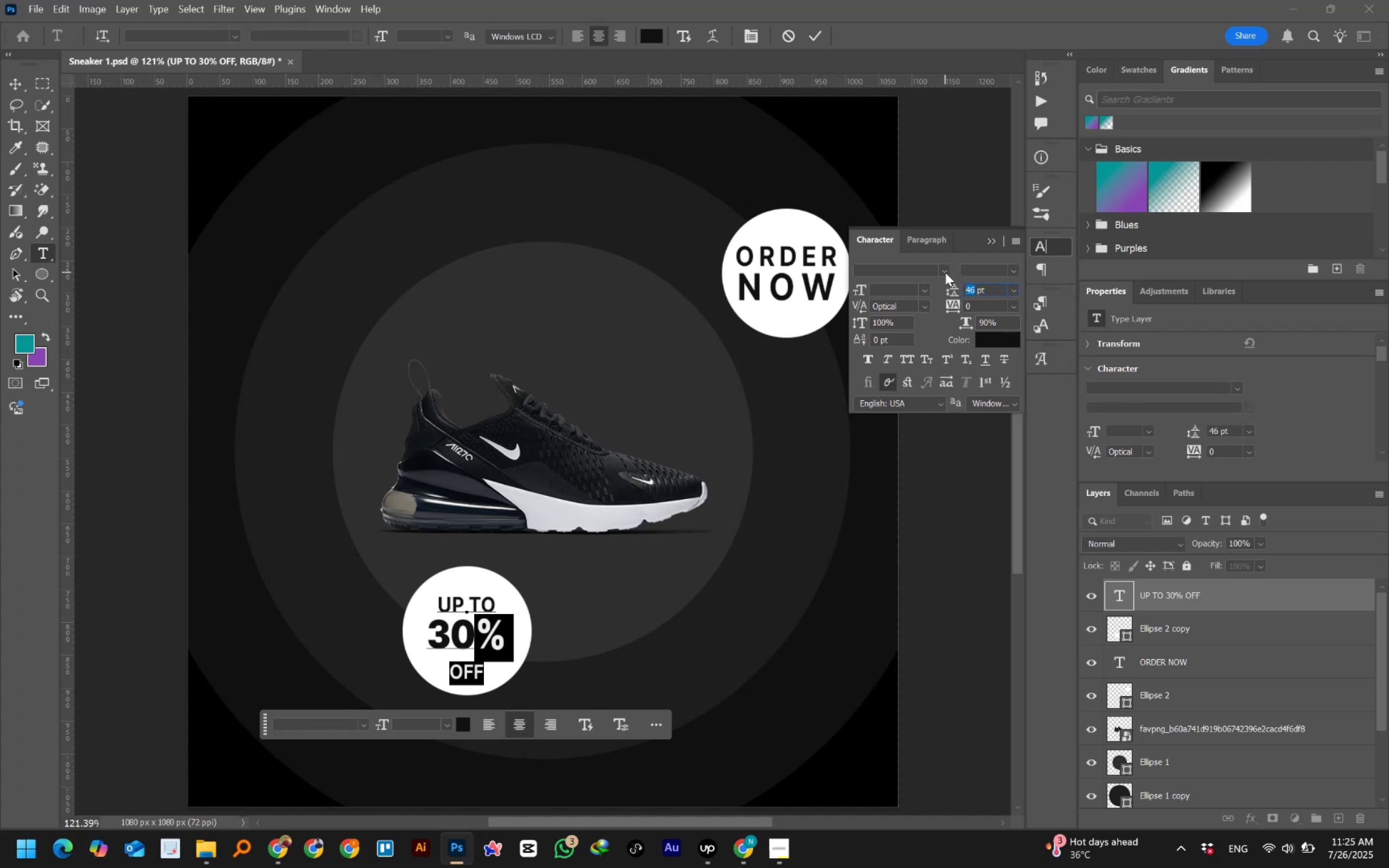 
key(Numpad3)
 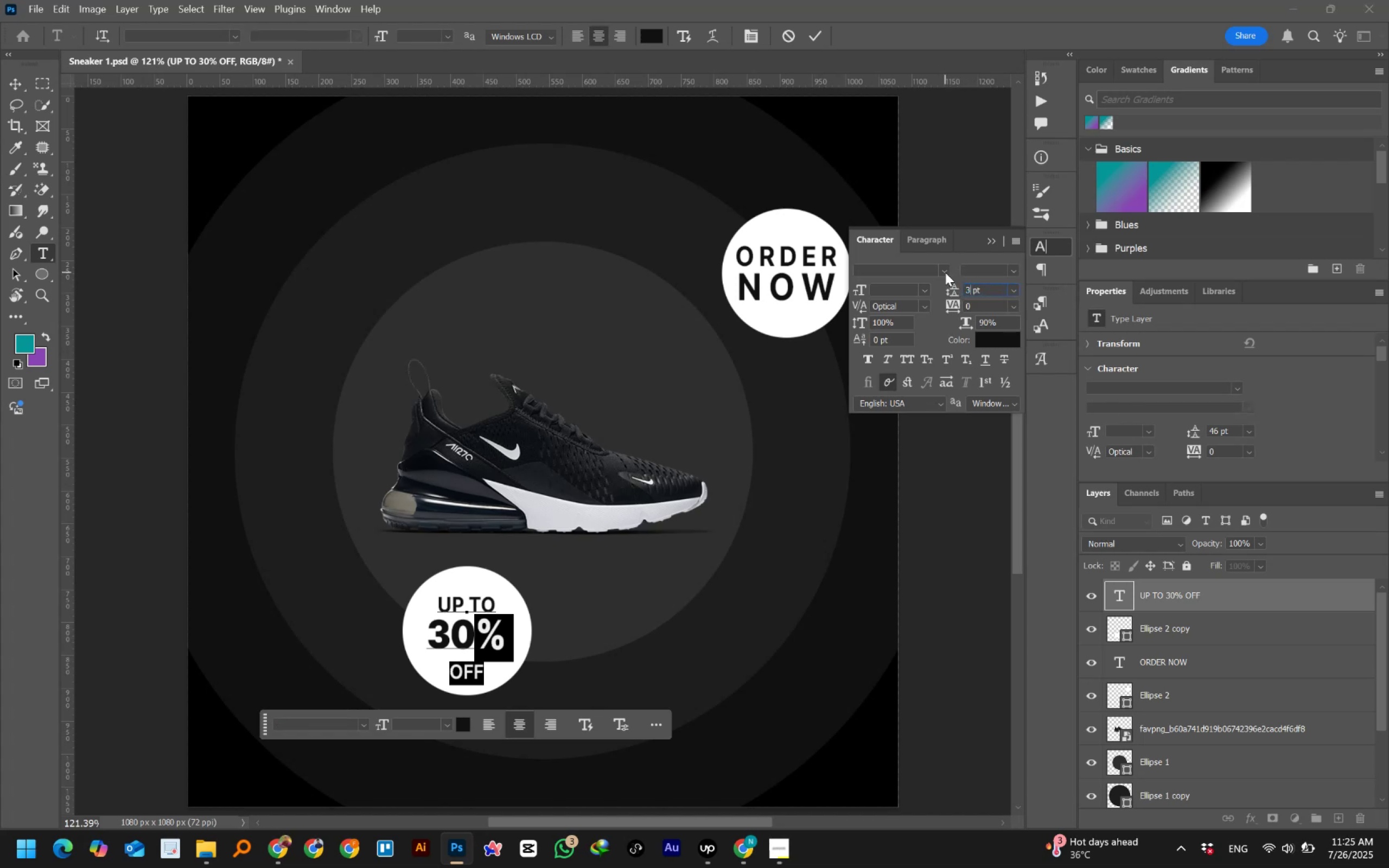 
key(Numpad8)
 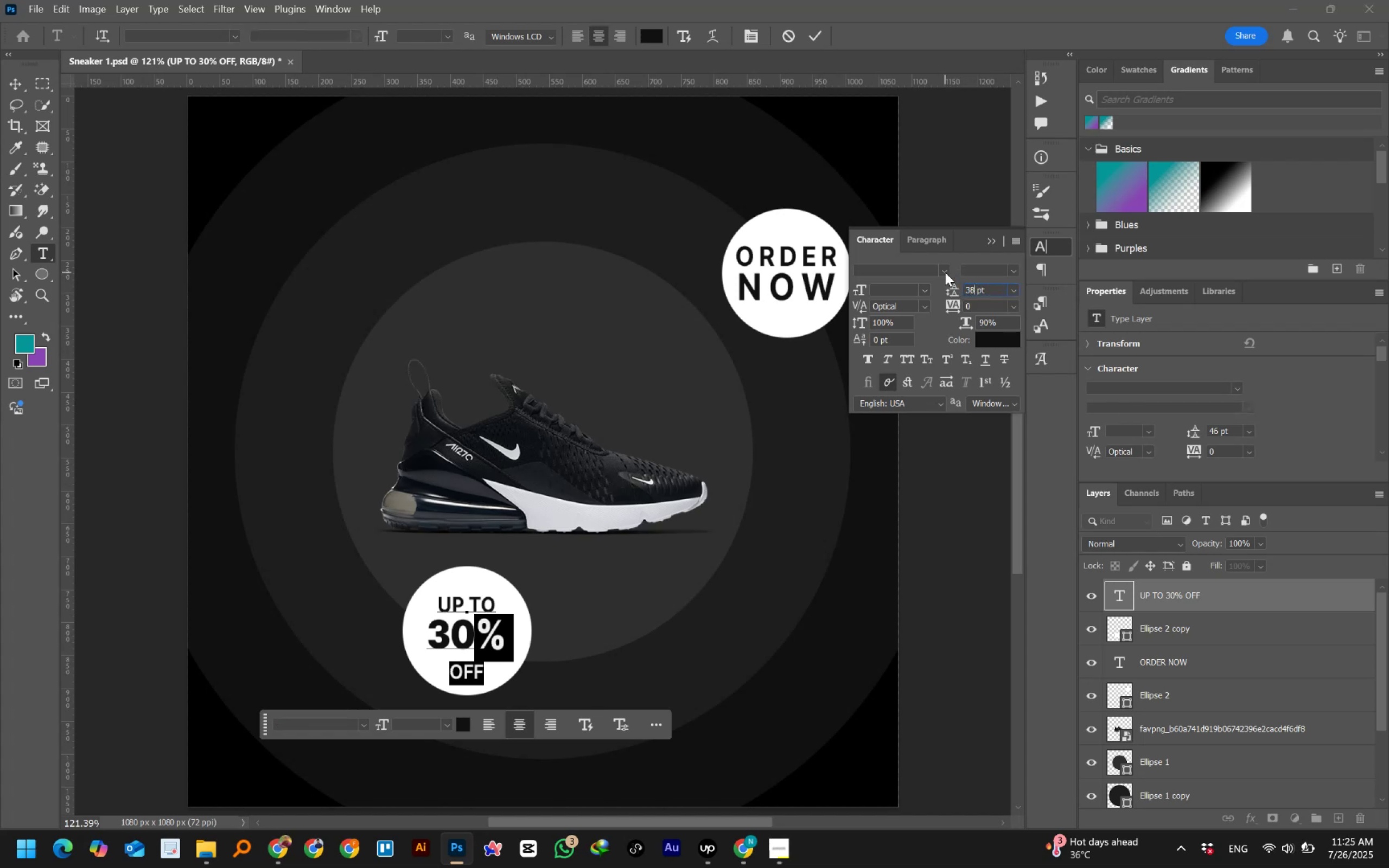 
key(NumpadEnter)
 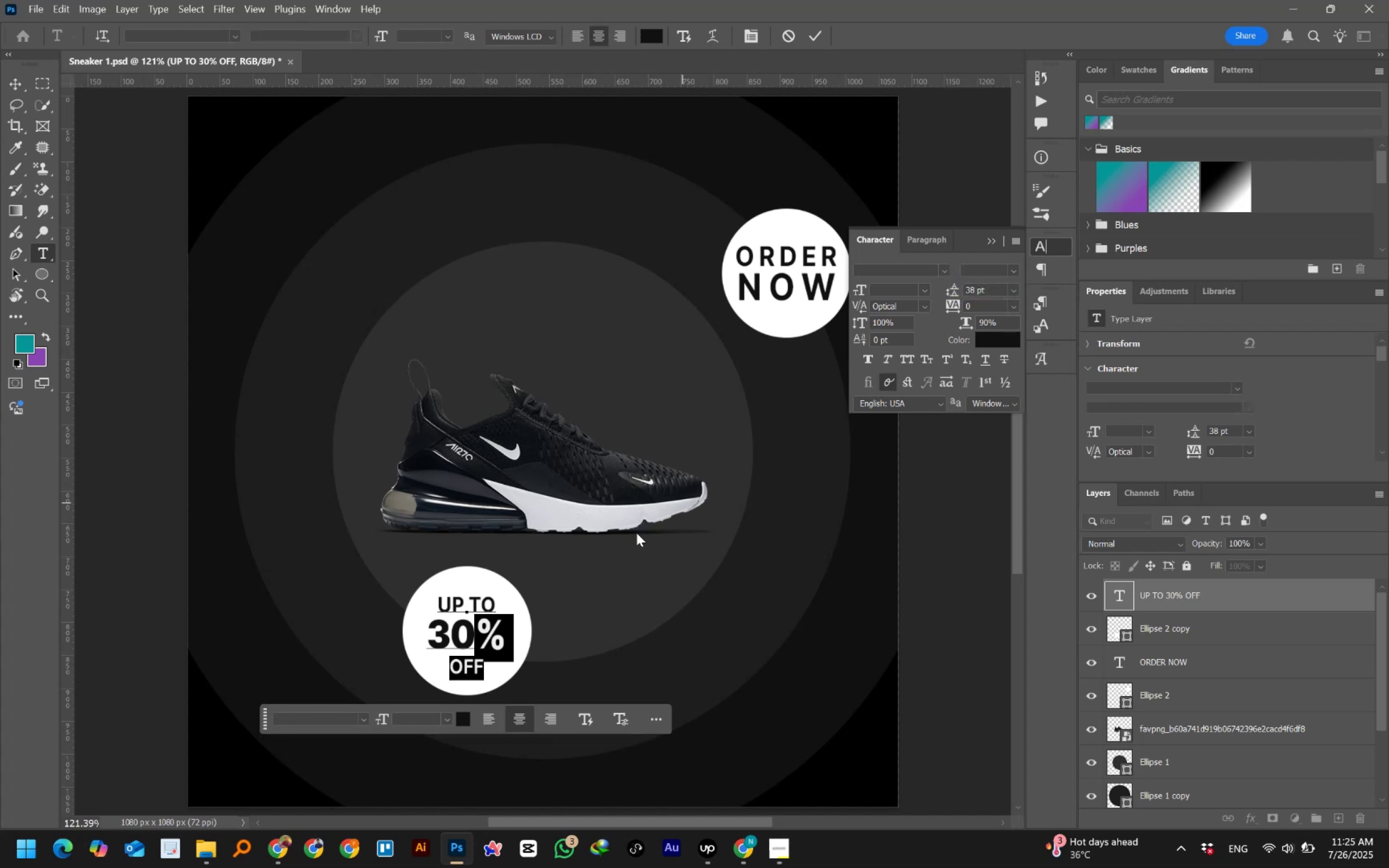 
left_click([454, 616])
 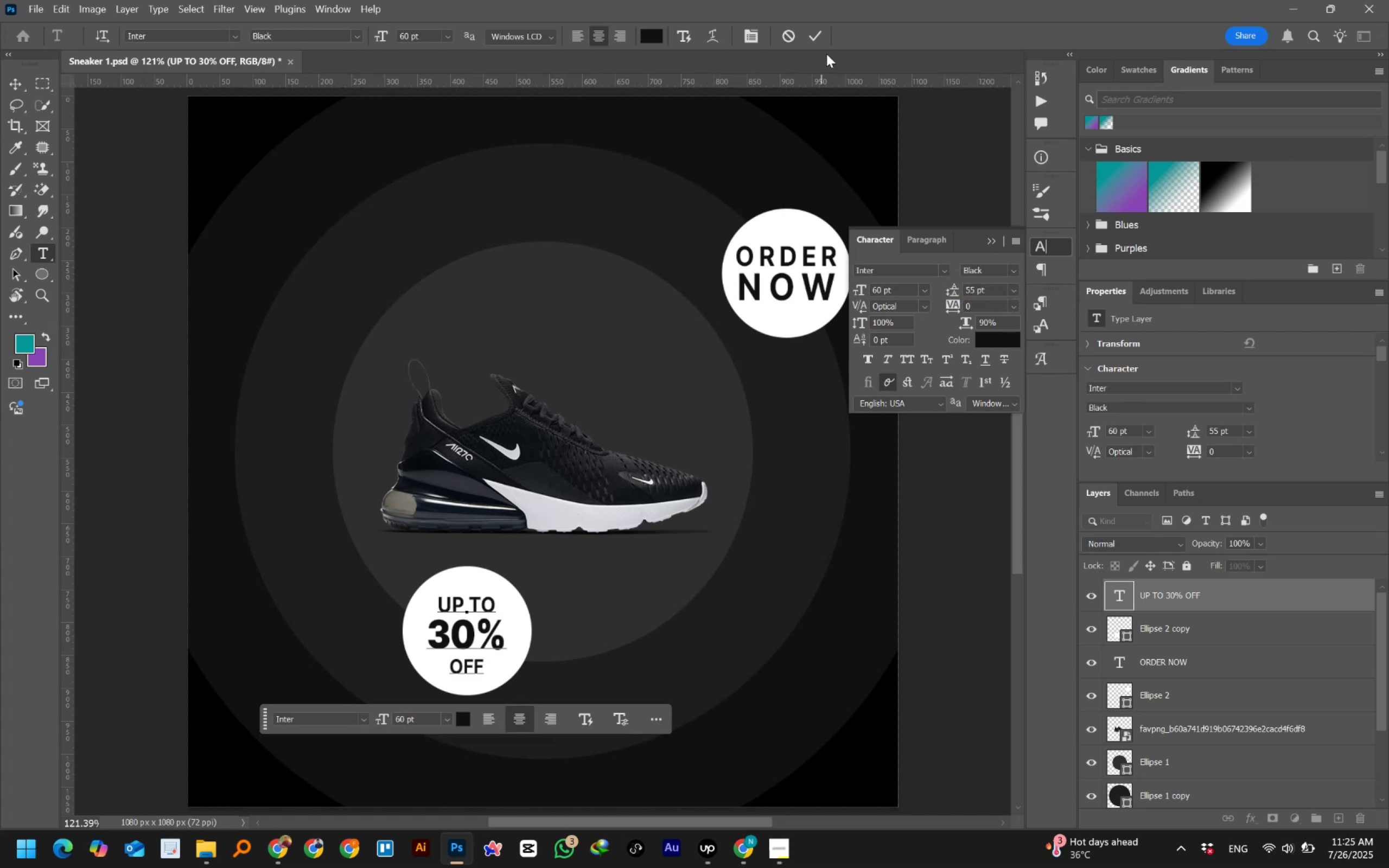 
left_click([816, 37])
 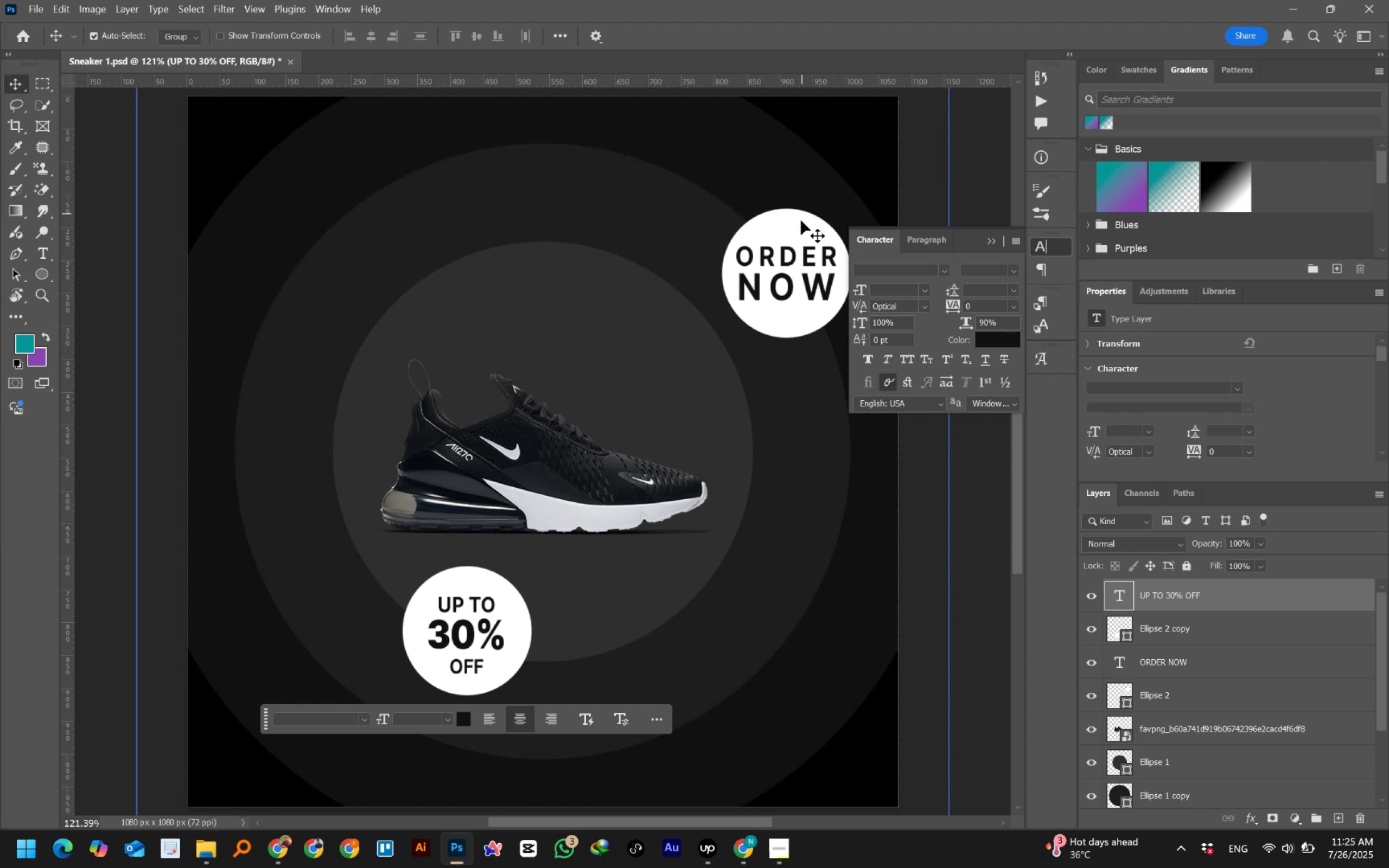 
wait(9.89)
 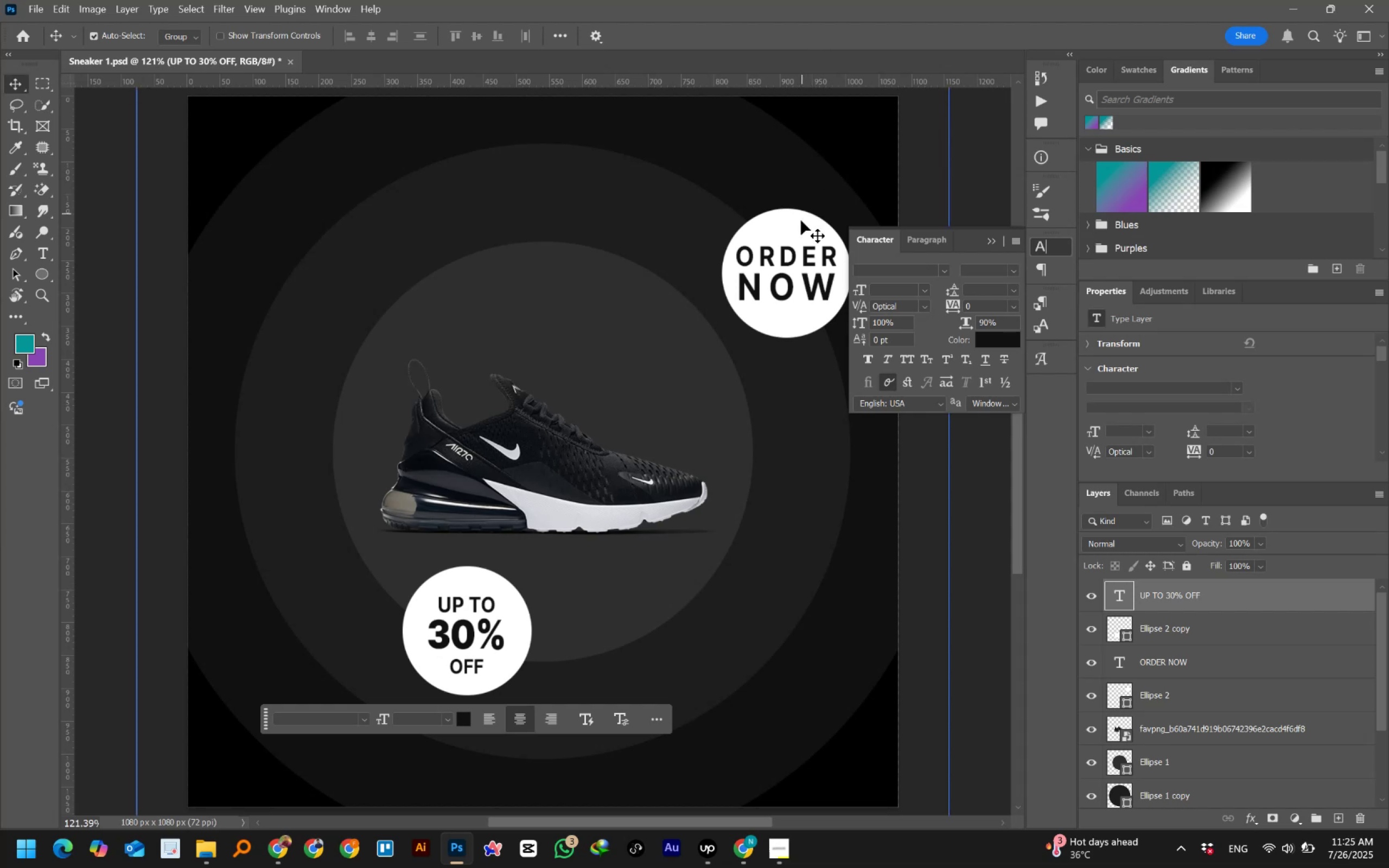 
left_click([818, 228])
 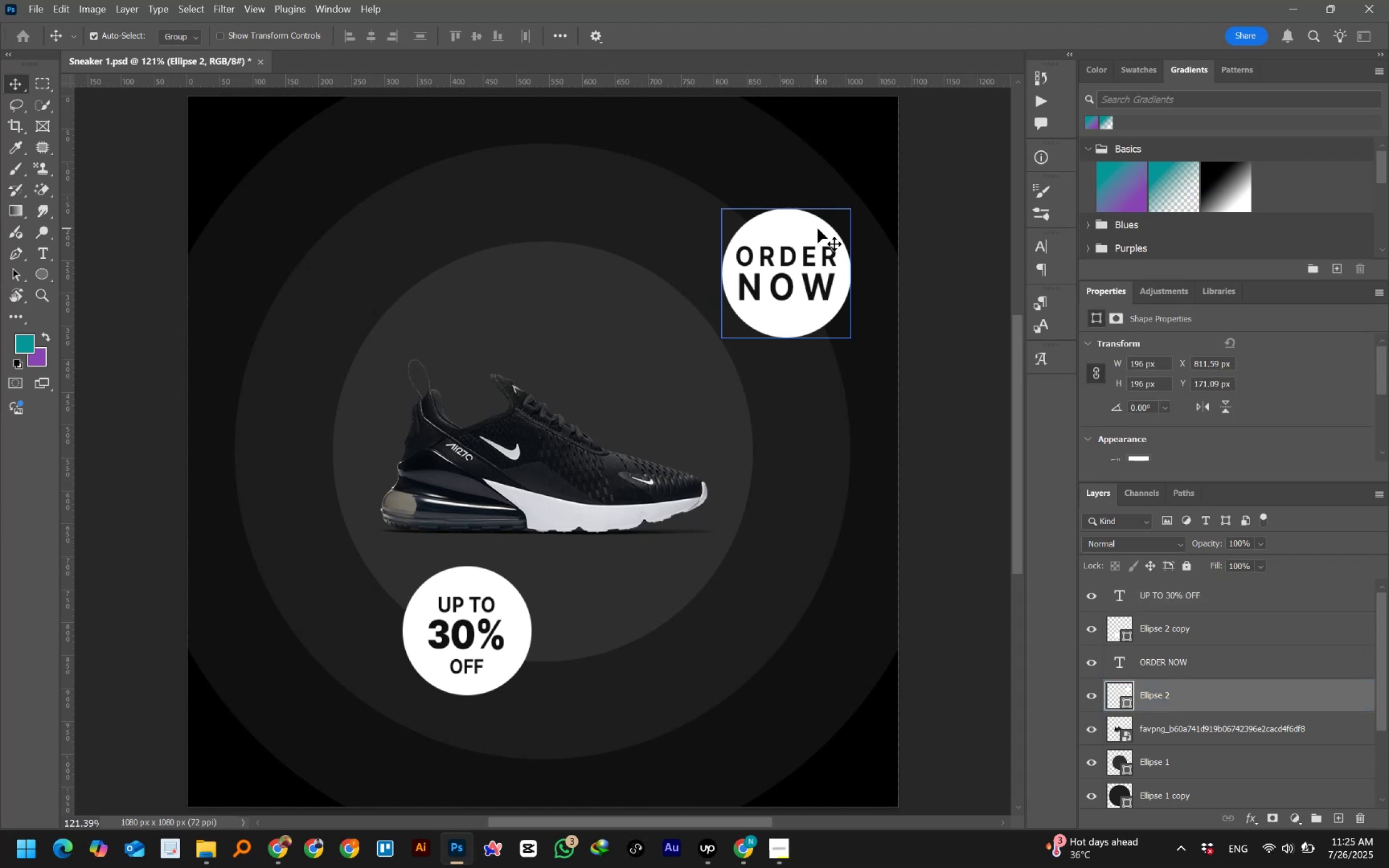 
key(Control+C)
 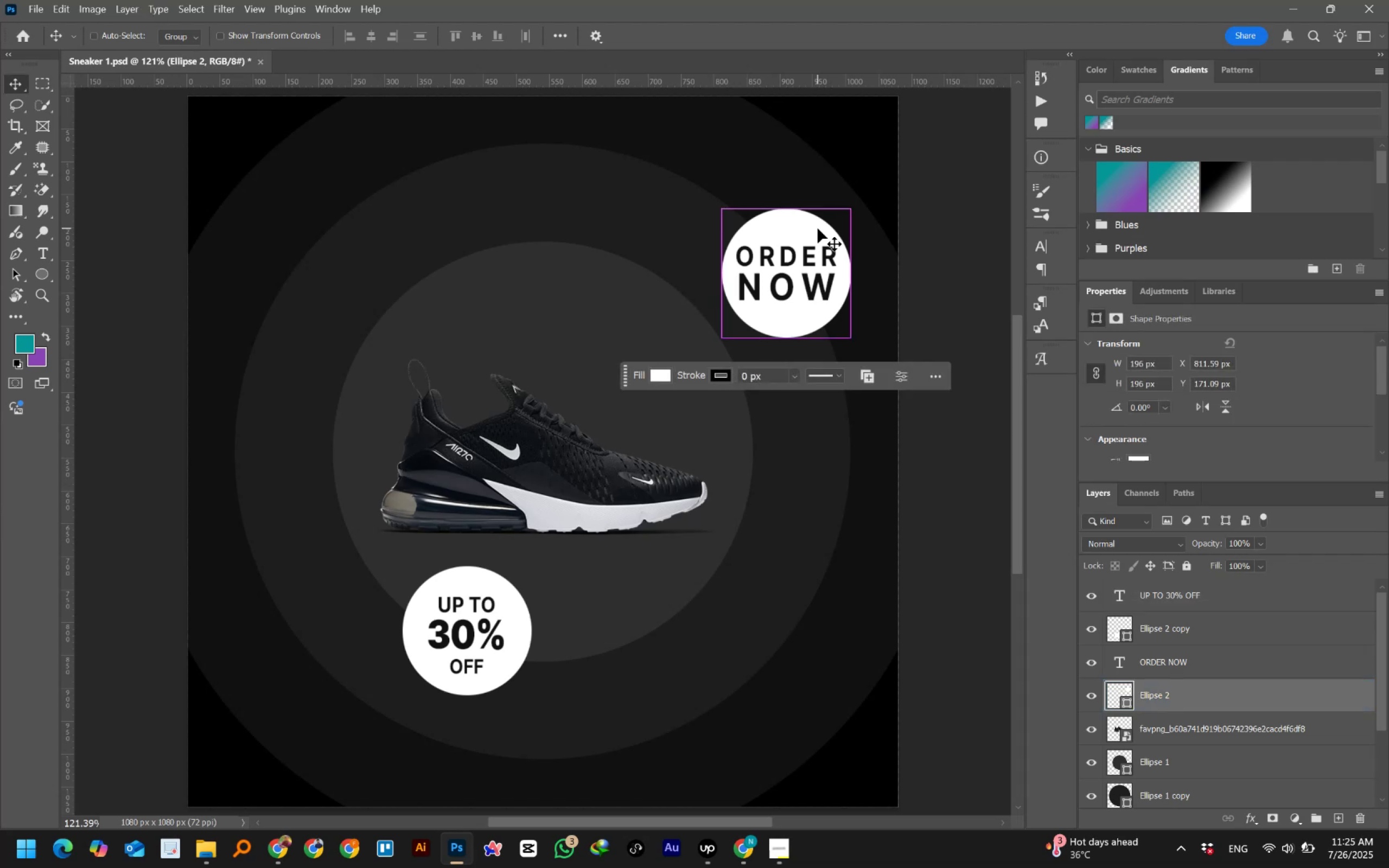 
hold_key(key=ShiftLeft, duration=0.85)
 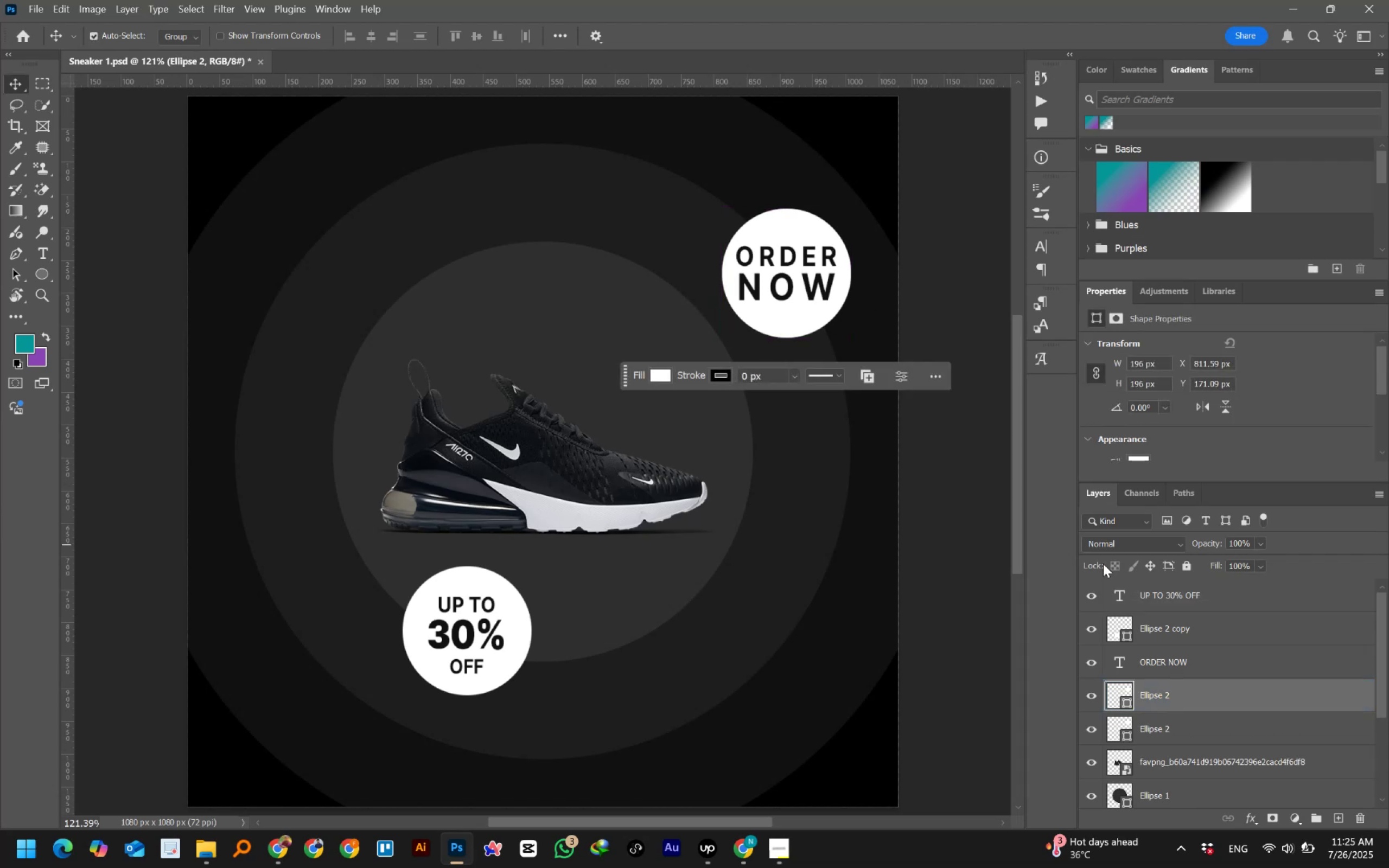 
hold_key(key=V, duration=0.3)
 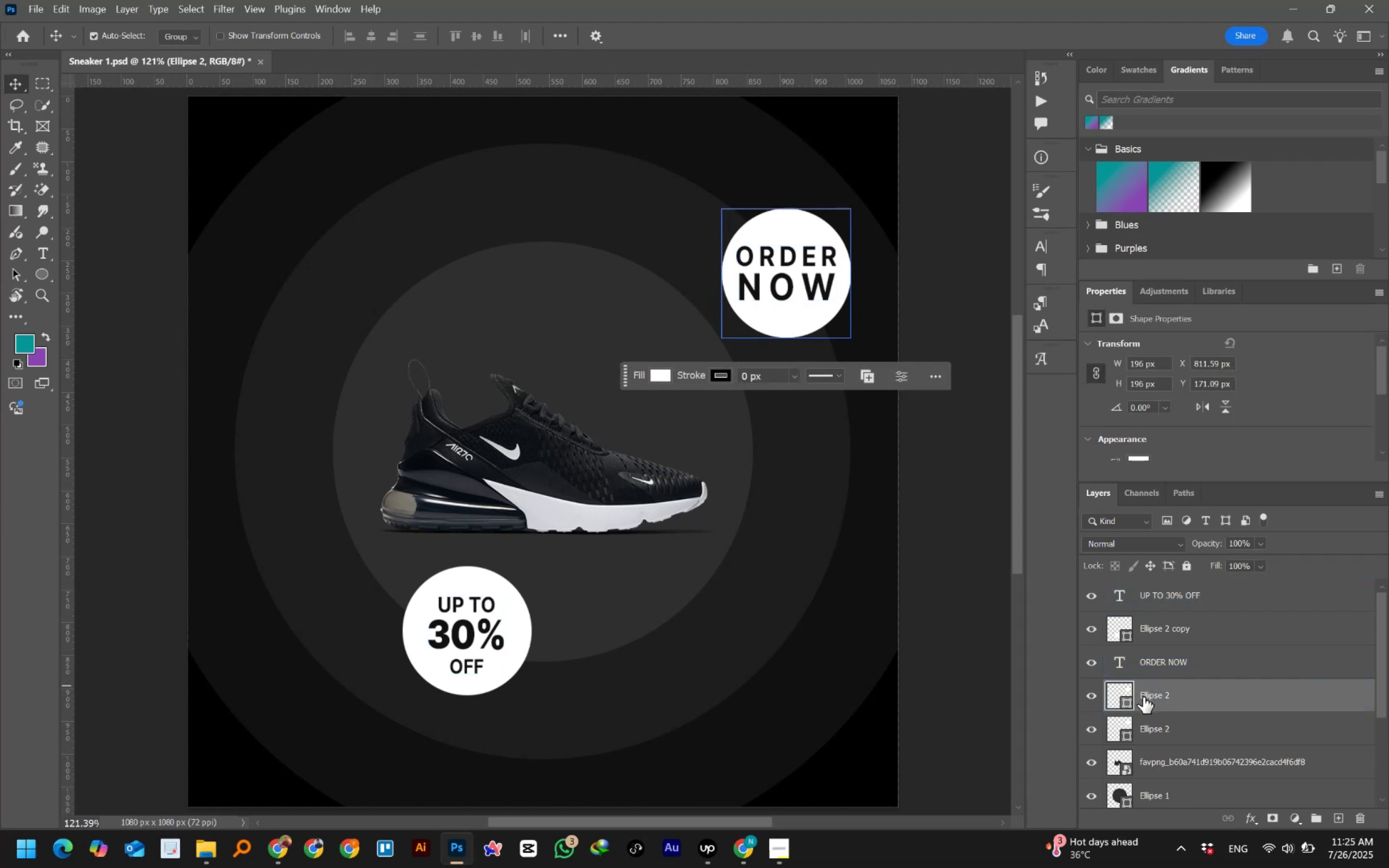 
left_click([1089, 694])
 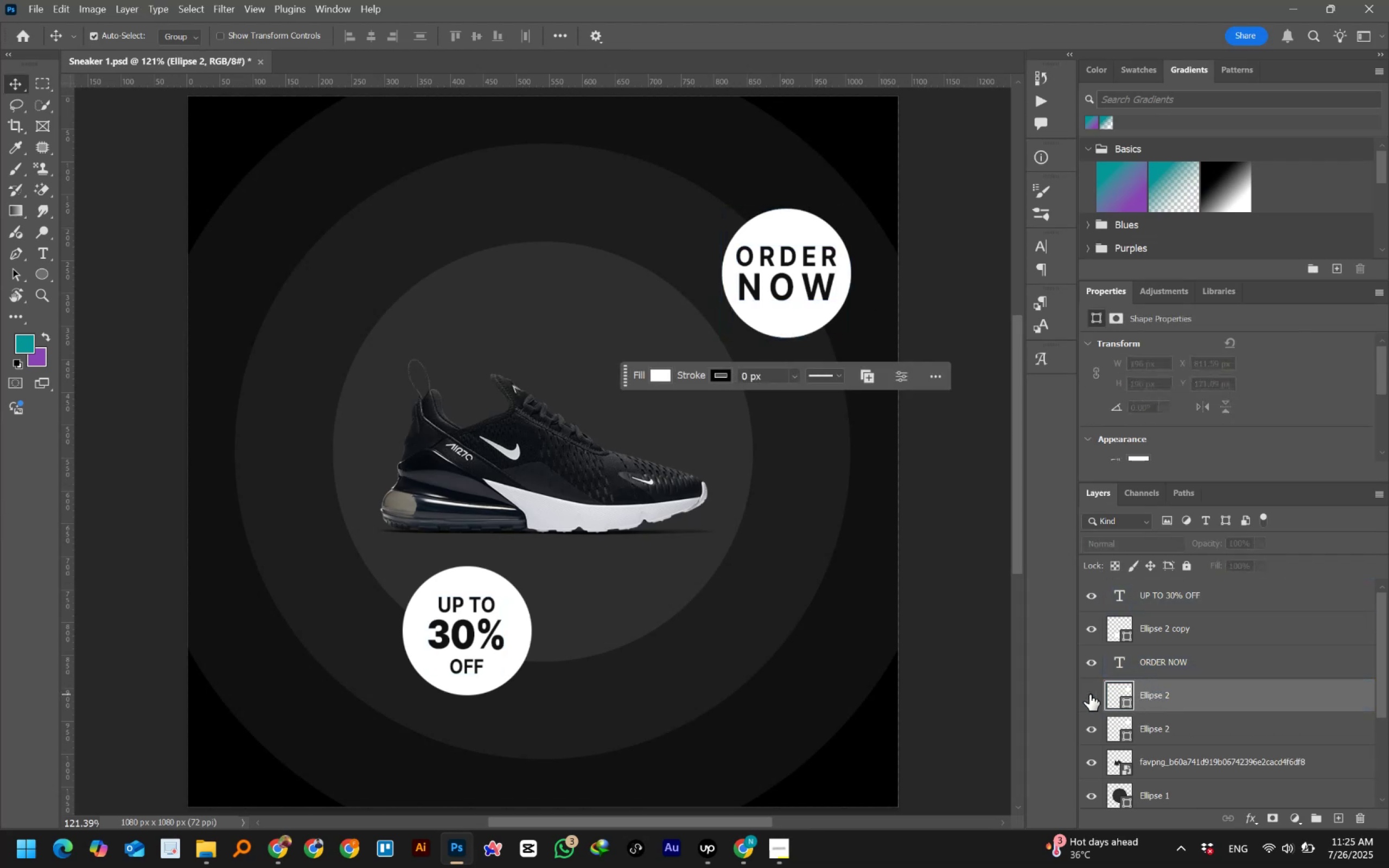 
left_click([1089, 694])
 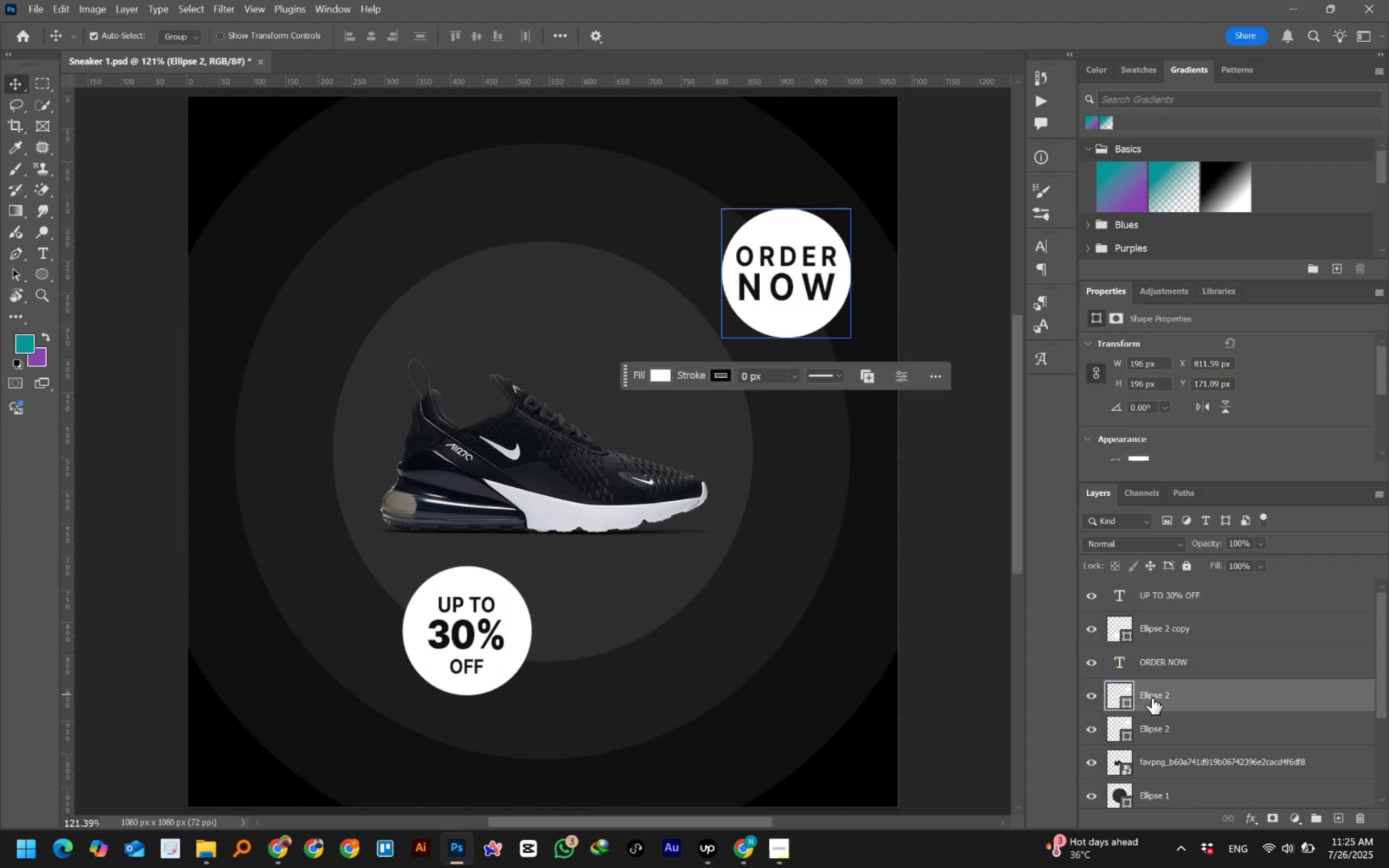 
left_click_drag(start_coordinate=[1139, 694], to_coordinate=[1140, 654])
 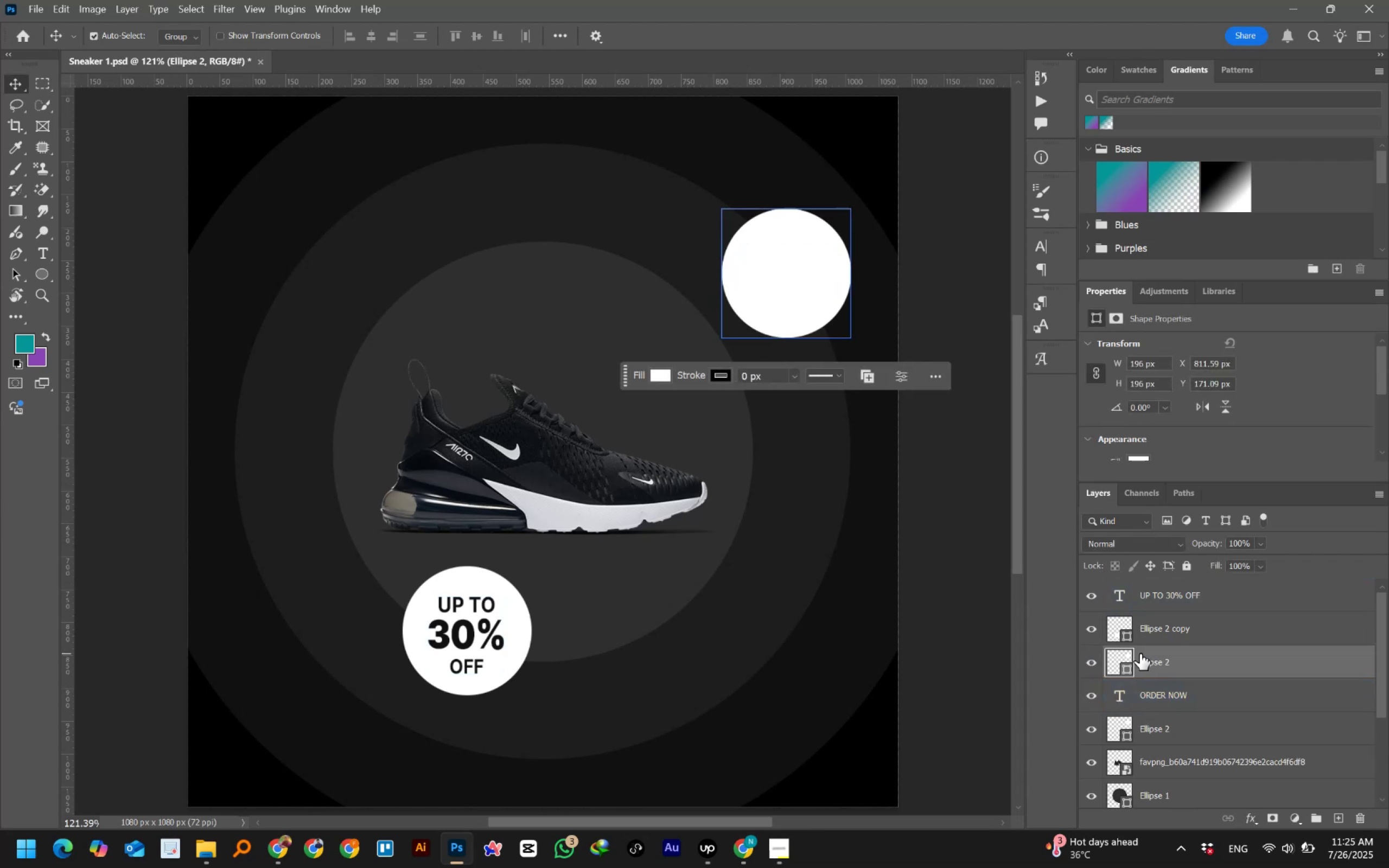 
key(Control+T)
 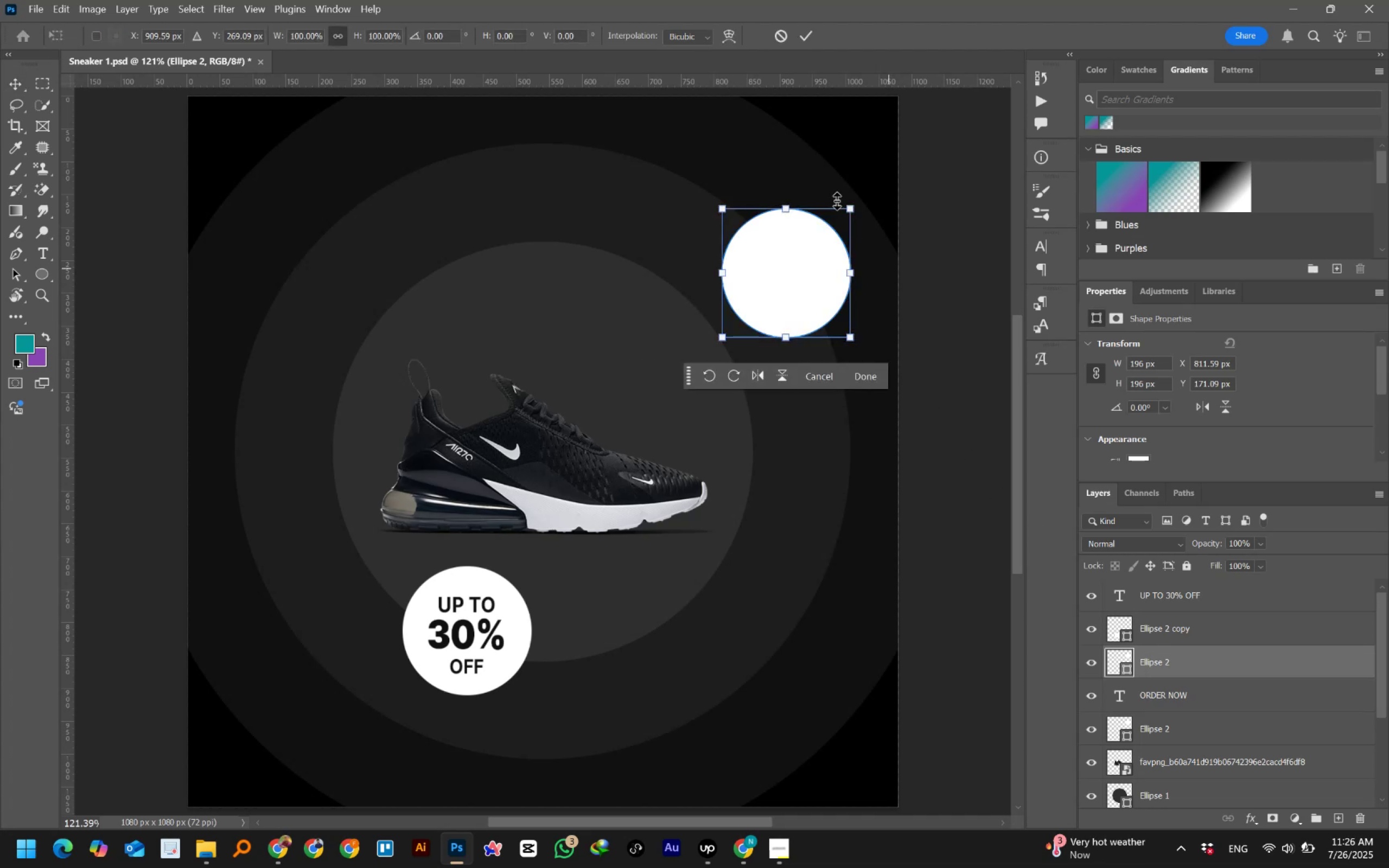 
hold_key(key=AltLeft, duration=1.54)
left_click_drag(start_coordinate=[787, 210], to_coordinate=[787, 221])
 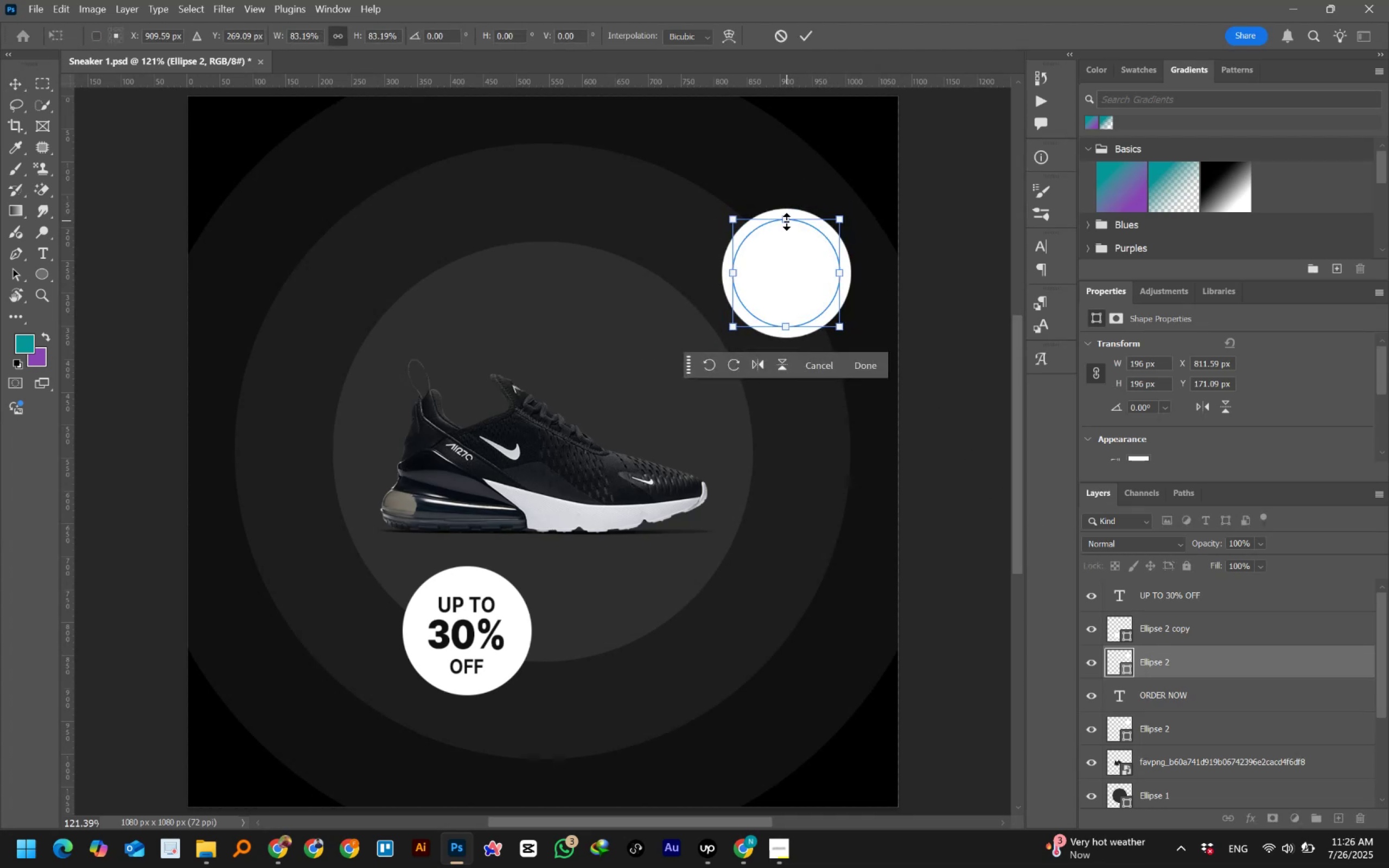 
hold_key(key=AltLeft, duration=0.46)
 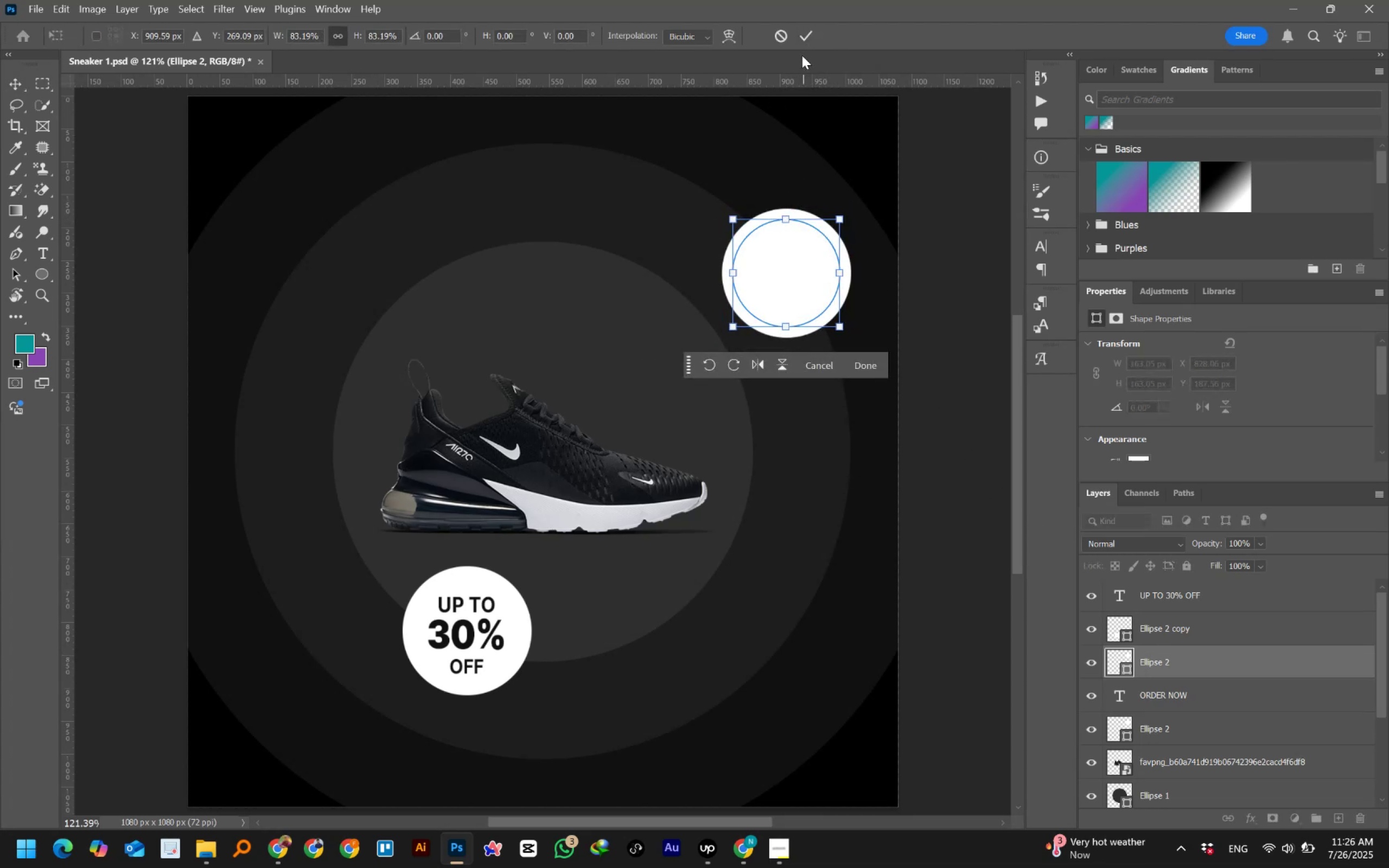 
hold_key(key=AltLeft, duration=1.51)
left_click_drag(start_coordinate=[783, 216], to_coordinate=[786, 213])
 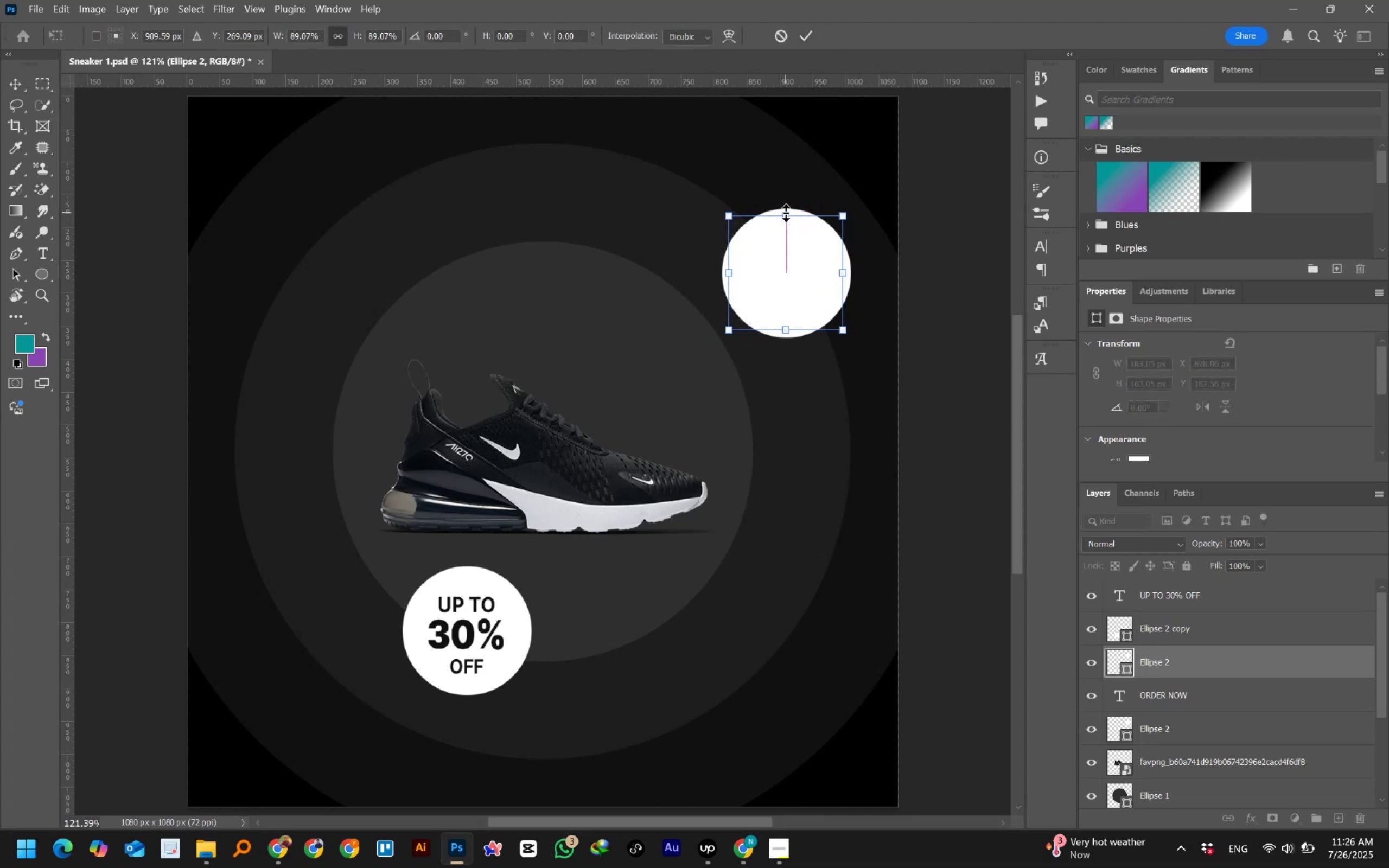 
key(Alt+AltLeft)
 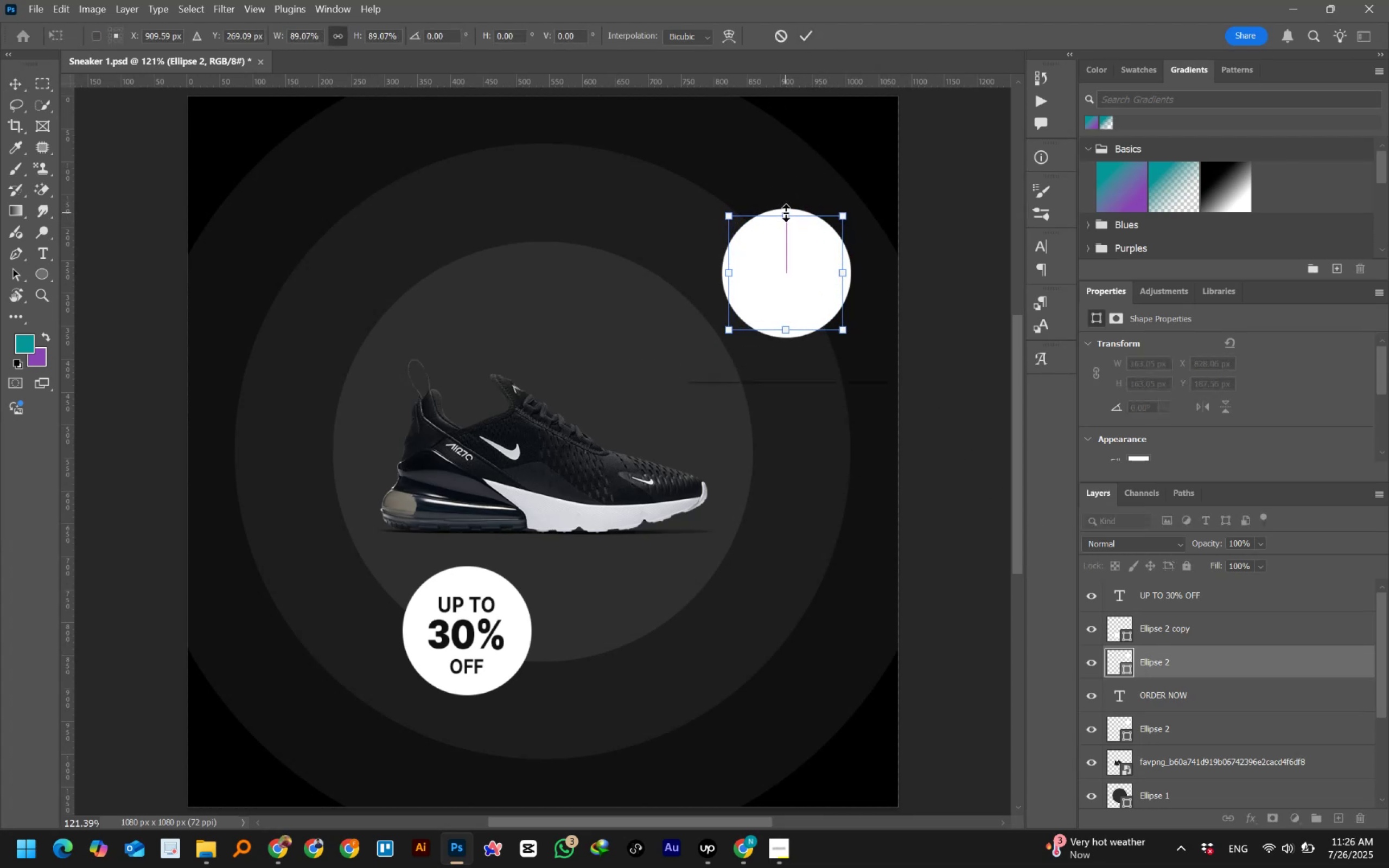 
key(Alt+AltLeft)
 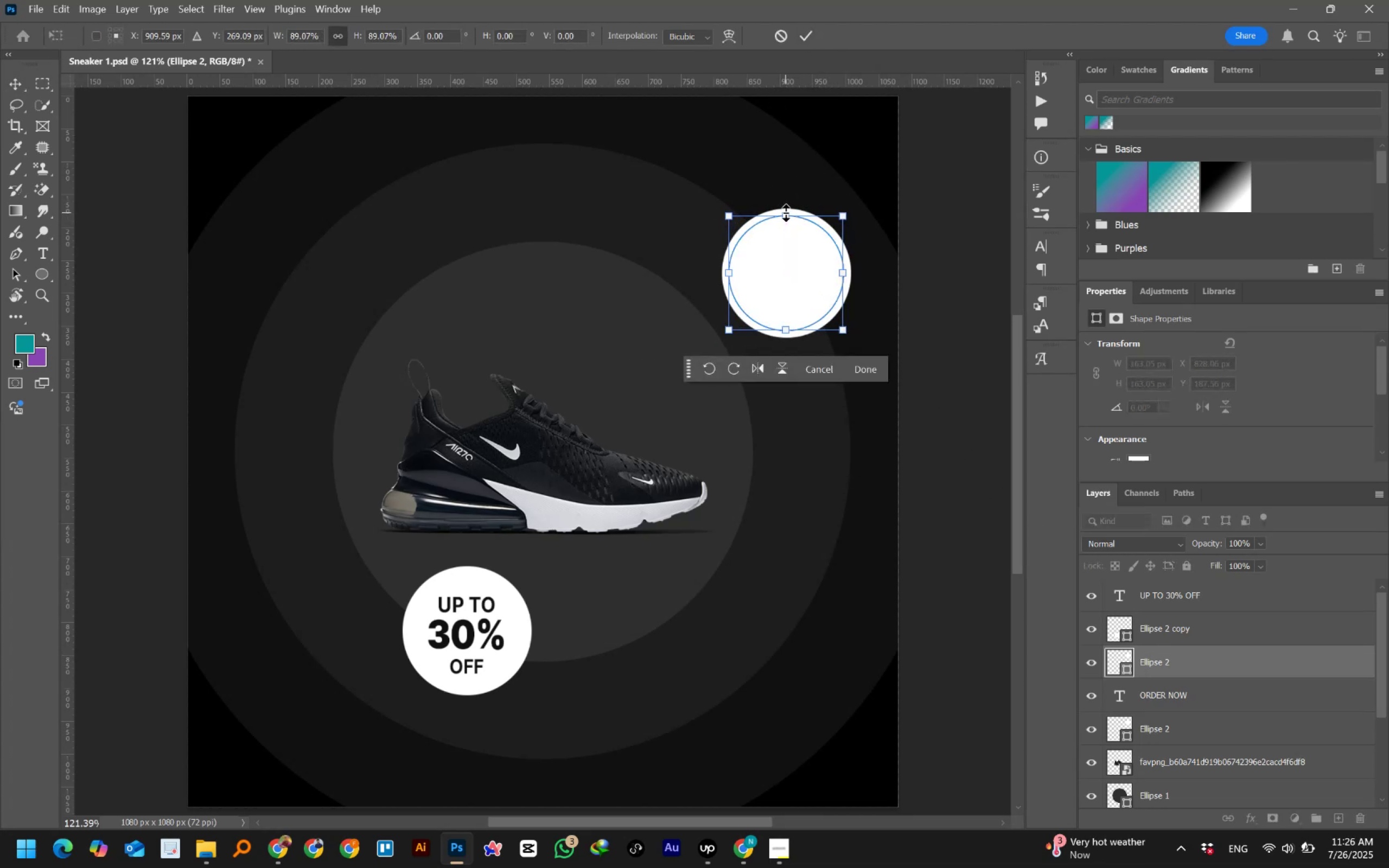 
key(Alt+AltLeft)
 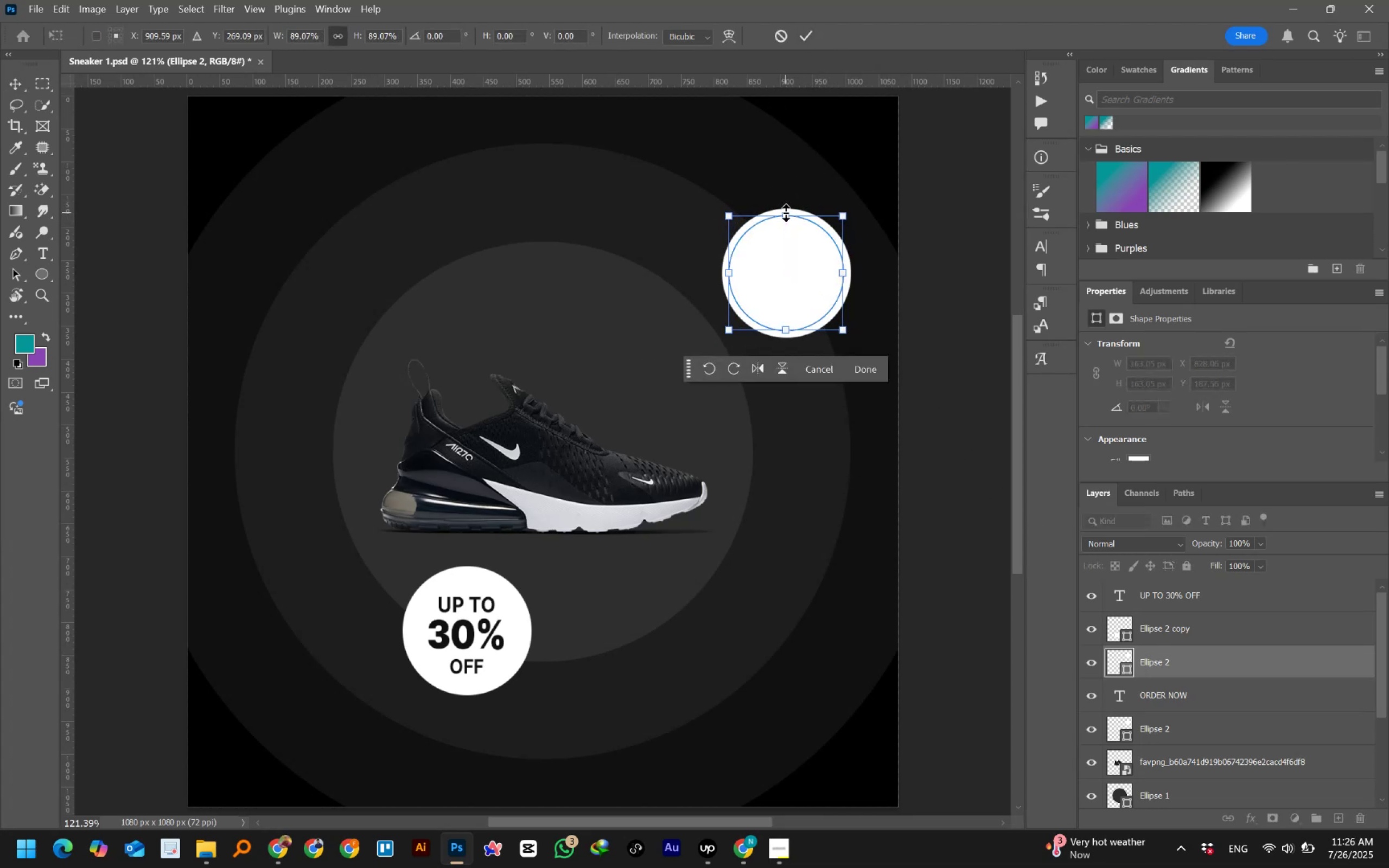 
key(Alt+AltLeft)
 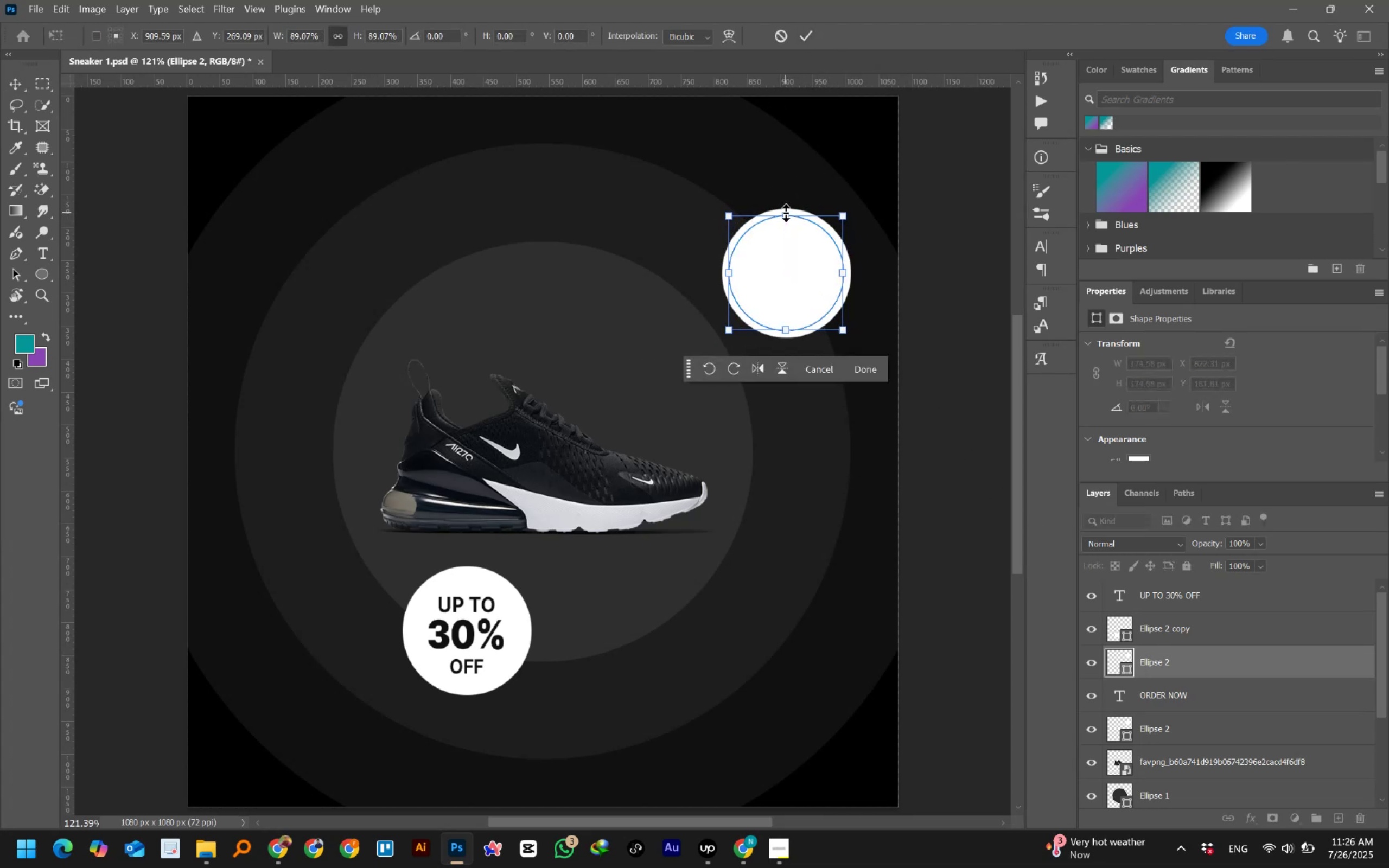 
key(Alt+AltLeft)
 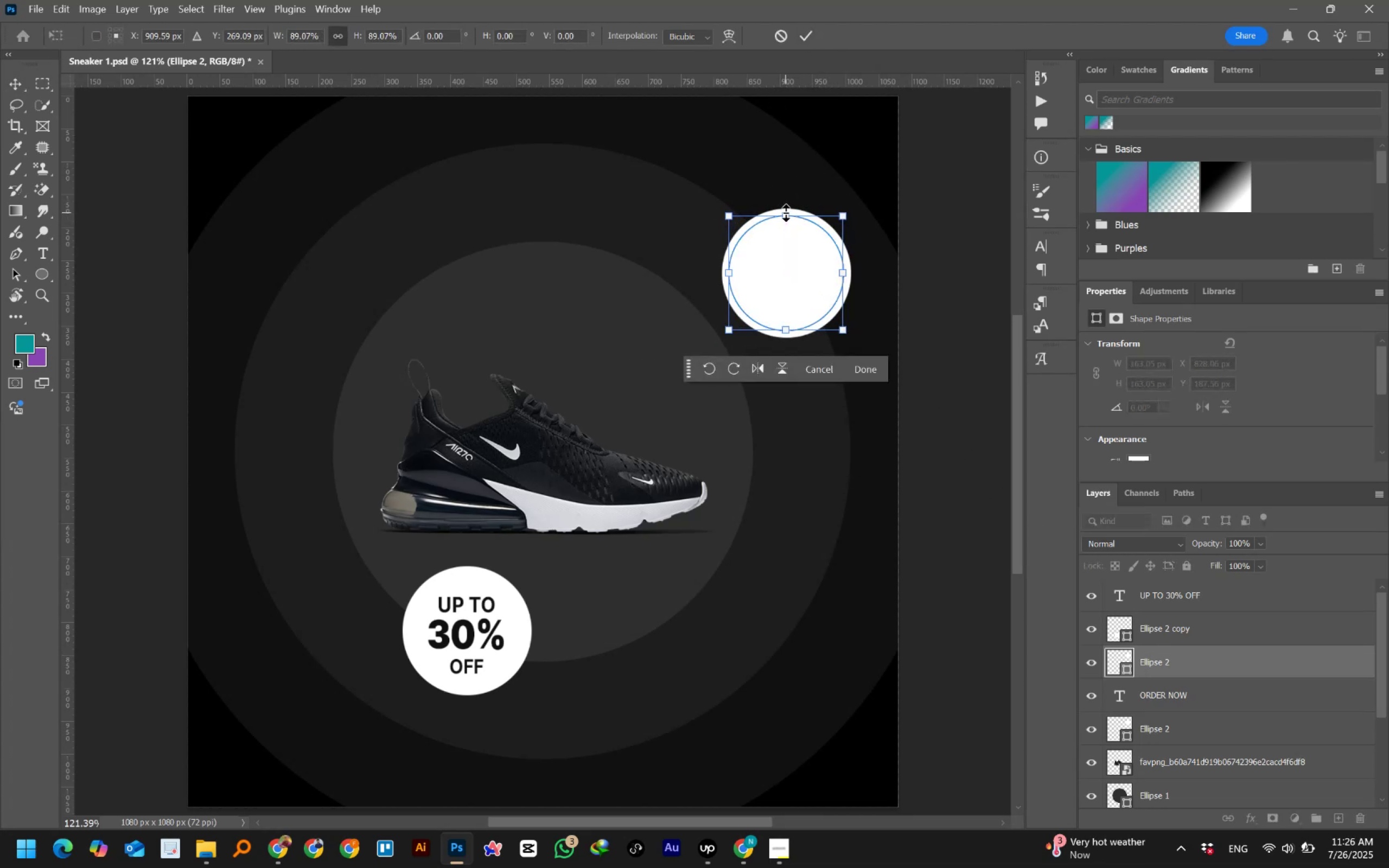 
key(Alt+AltLeft)
 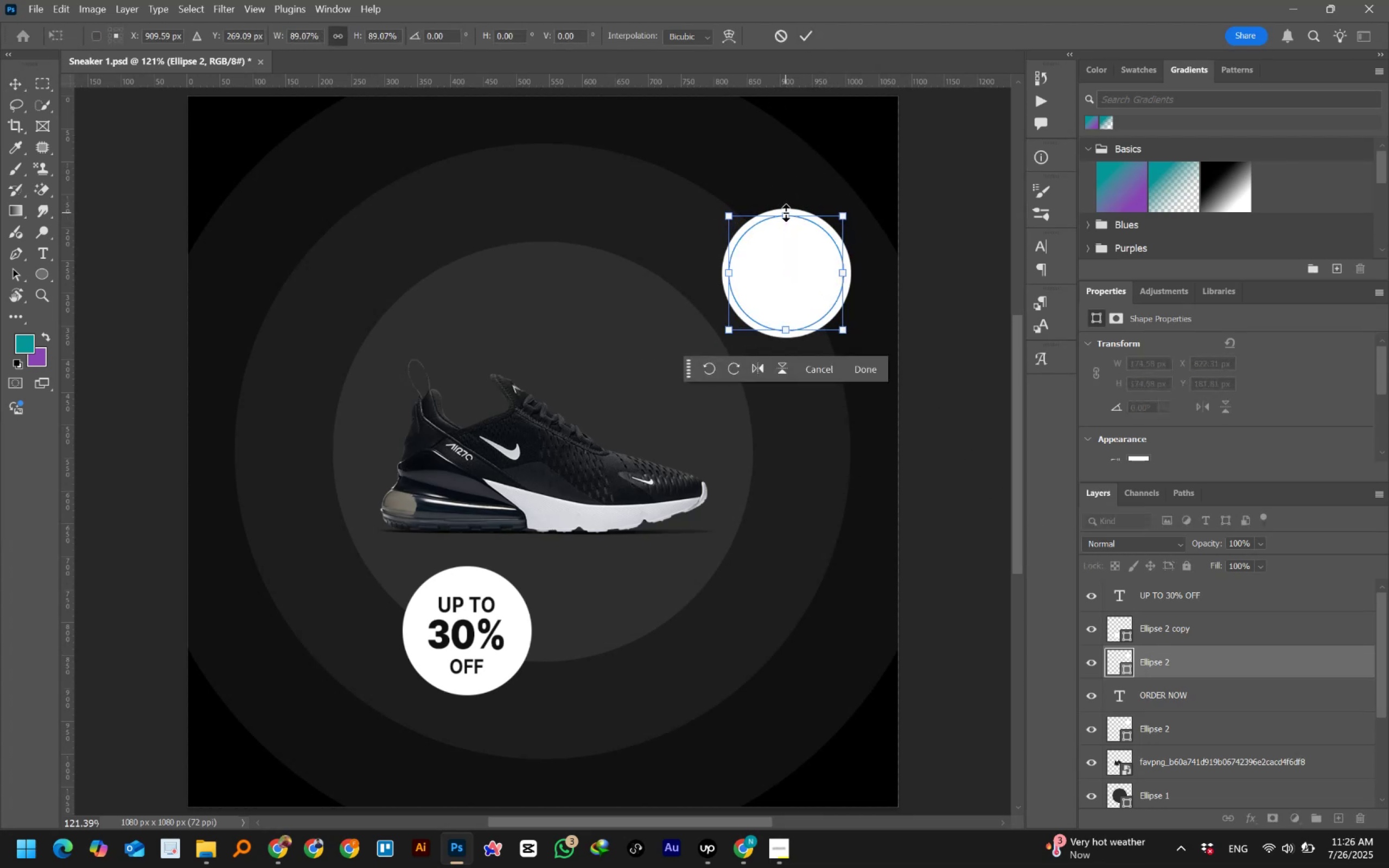 
key(Alt+AltLeft)
 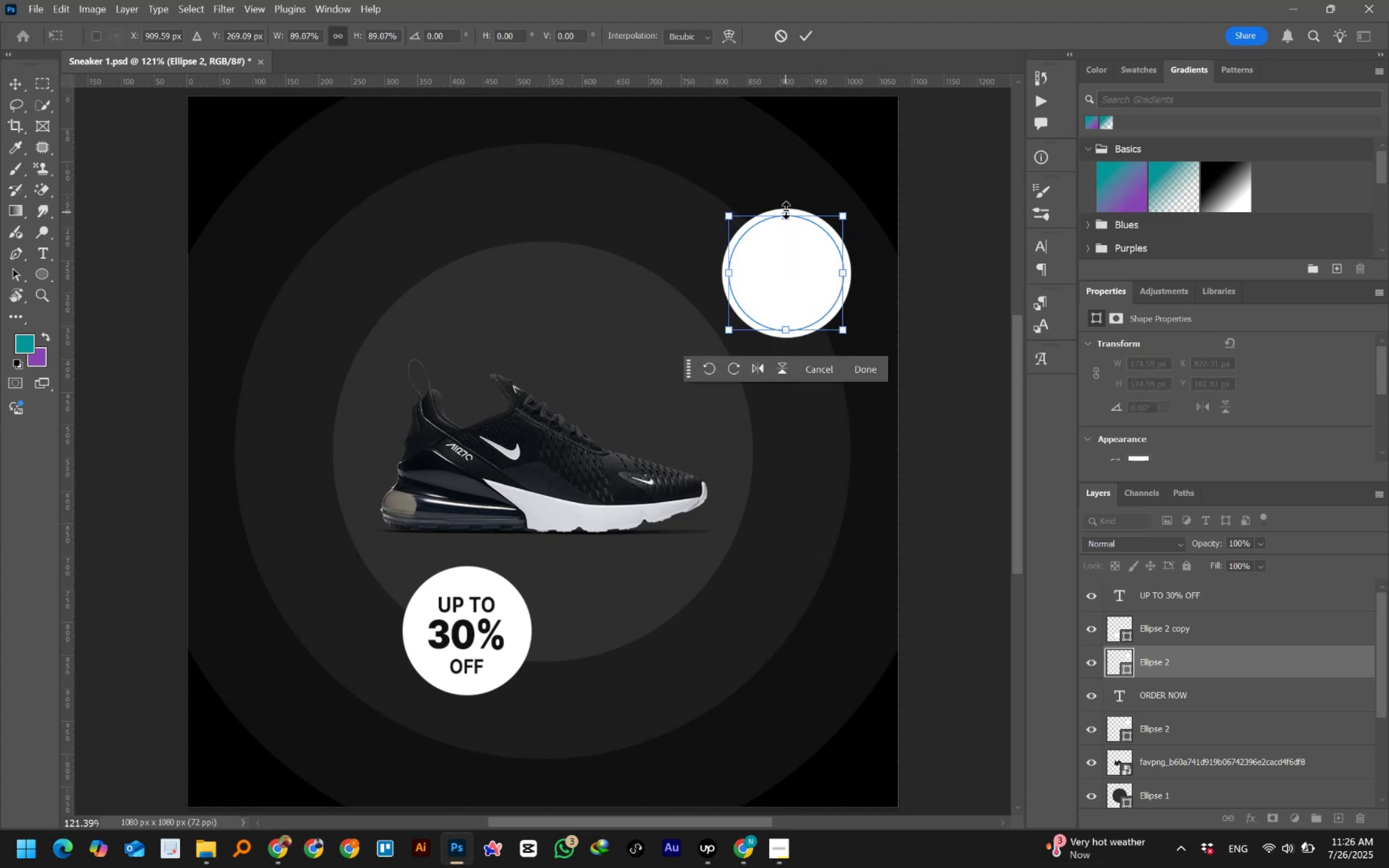 
key(Alt+AltLeft)
 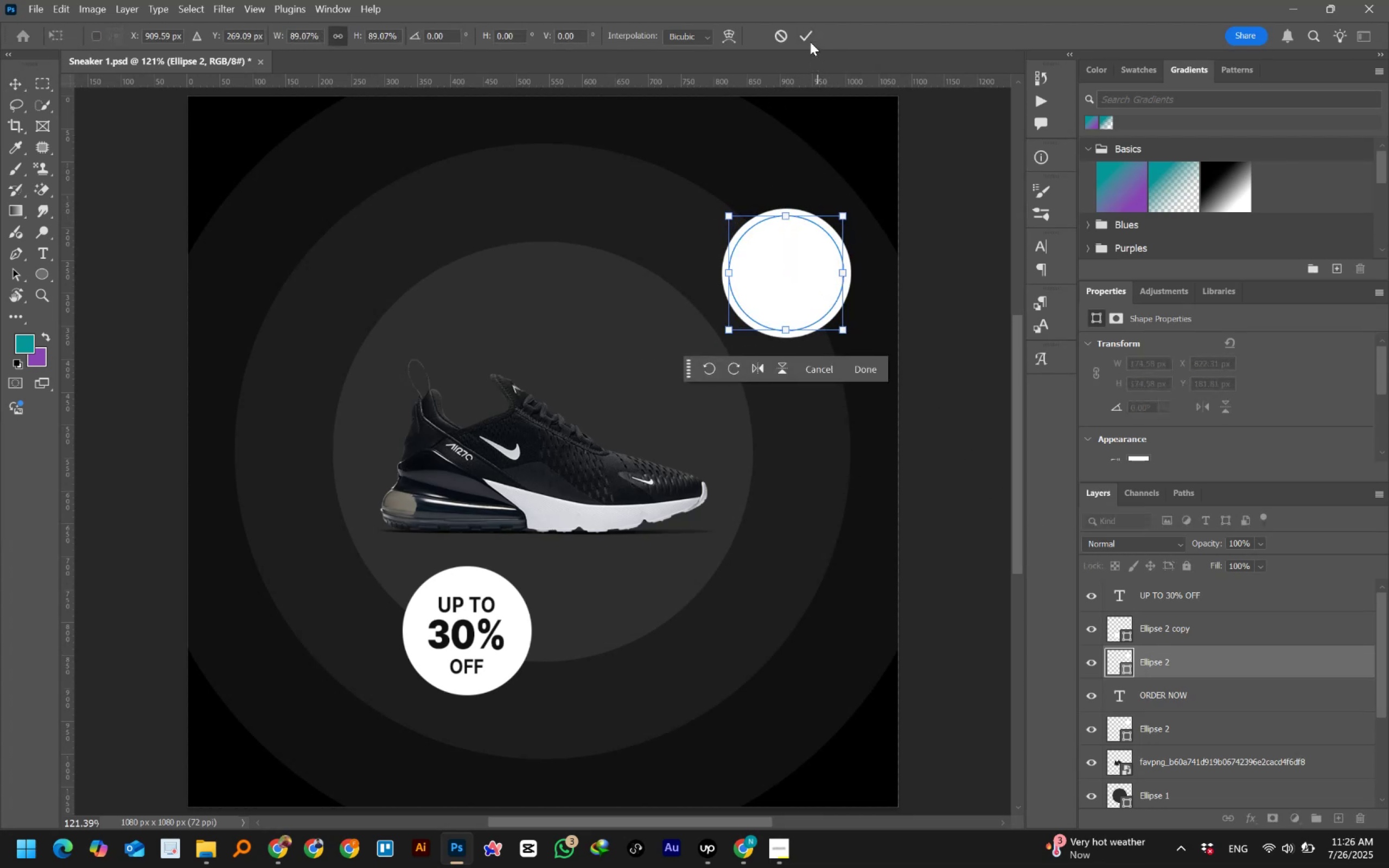 
left_click([810, 34])
 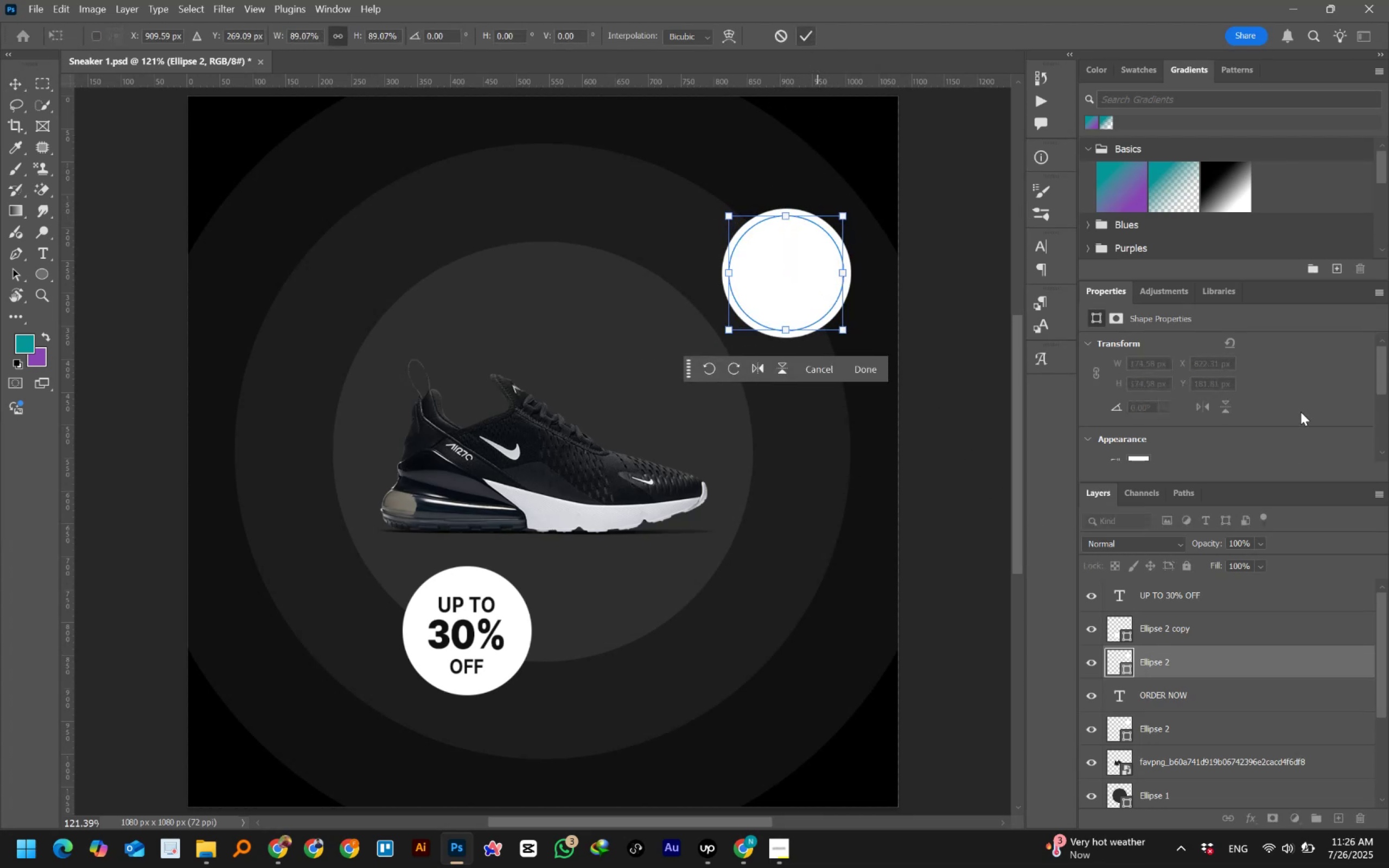 
scroll: coordinate [1312, 385], scroll_direction: down, amount: 3.0
 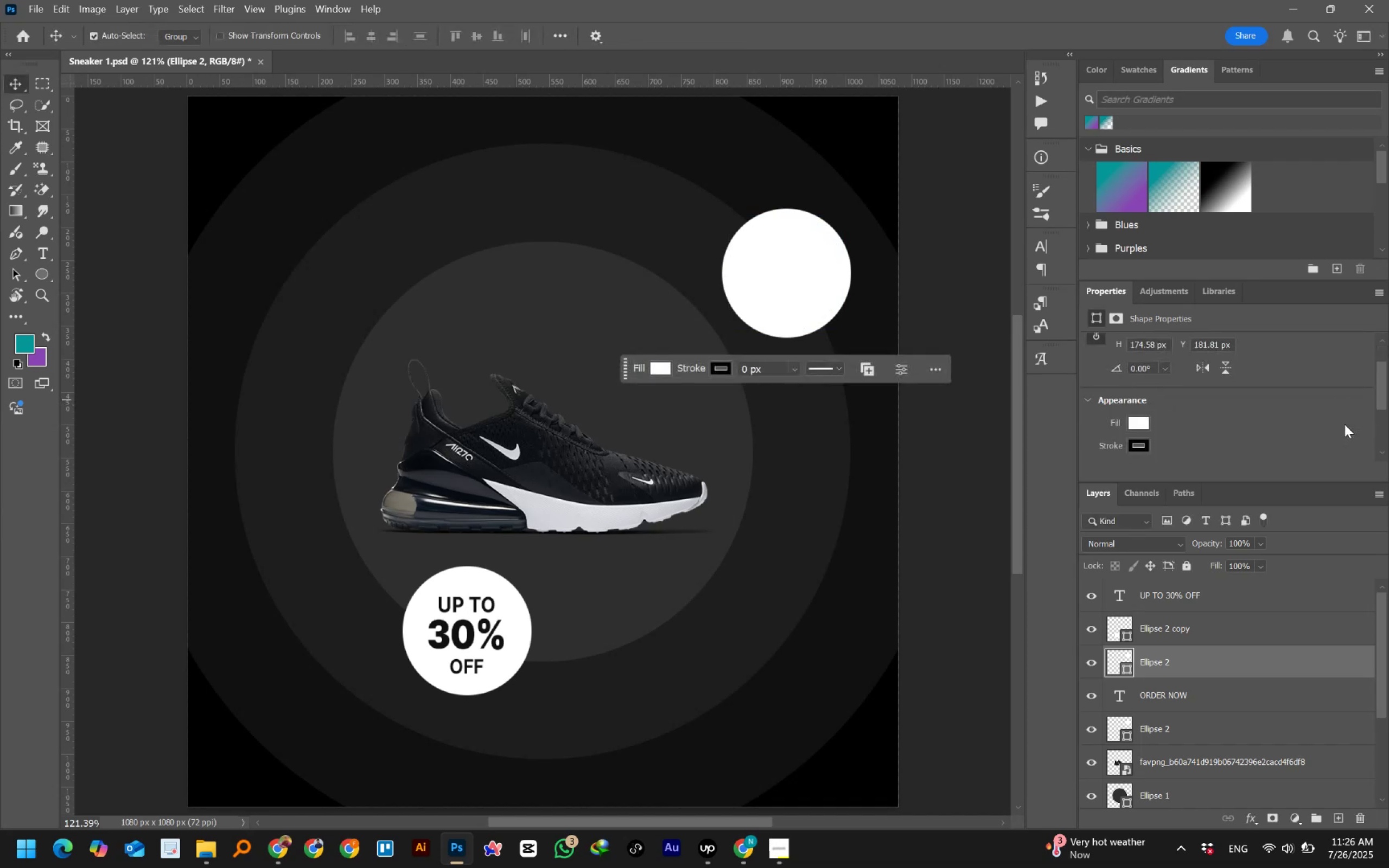 
left_click_drag(start_coordinate=[1380, 378], to_coordinate=[1385, 431])
 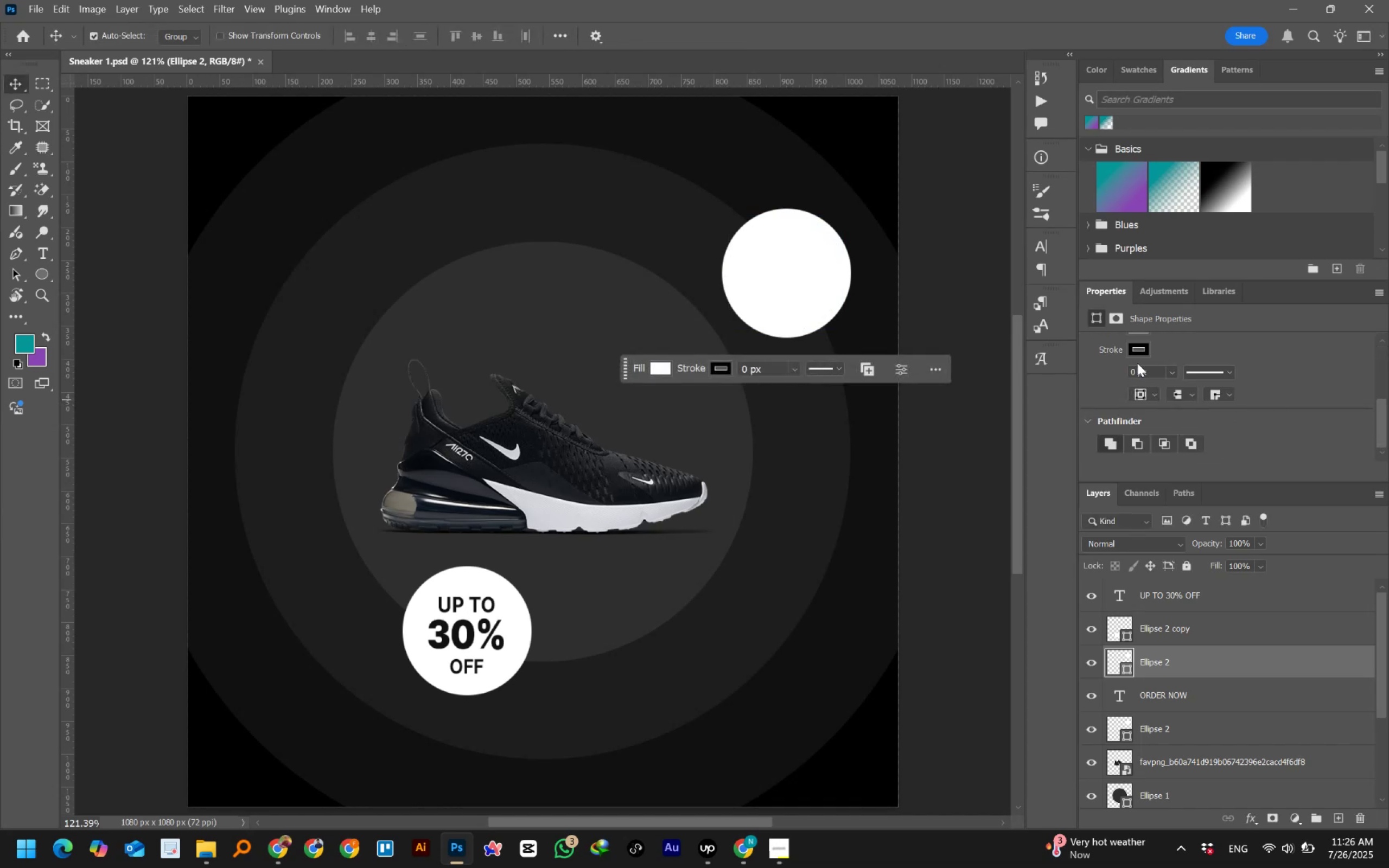 
scroll: coordinate [1288, 368], scroll_direction: up, amount: 2.0
 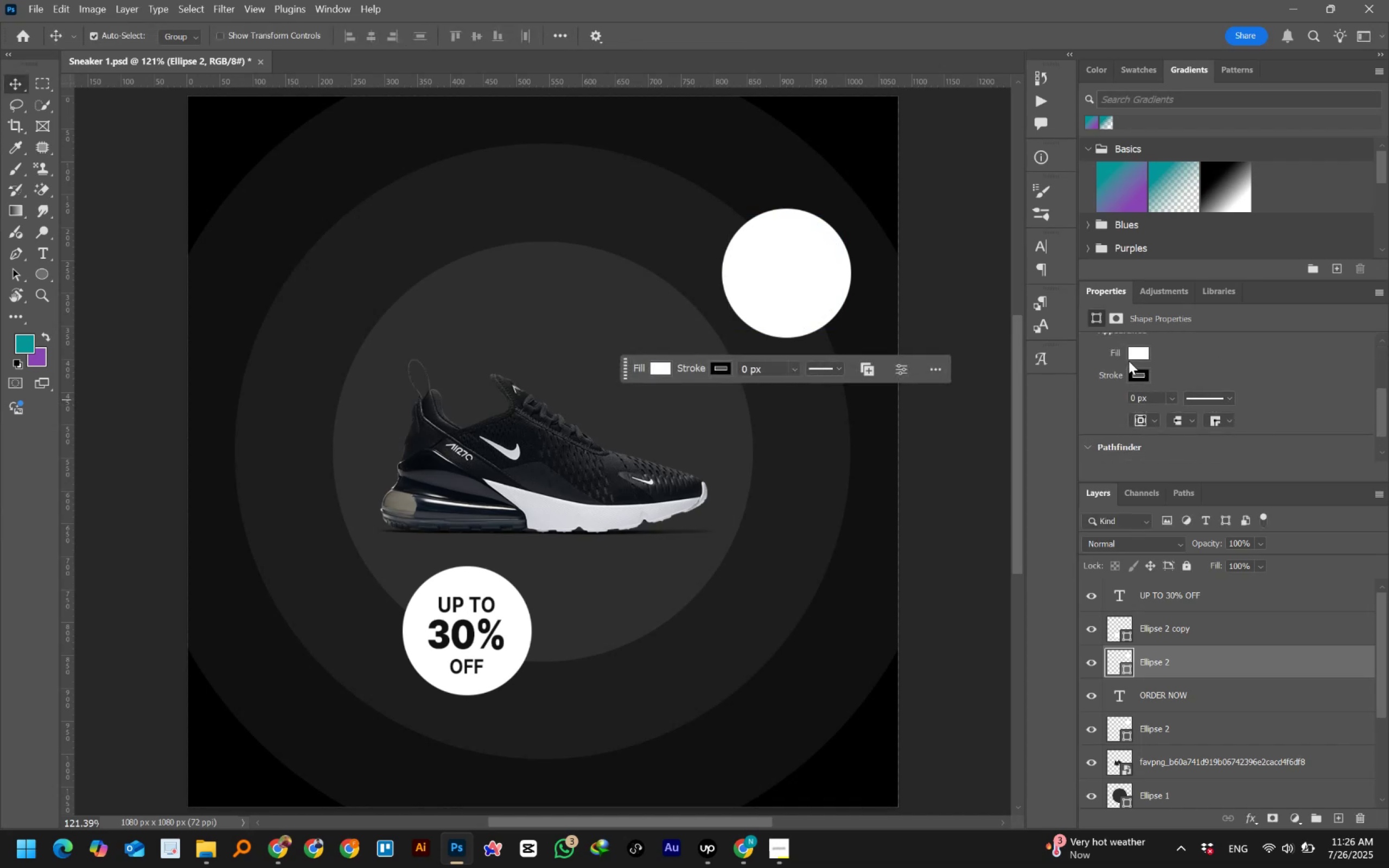 
left_click([1133, 355])
 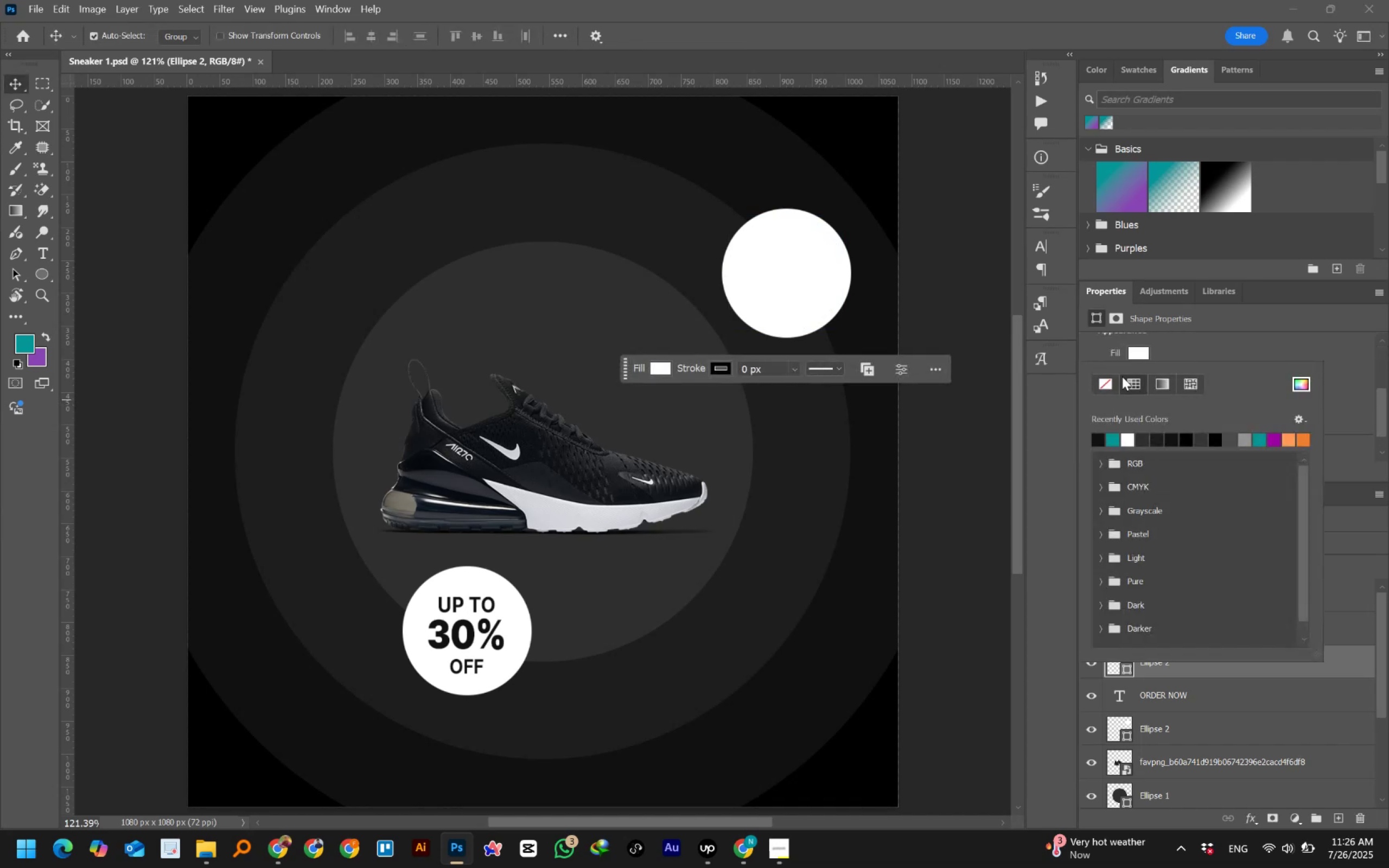 
left_click([1110, 386])
 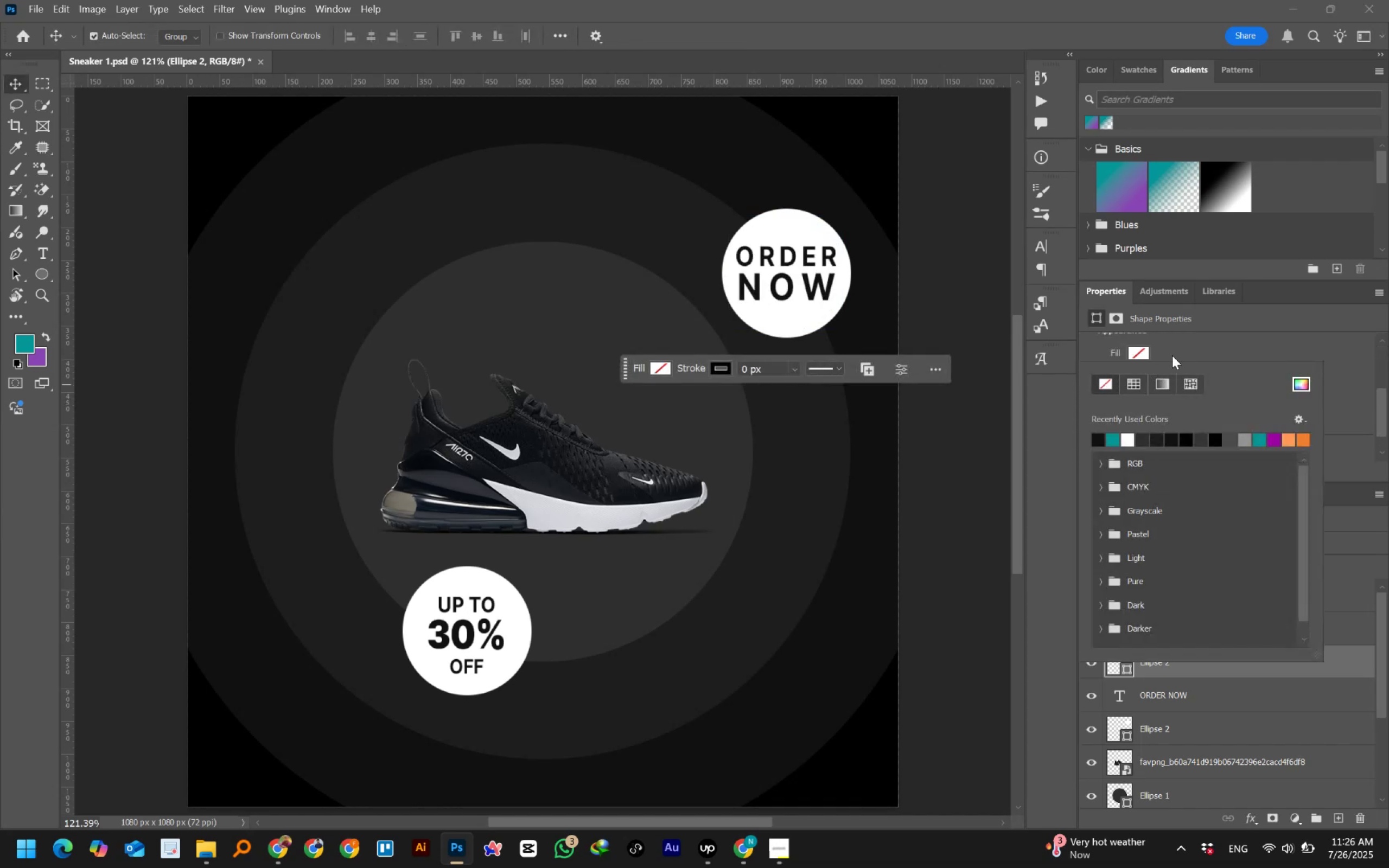 
left_click([1196, 350])
 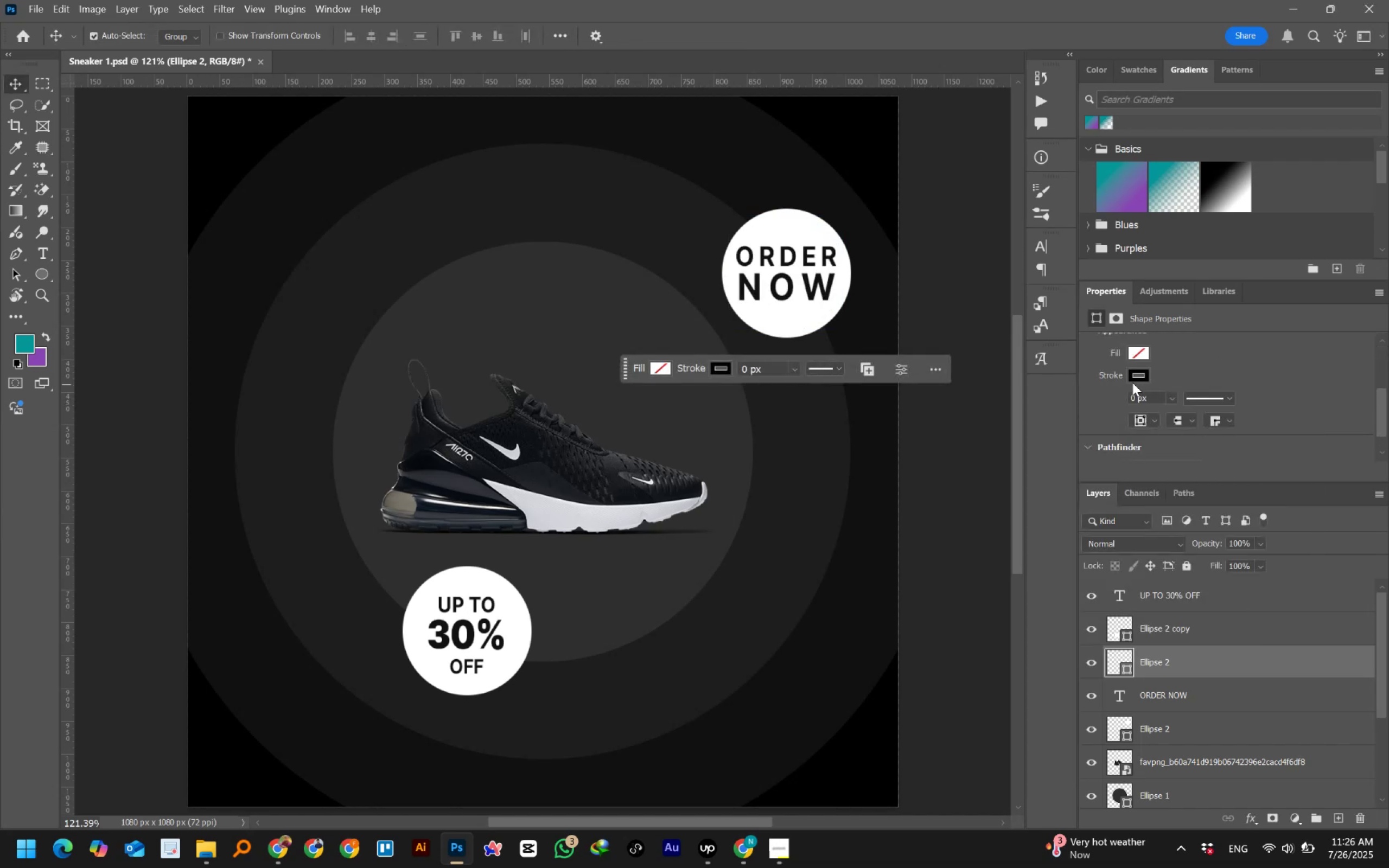 
left_click([1138, 374])
 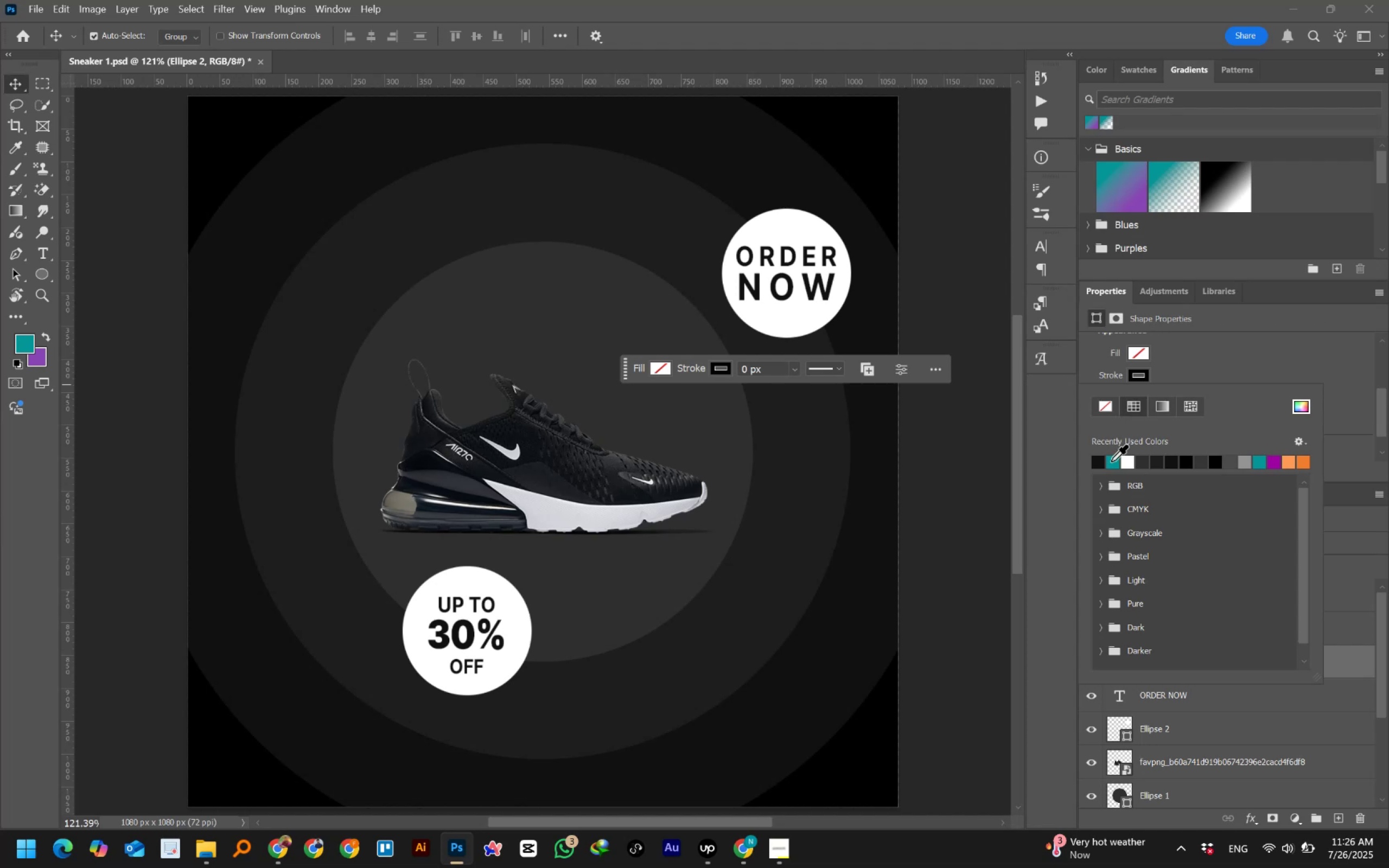 
left_click([1100, 462])
 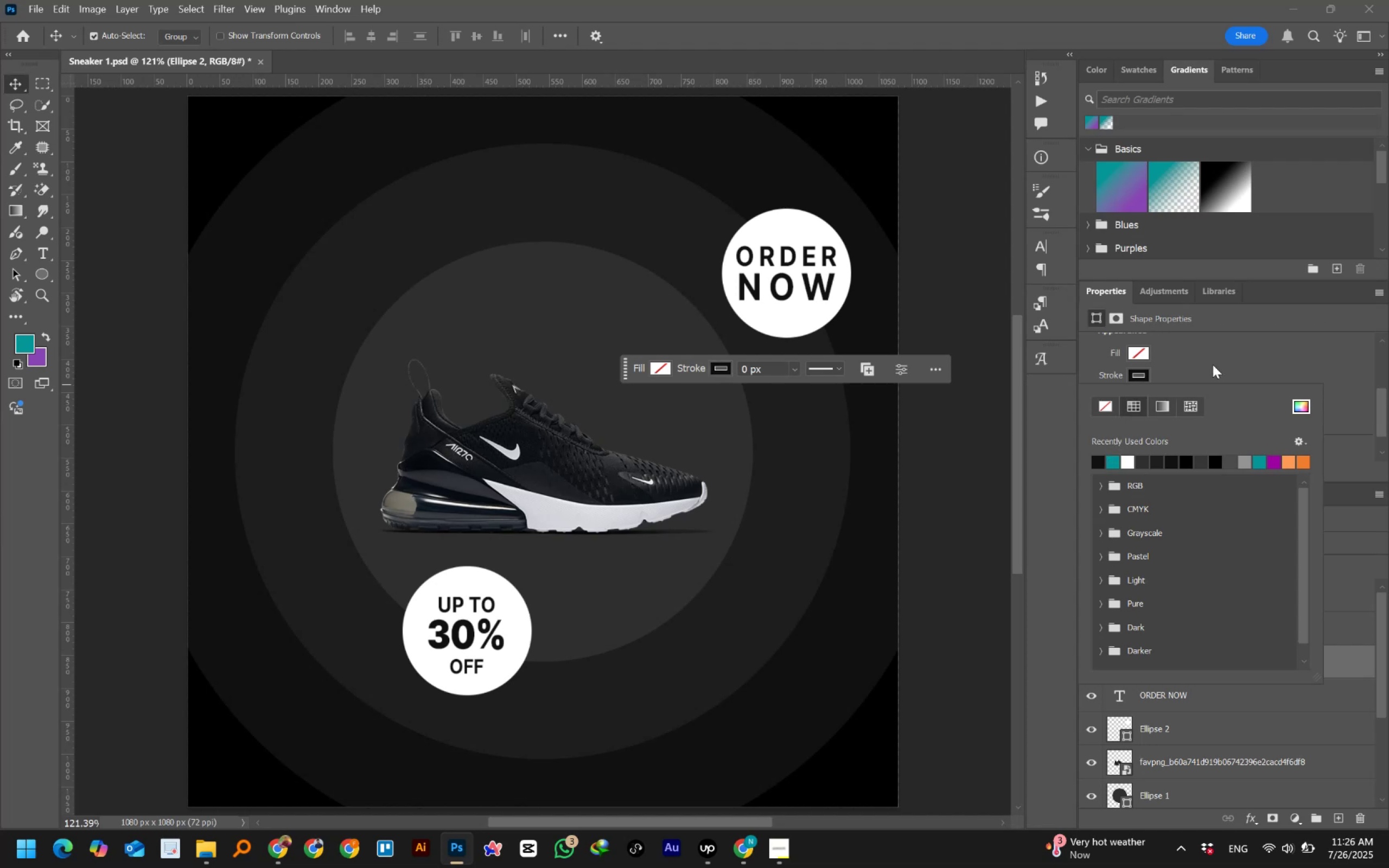 
left_click([1234, 353])
 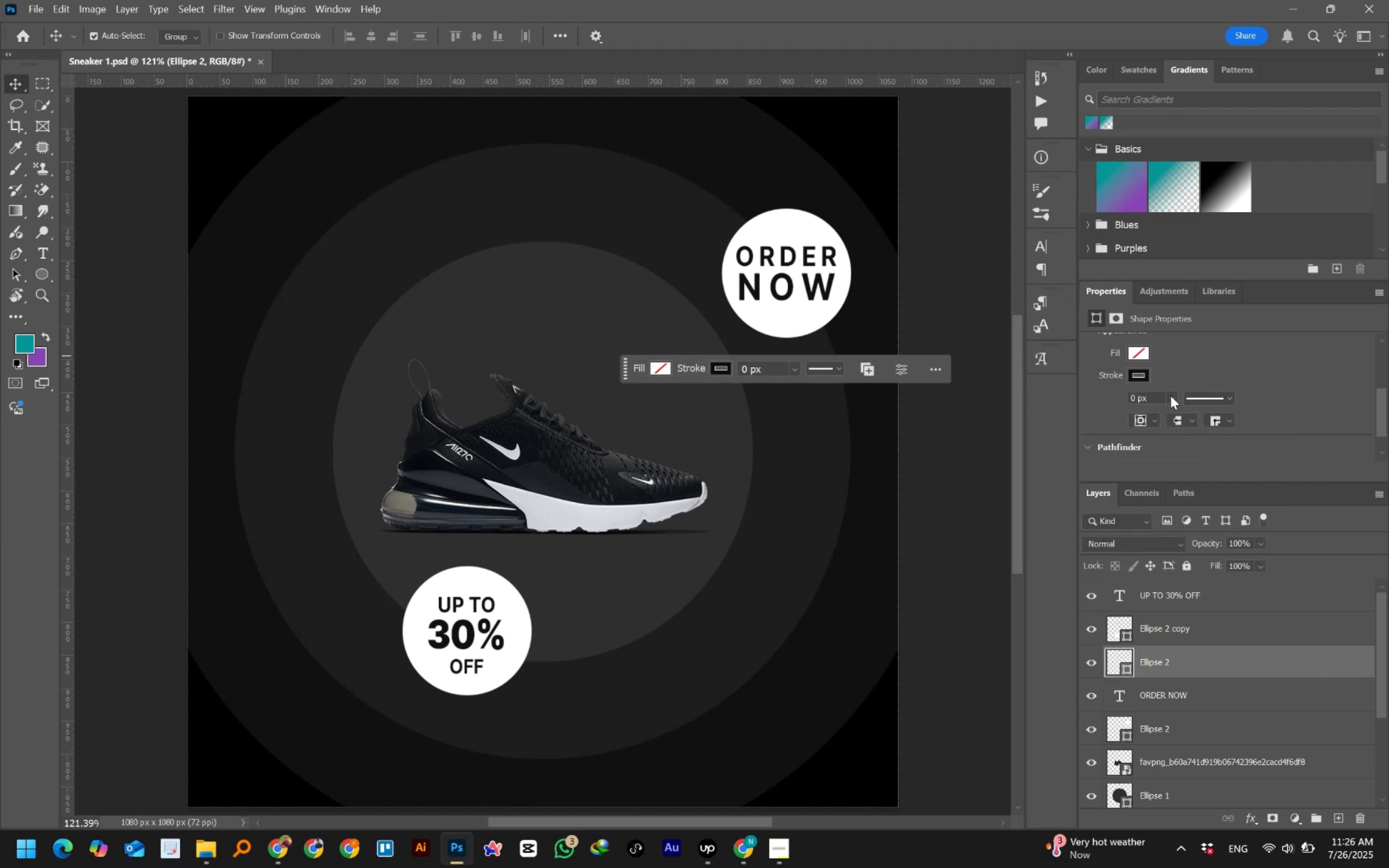 
left_click([1150, 401])
 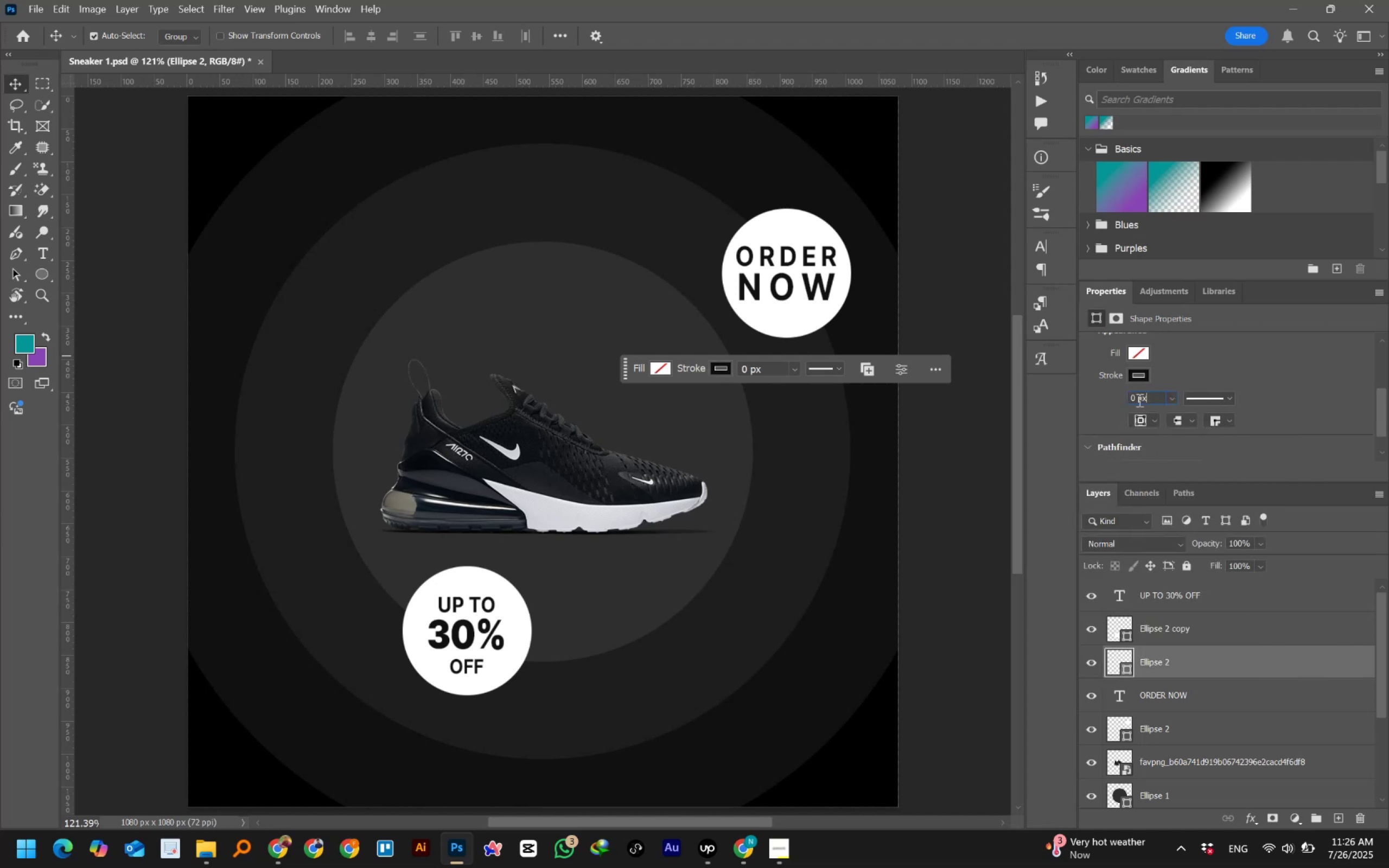 
left_click_drag(start_coordinate=[1136, 399], to_coordinate=[1112, 394])
 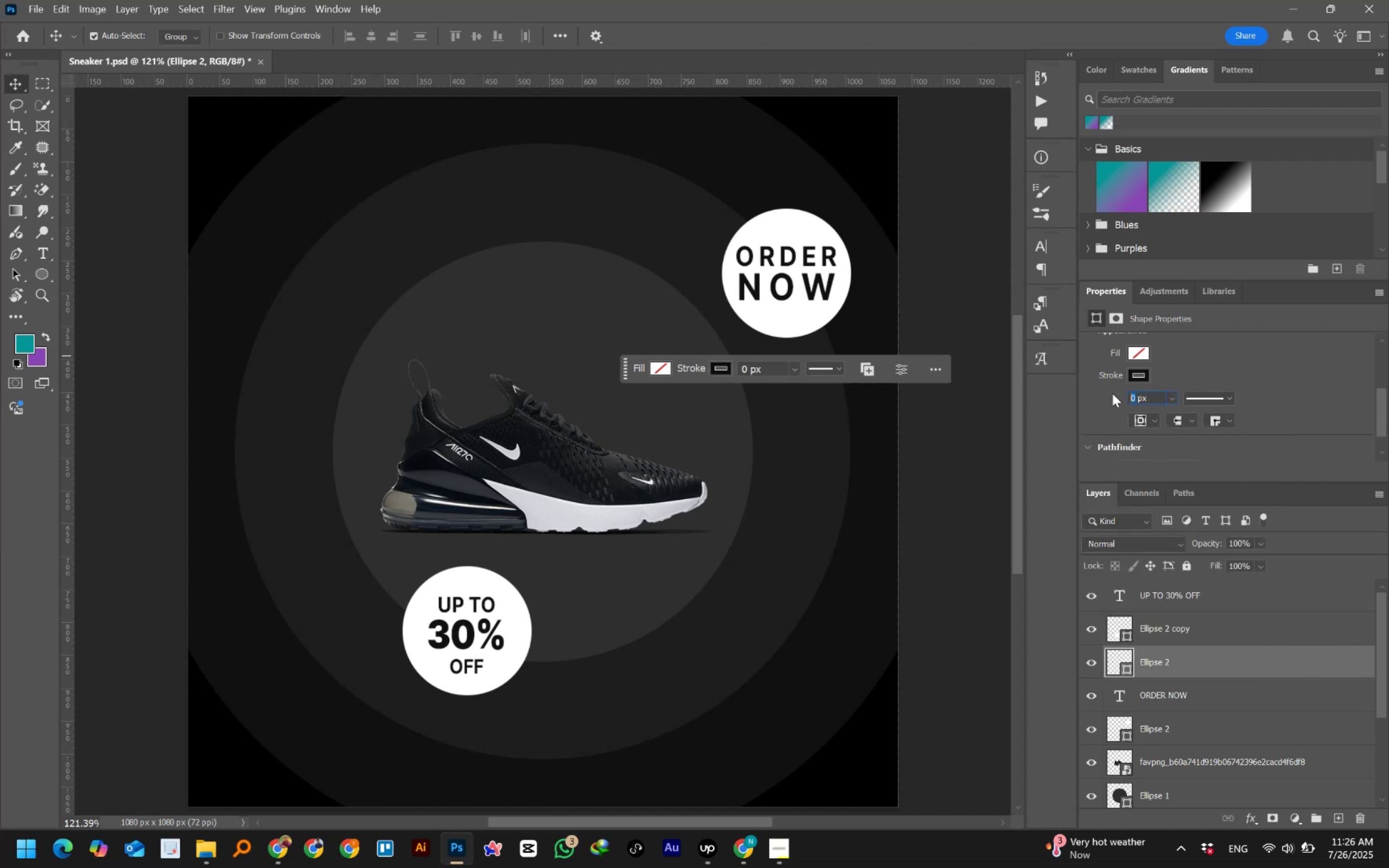 
key(Numpad4)
 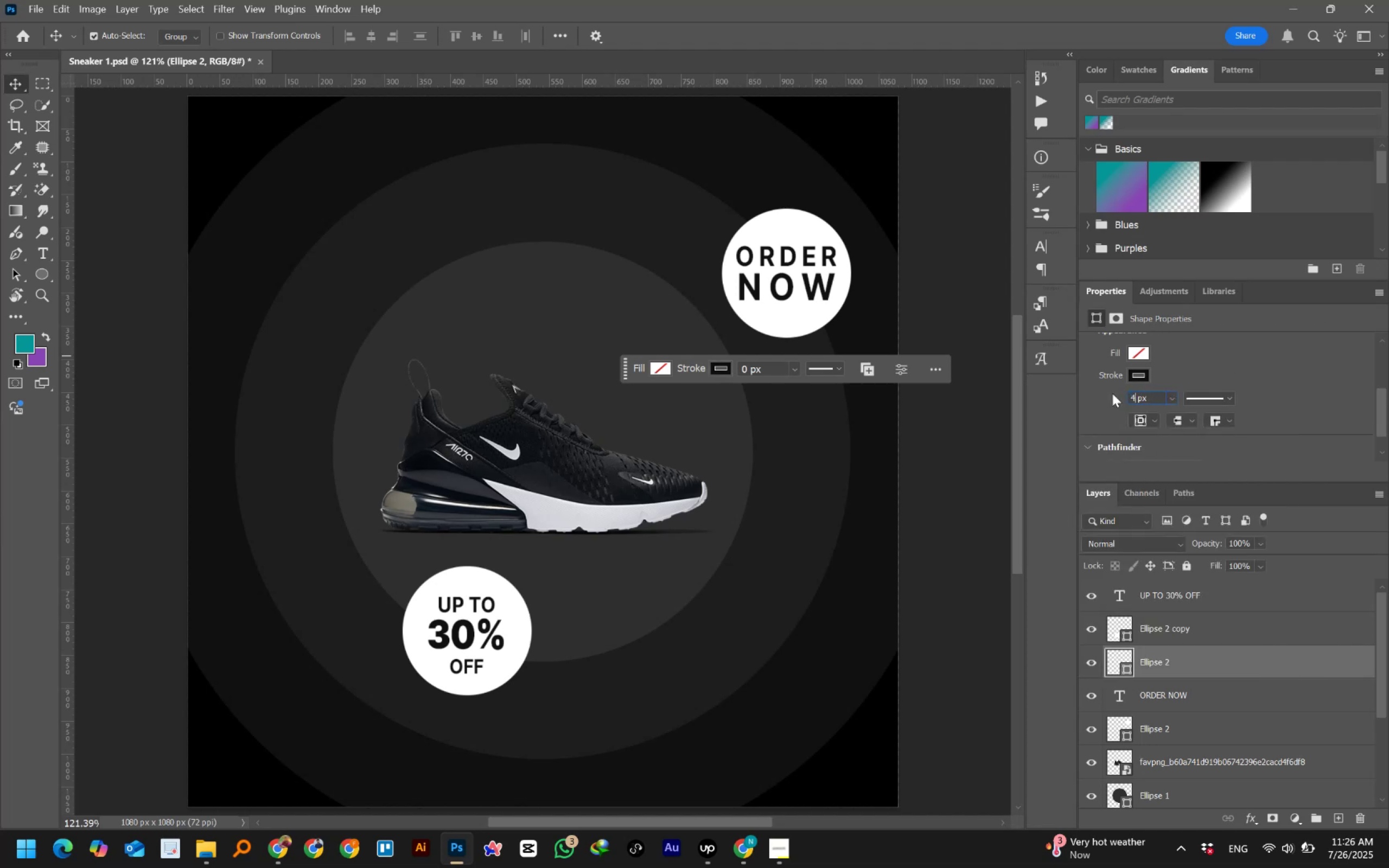 
key(NumpadEnter)
 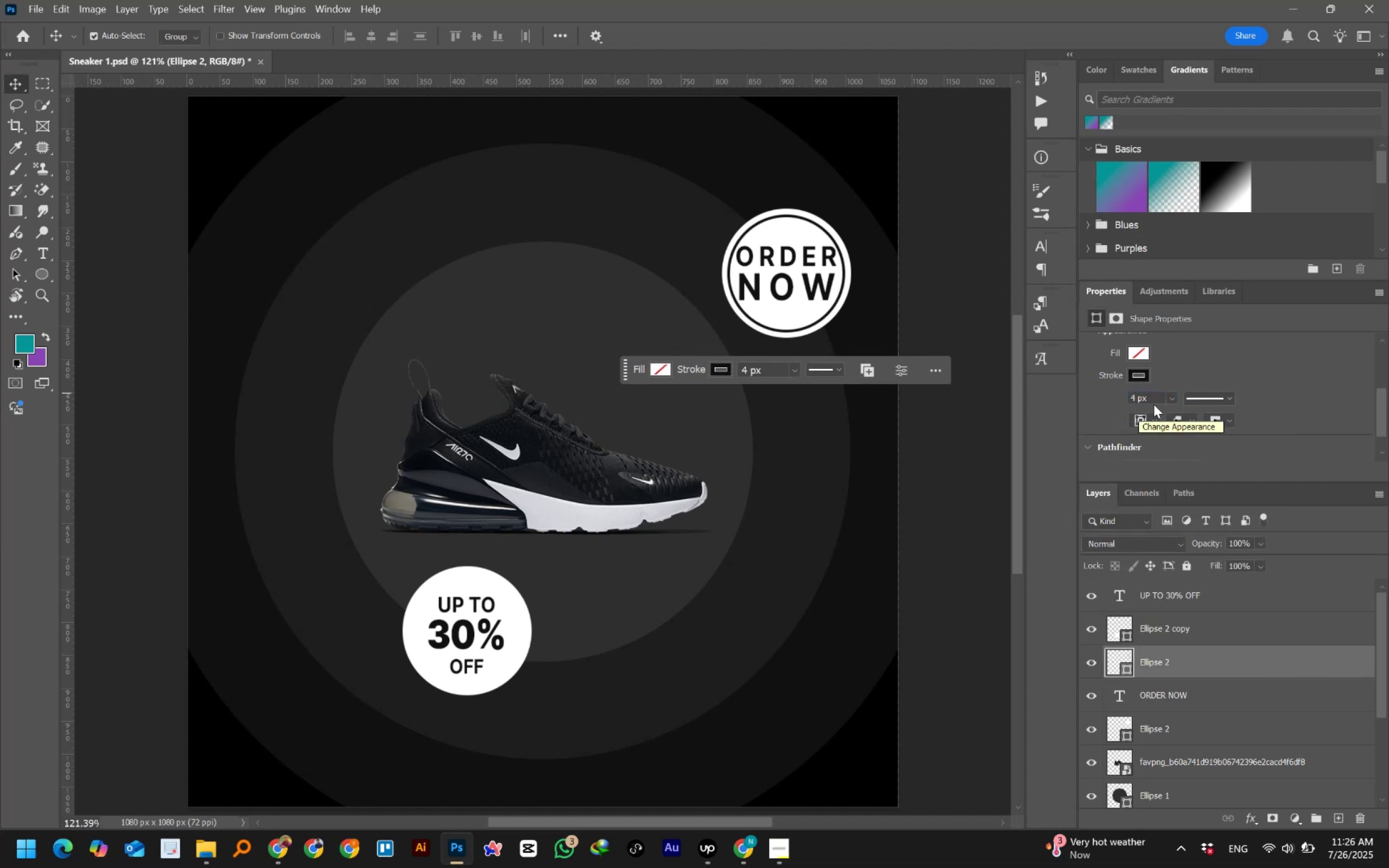 
left_click([1135, 399])
 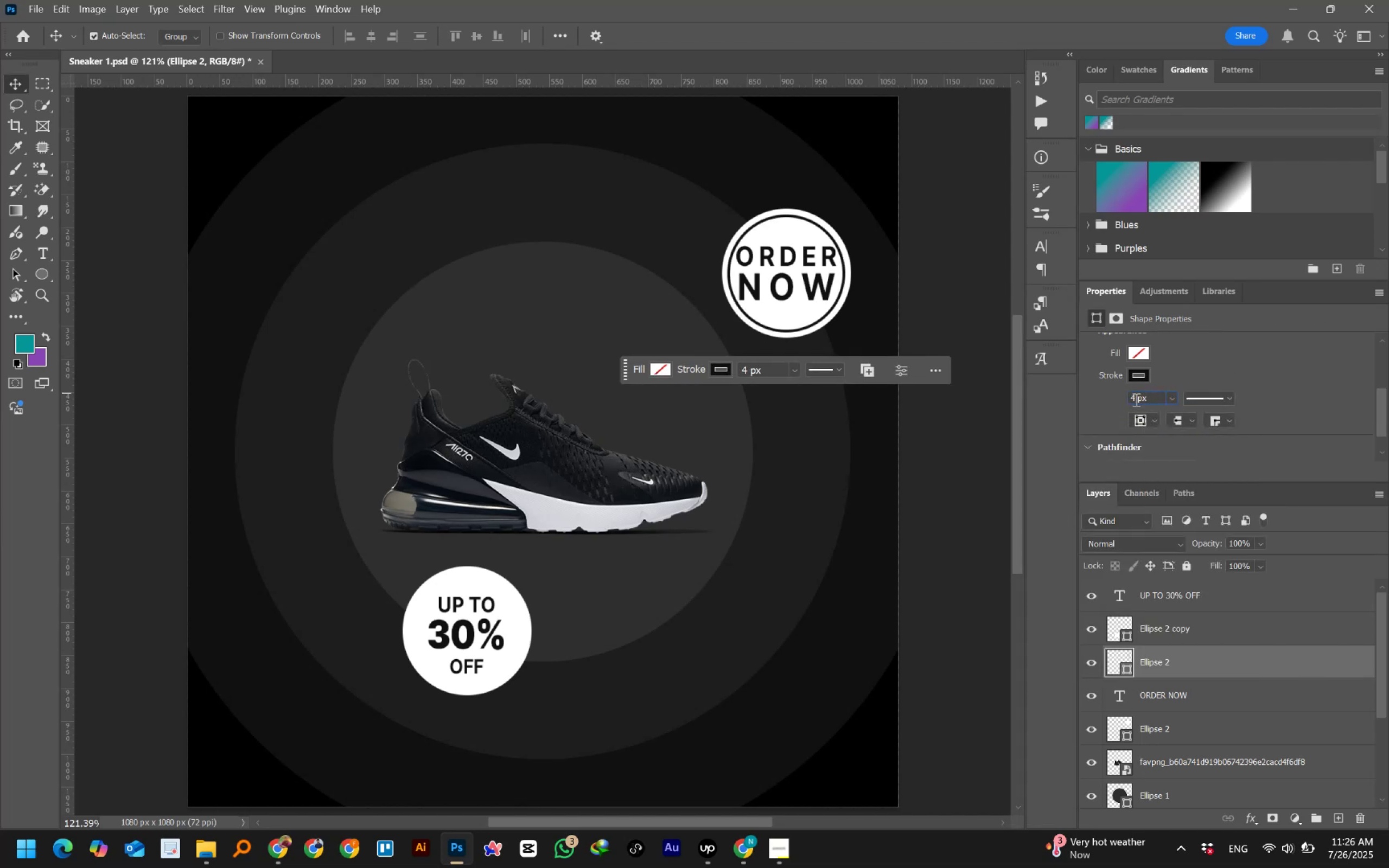 
key(ArrowDown)
 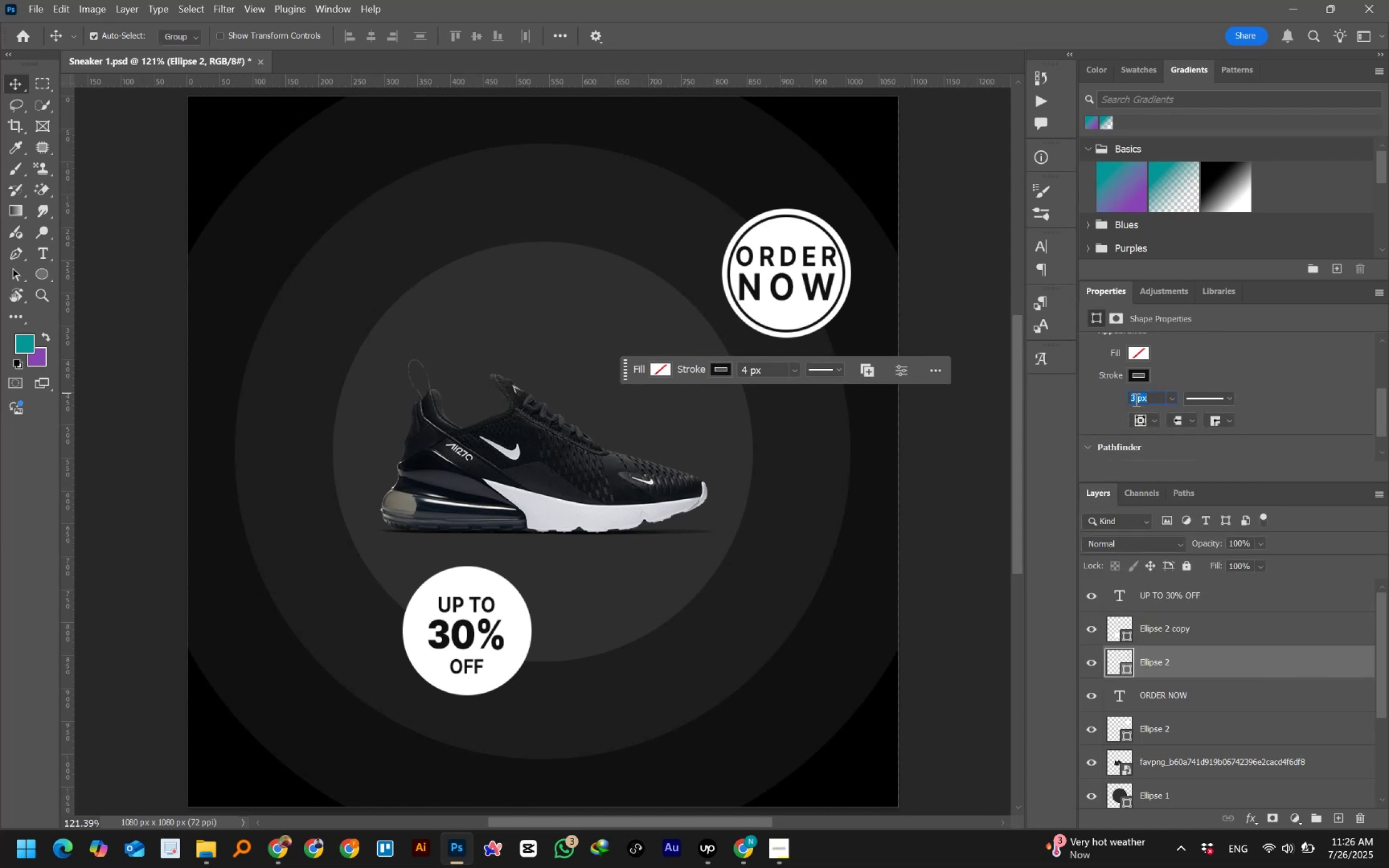 
key(Enter)
 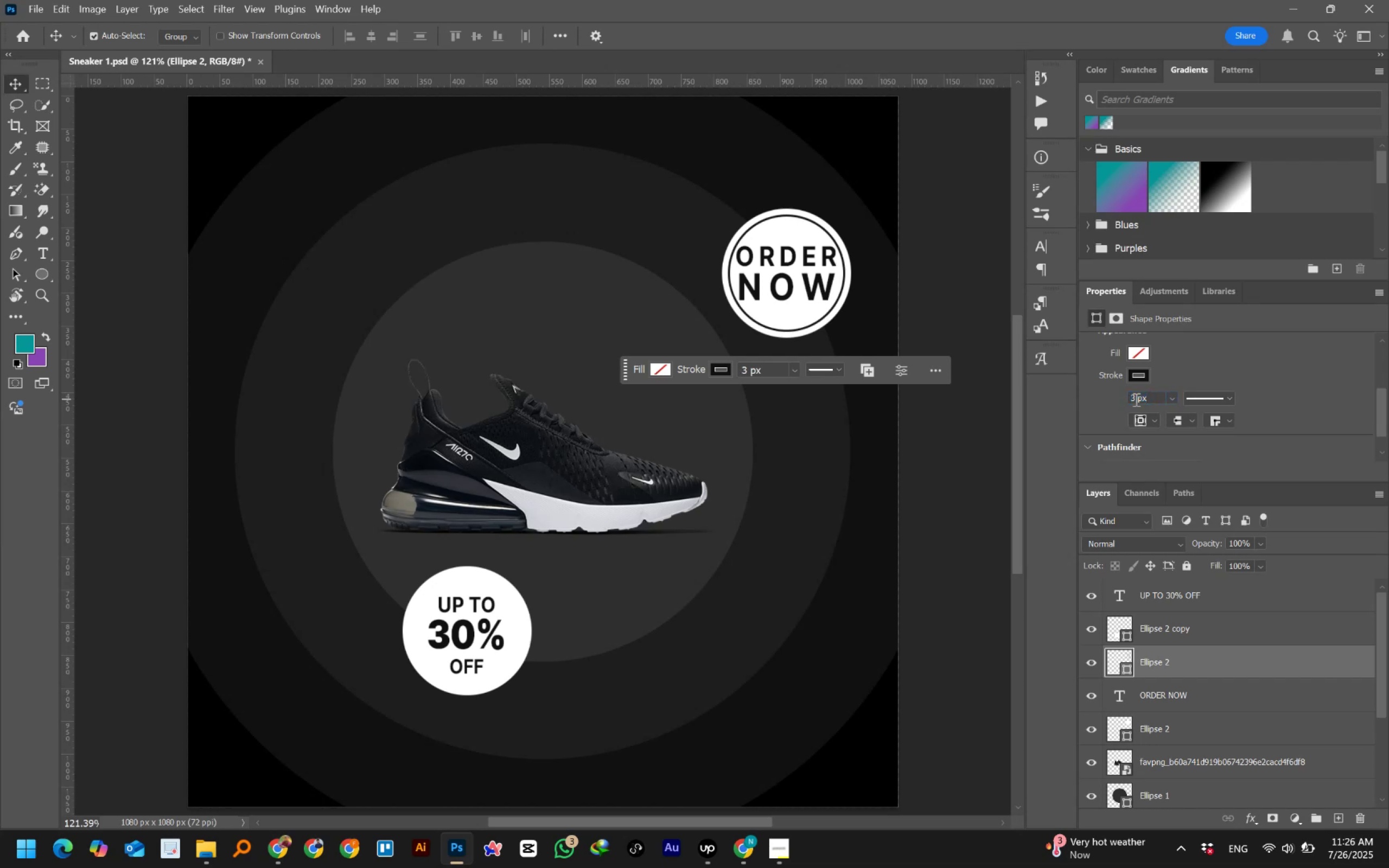 
left_click([1135, 399])
 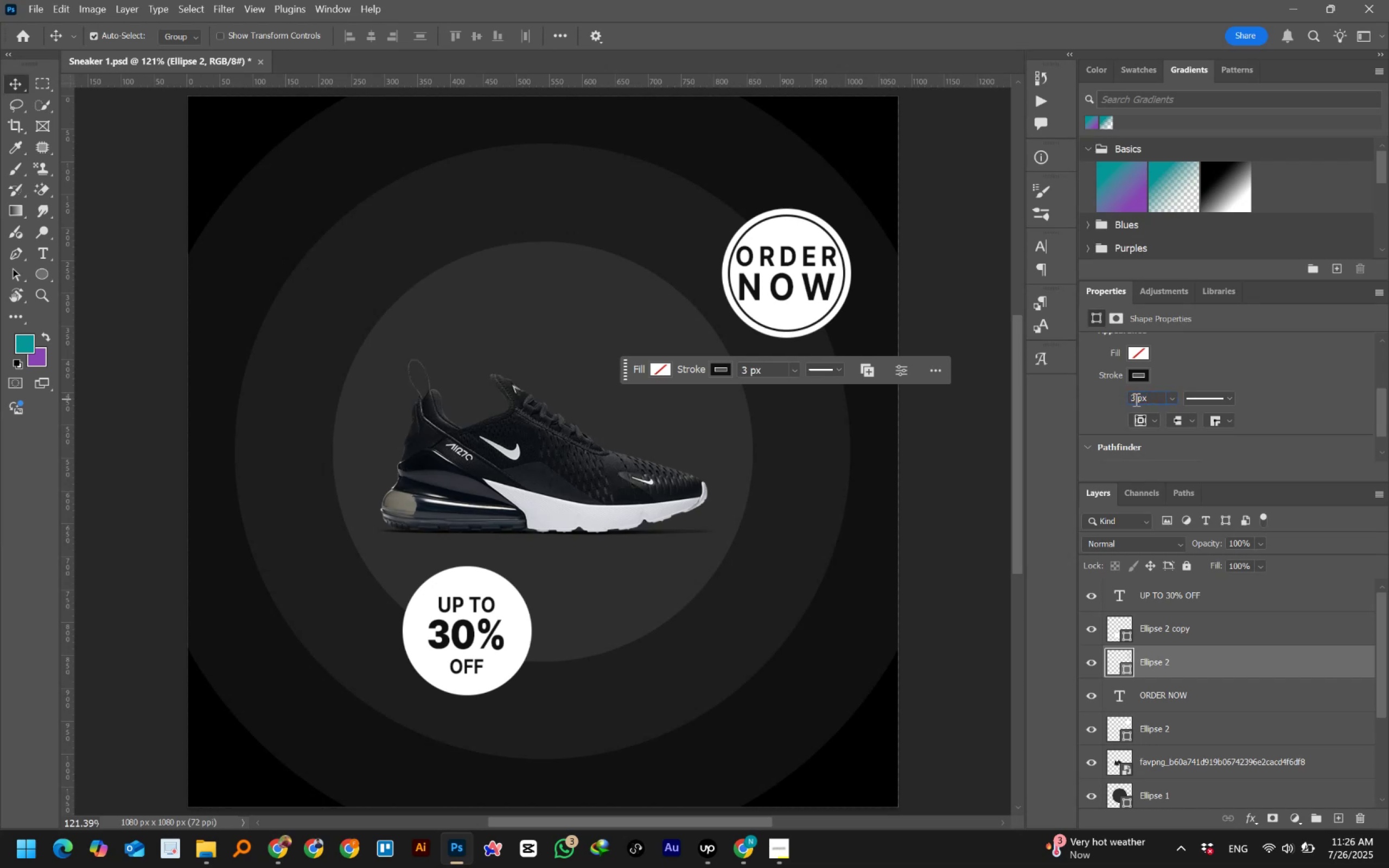 
key(ArrowDown)
 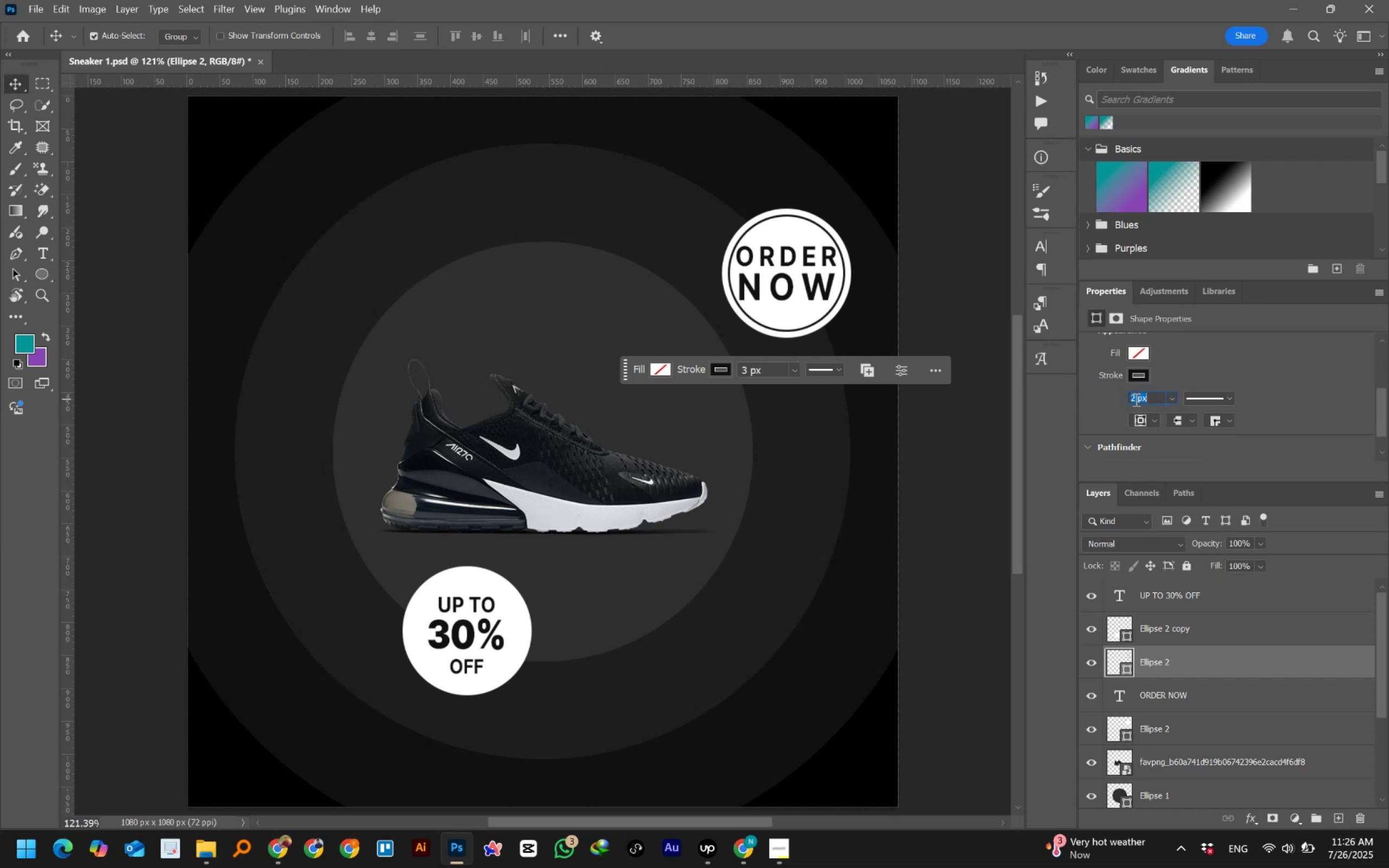 
key(Enter)
 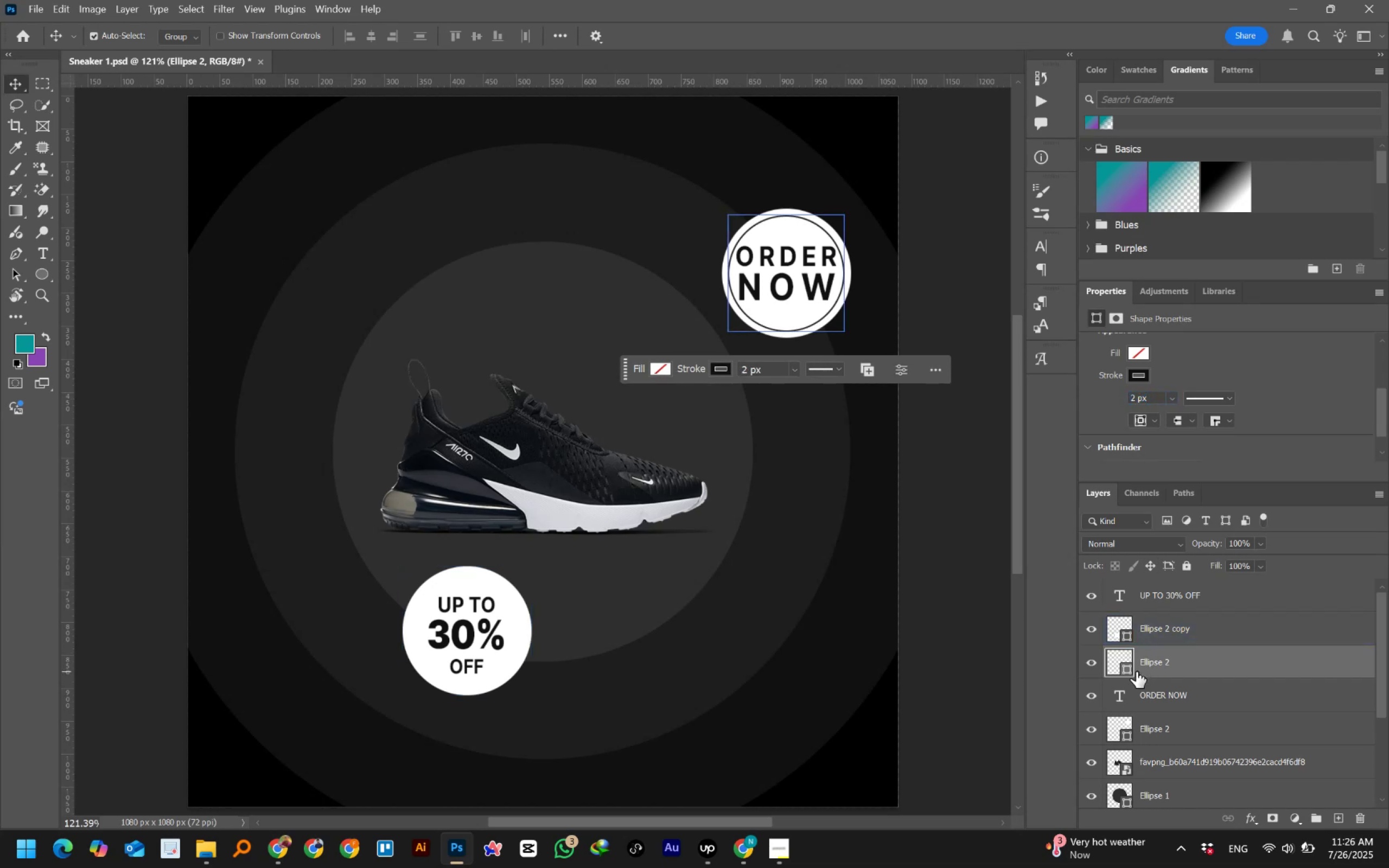 
double_click([1120, 662])
 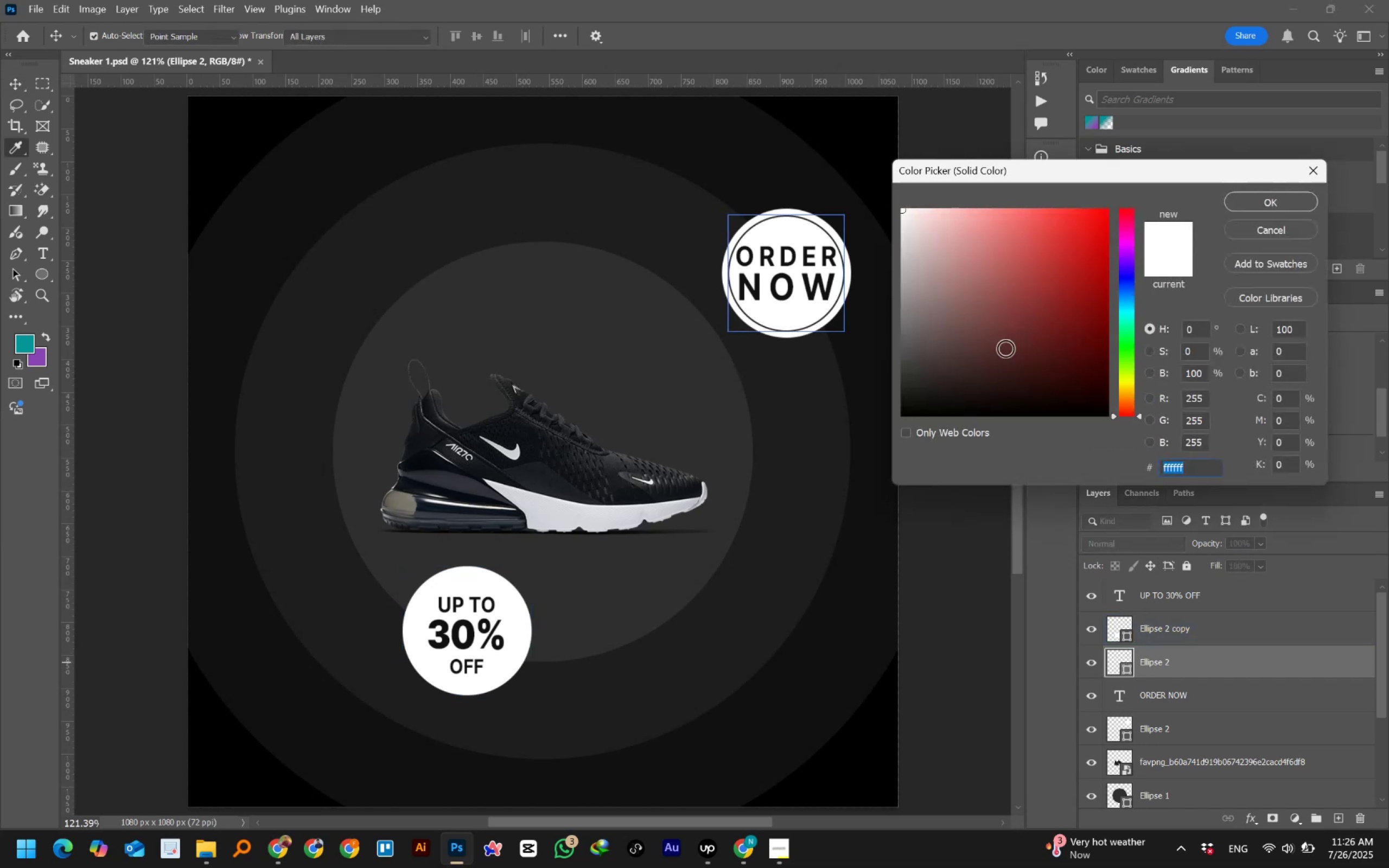 
left_click_drag(start_coordinate=[913, 367], to_coordinate=[883, 367])
 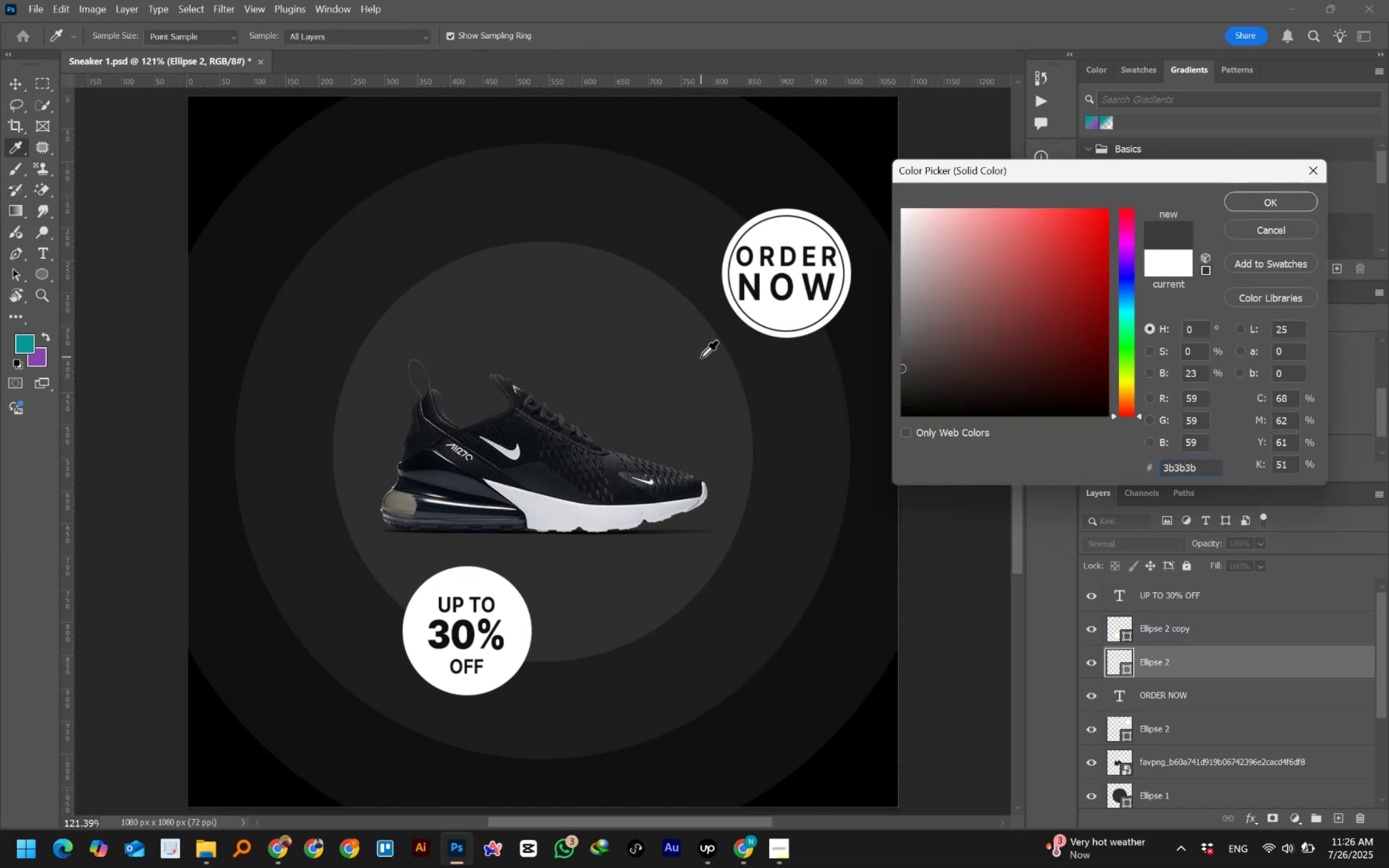 
left_click([700, 356])
 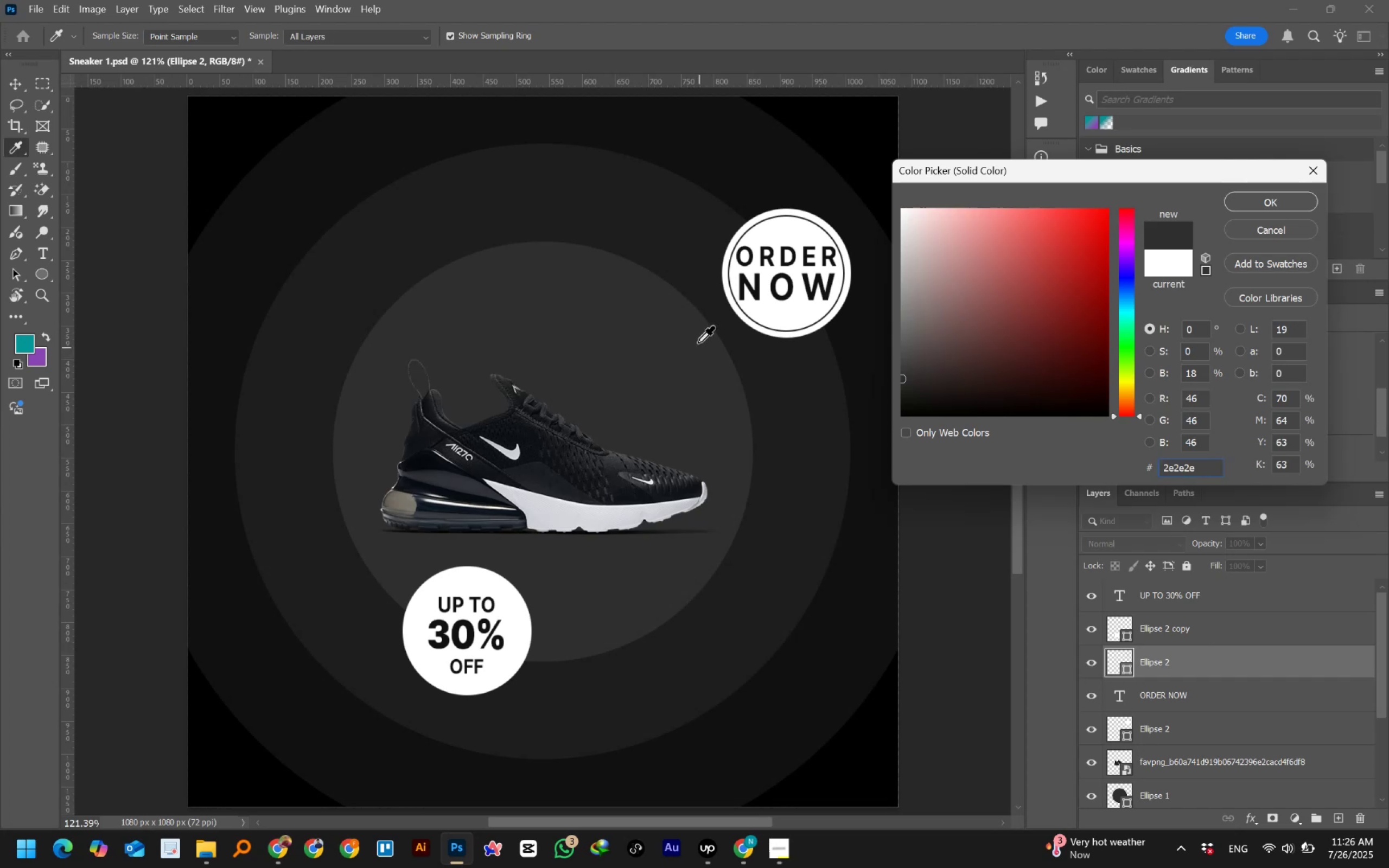 
left_click([650, 304])
 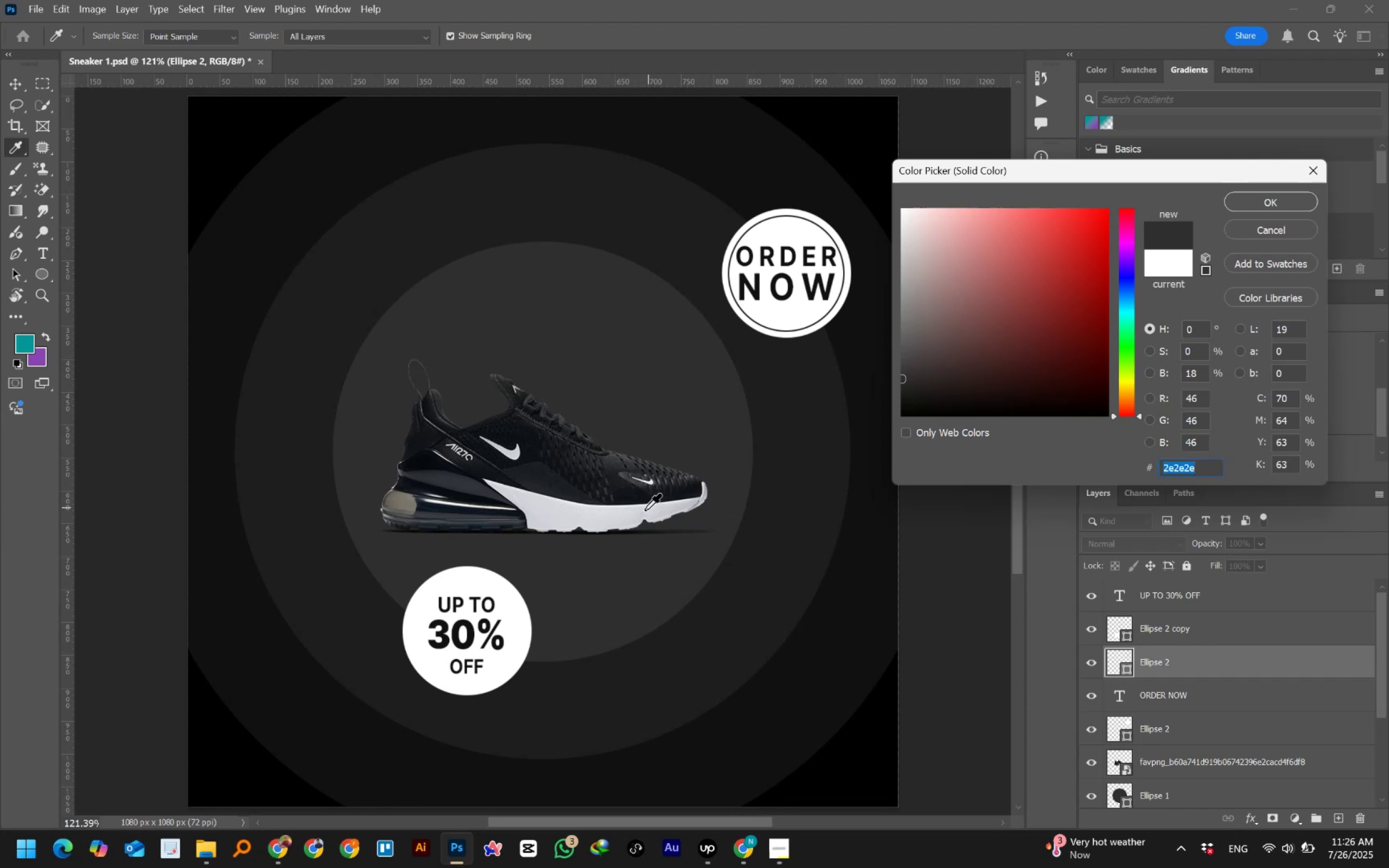 
left_click([632, 517])
 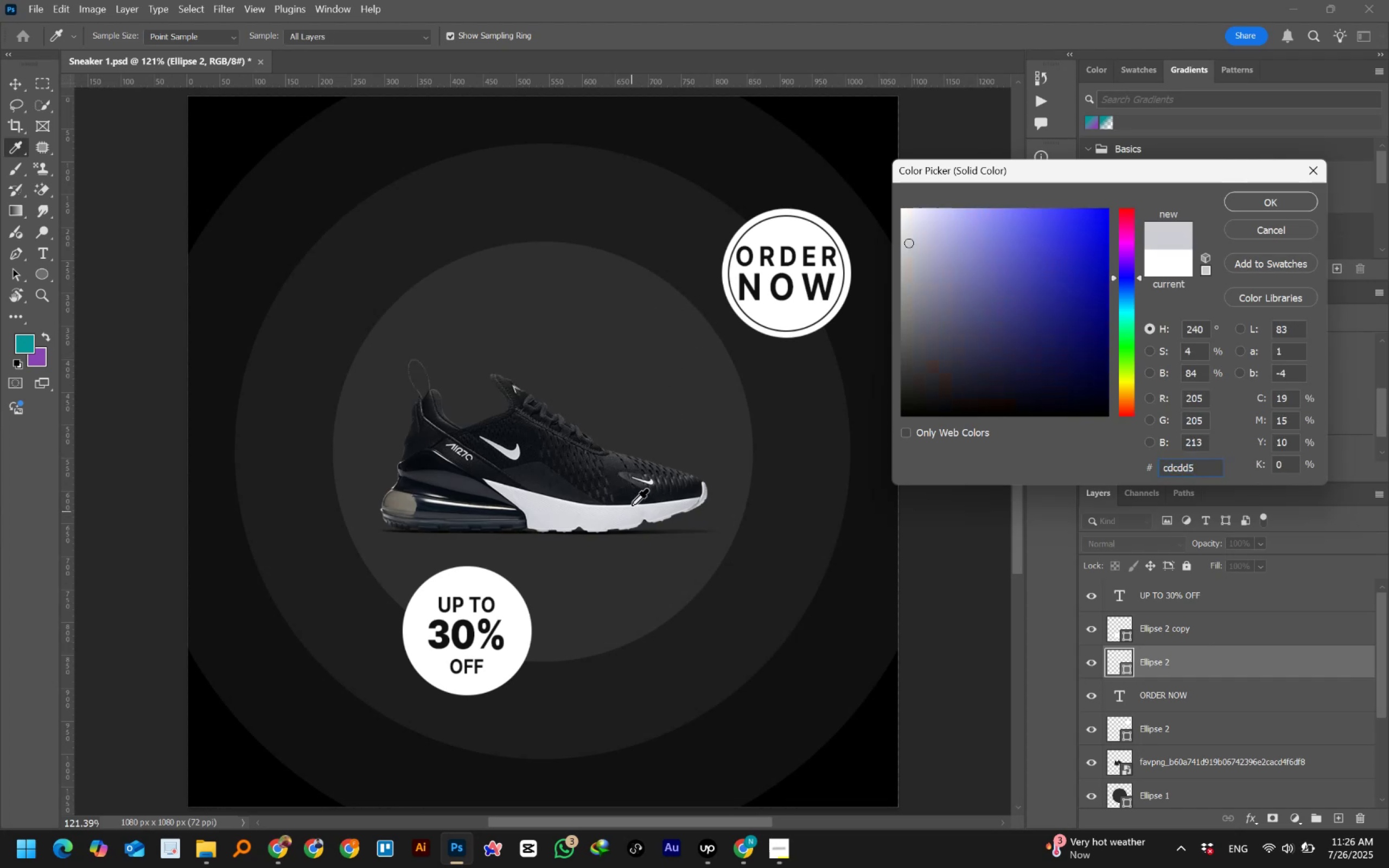 
left_click([627, 497])
 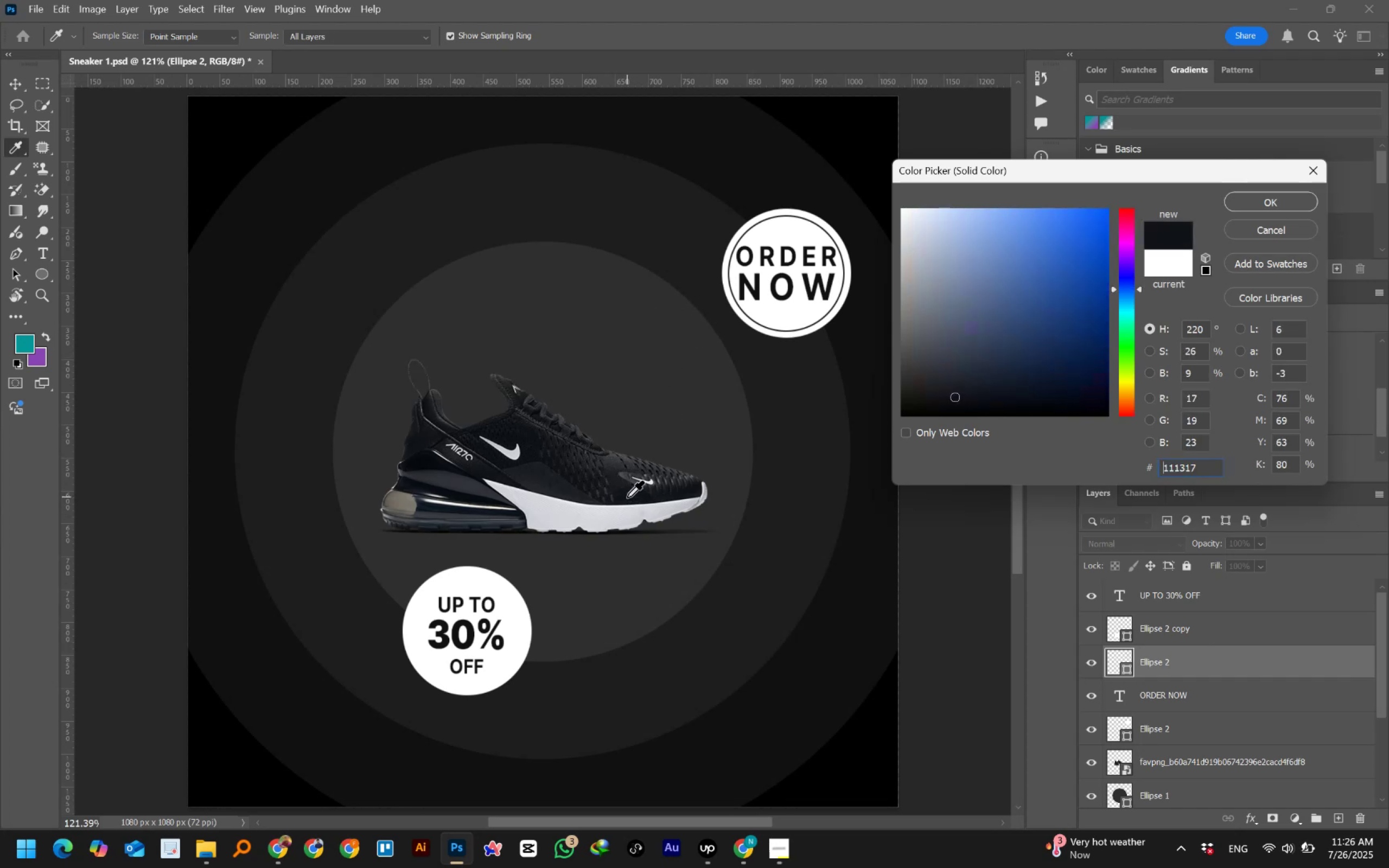 
left_click([660, 376])
 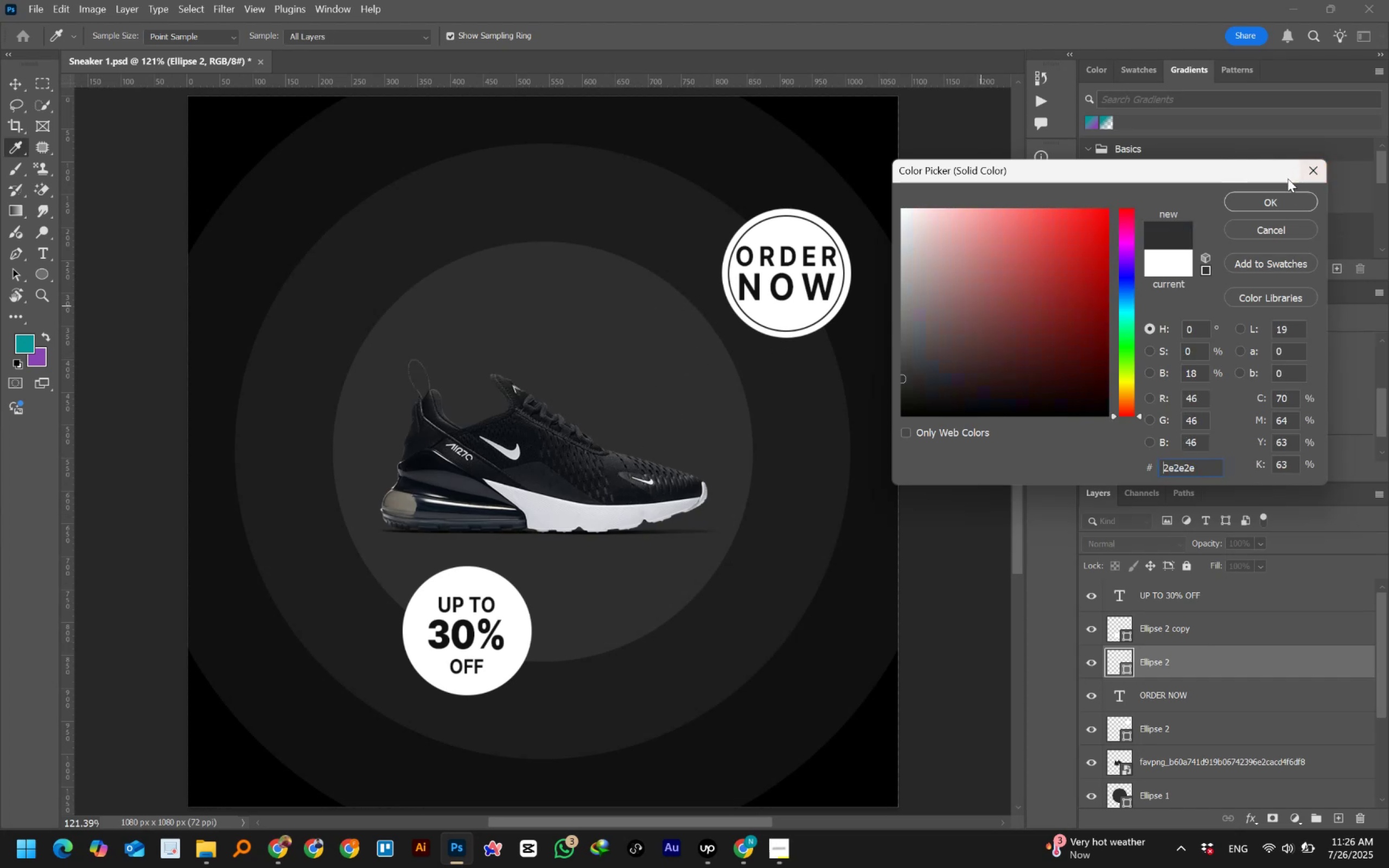 
left_click([1259, 202])
 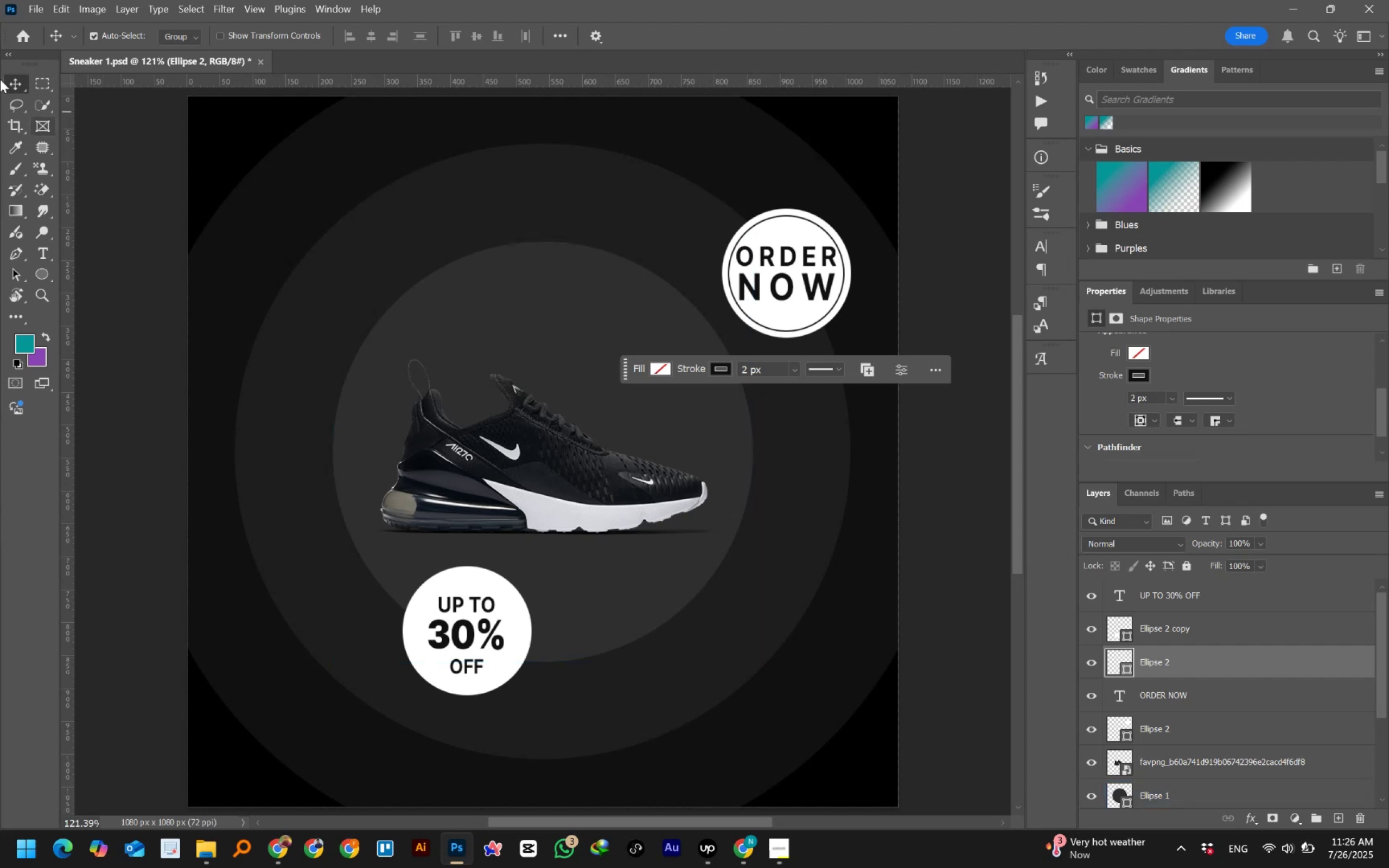 
hold_key(key=ControlLeft, duration=0.8)
 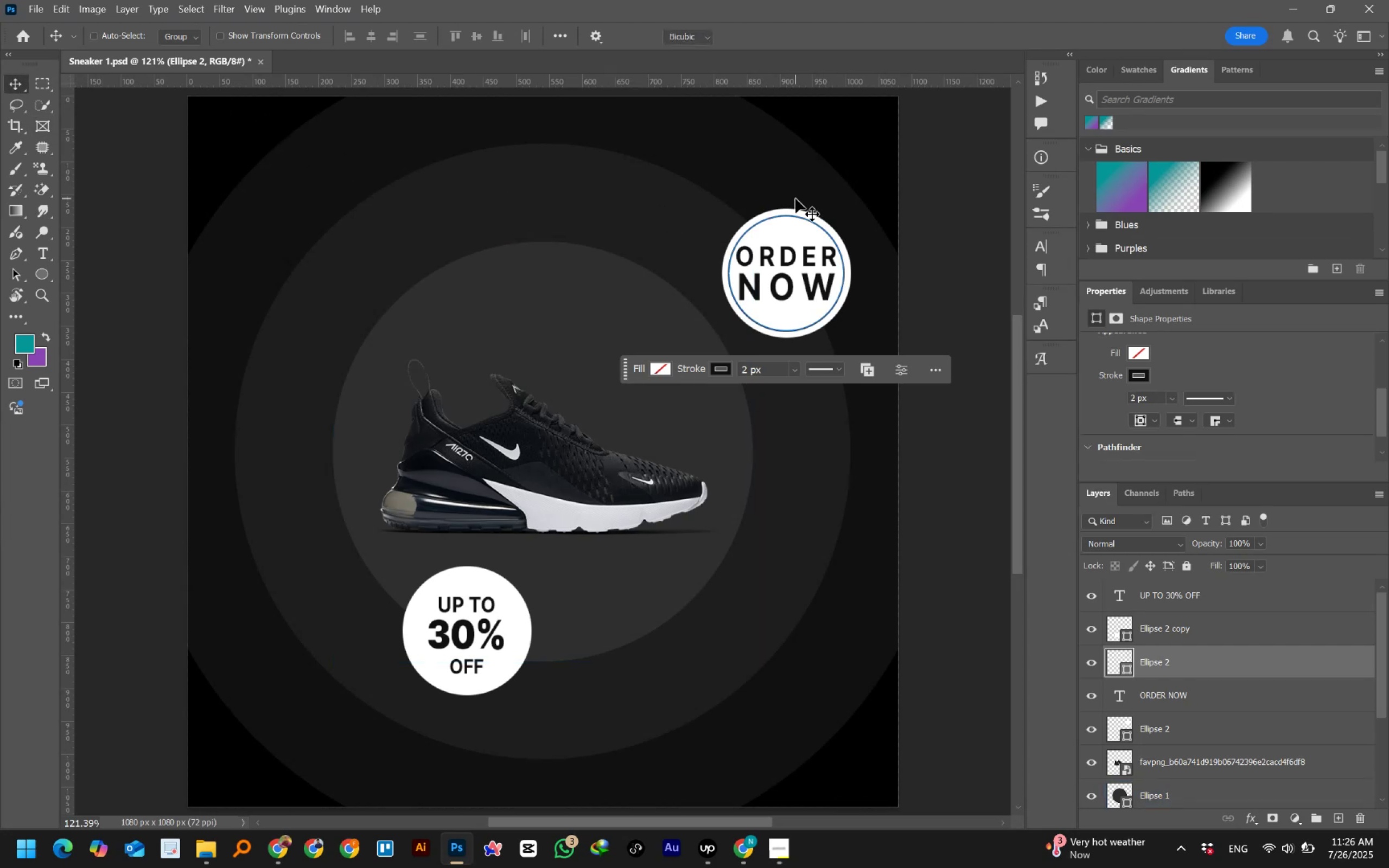 
hold_key(key=T, duration=0.31)
 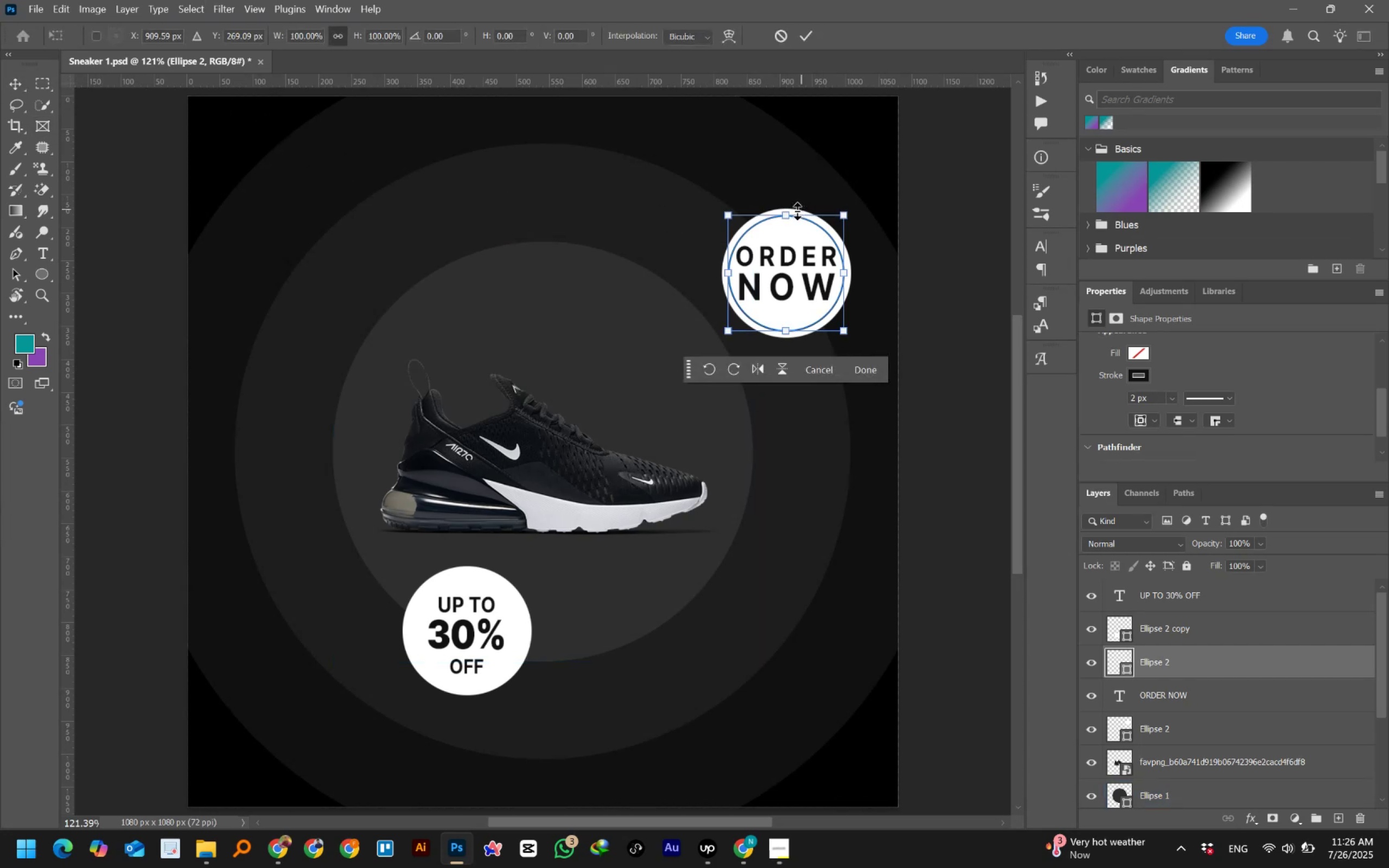 
hold_key(key=AltLeft, duration=1.51)
left_click_drag(start_coordinate=[785, 212], to_coordinate=[785, 209])
 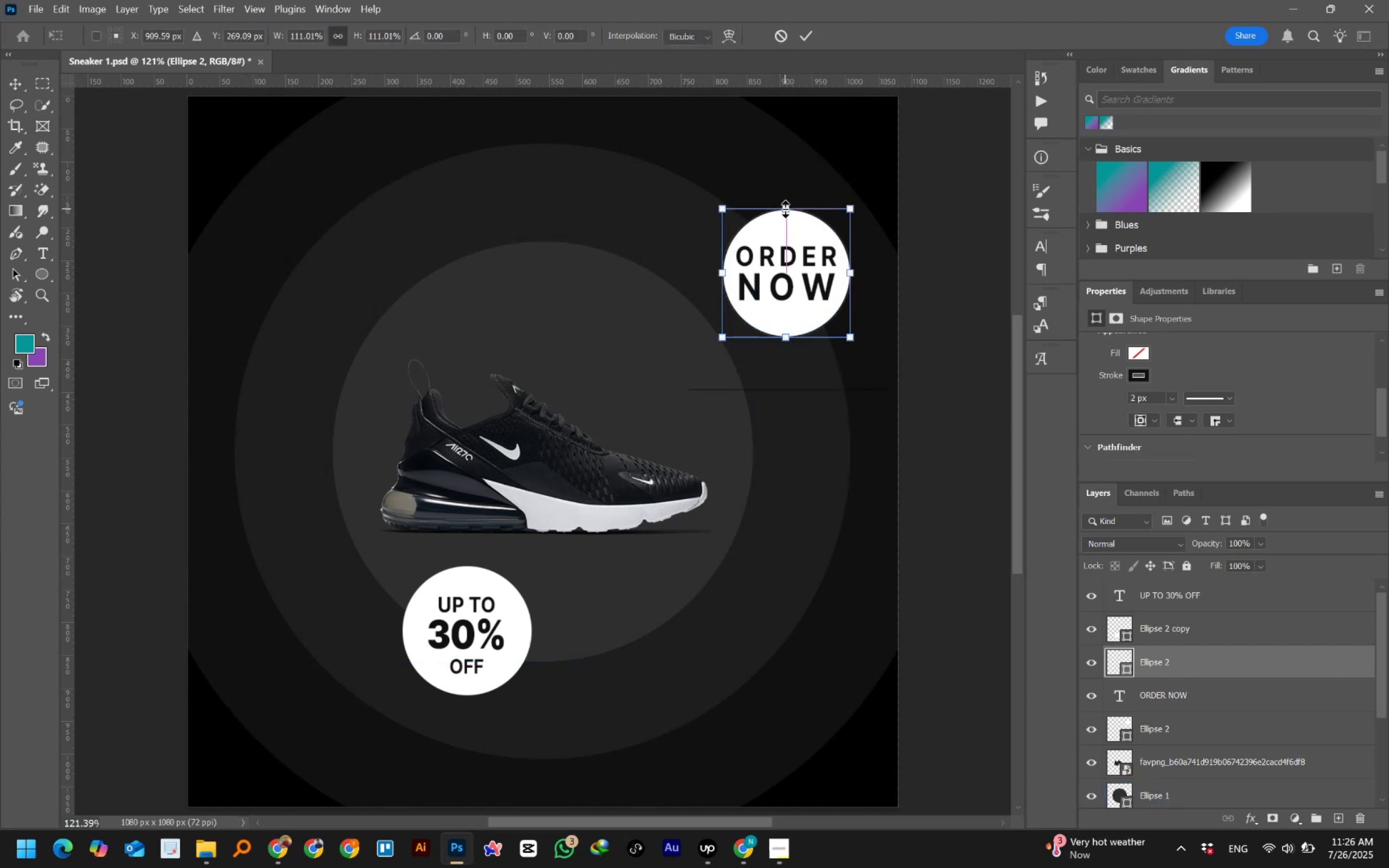 
hold_key(key=AltLeft, duration=1.51)
scroll: coordinate [823, 196], scroll_direction: up, amount: 11.0
 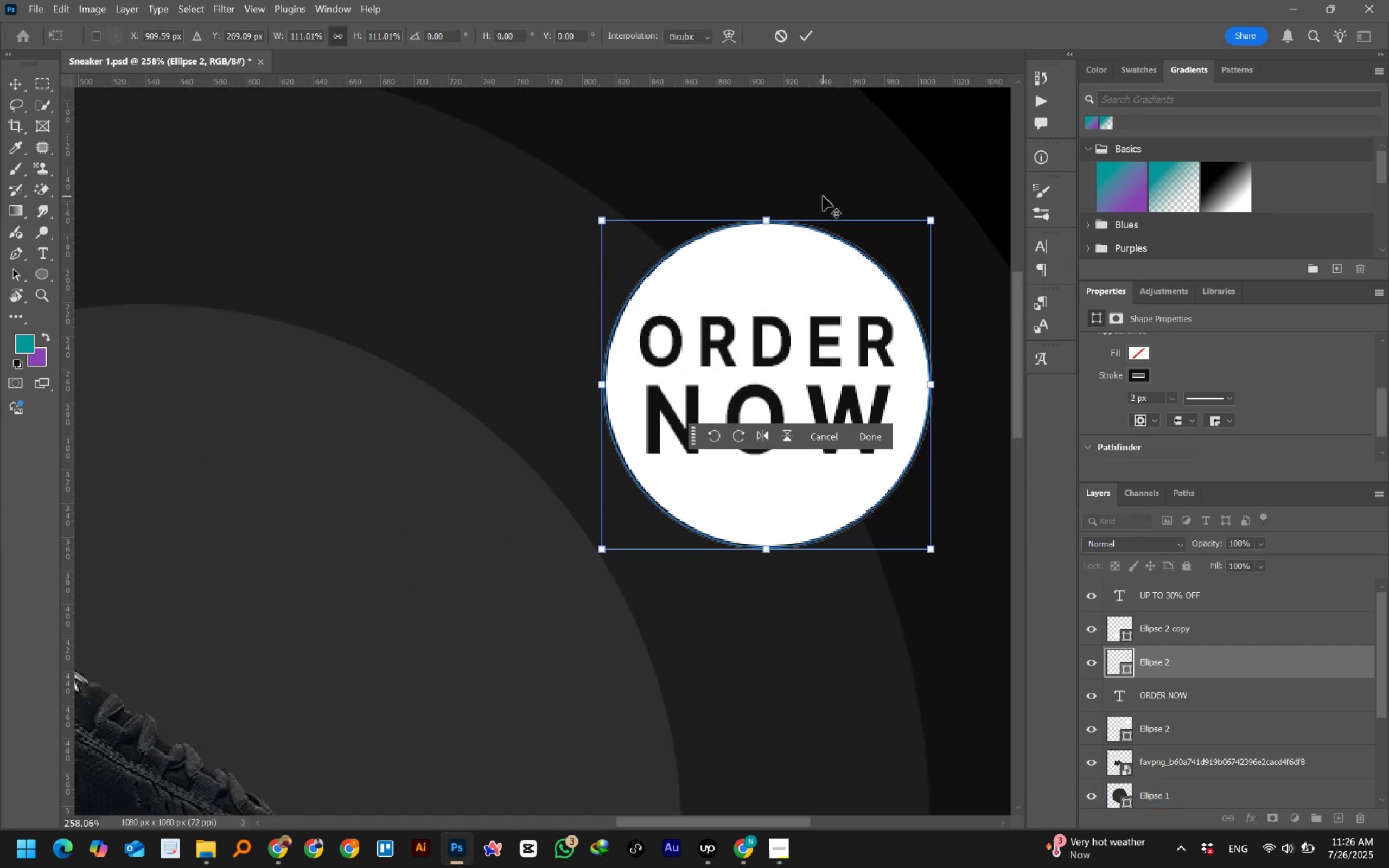 
key(Alt+AltLeft)
 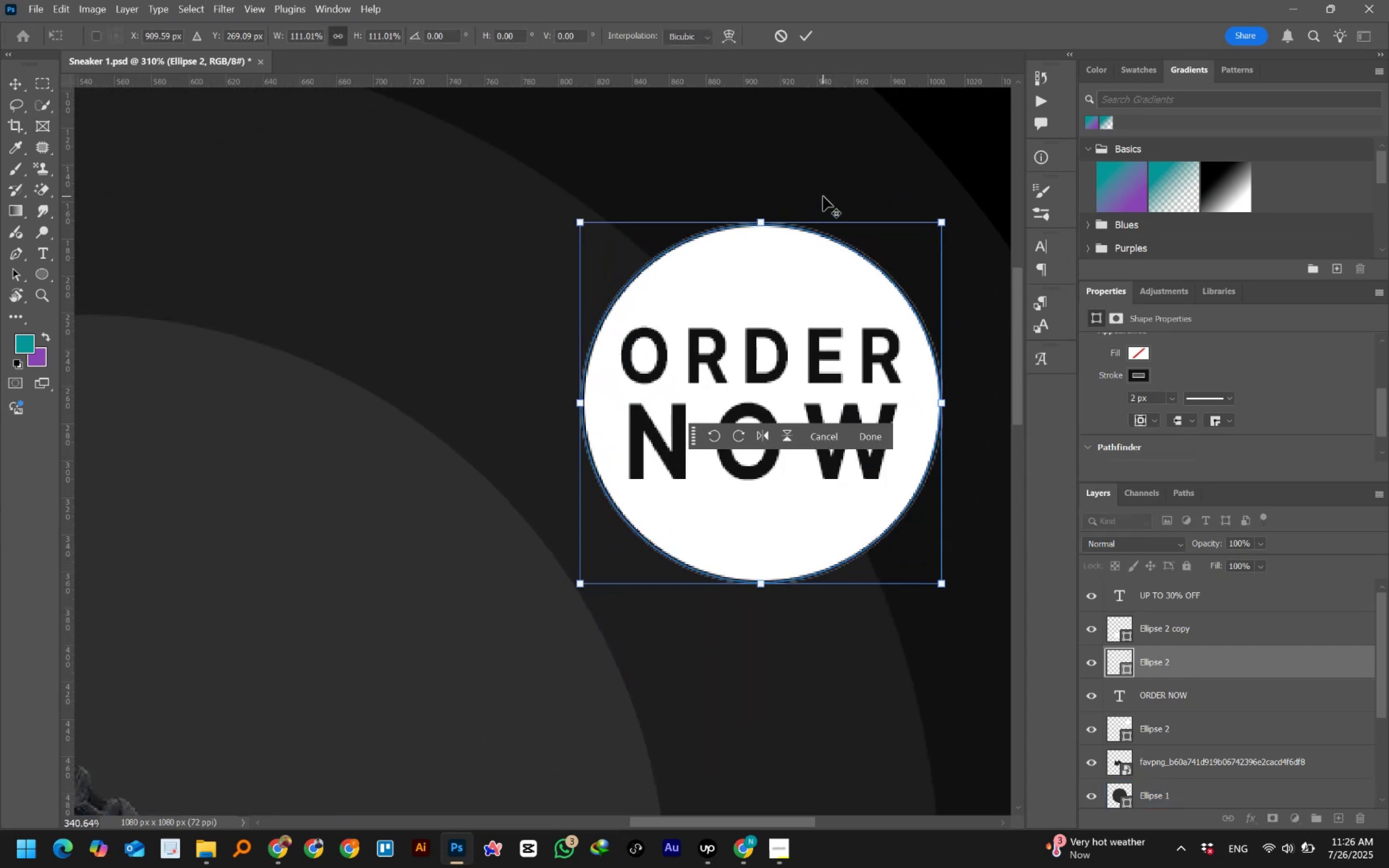 
key(Alt+AltLeft)
 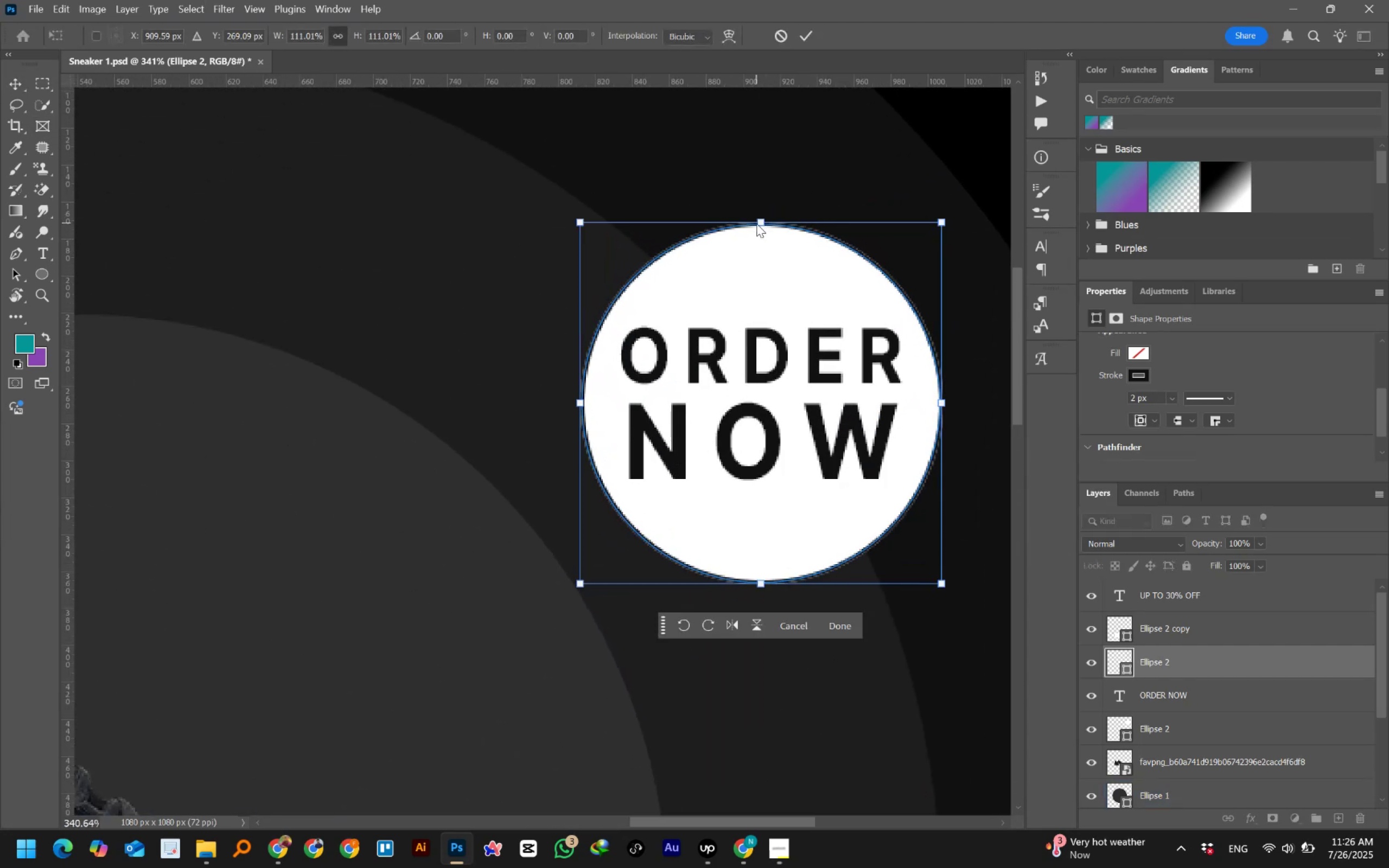 
left_click([760, 222])
 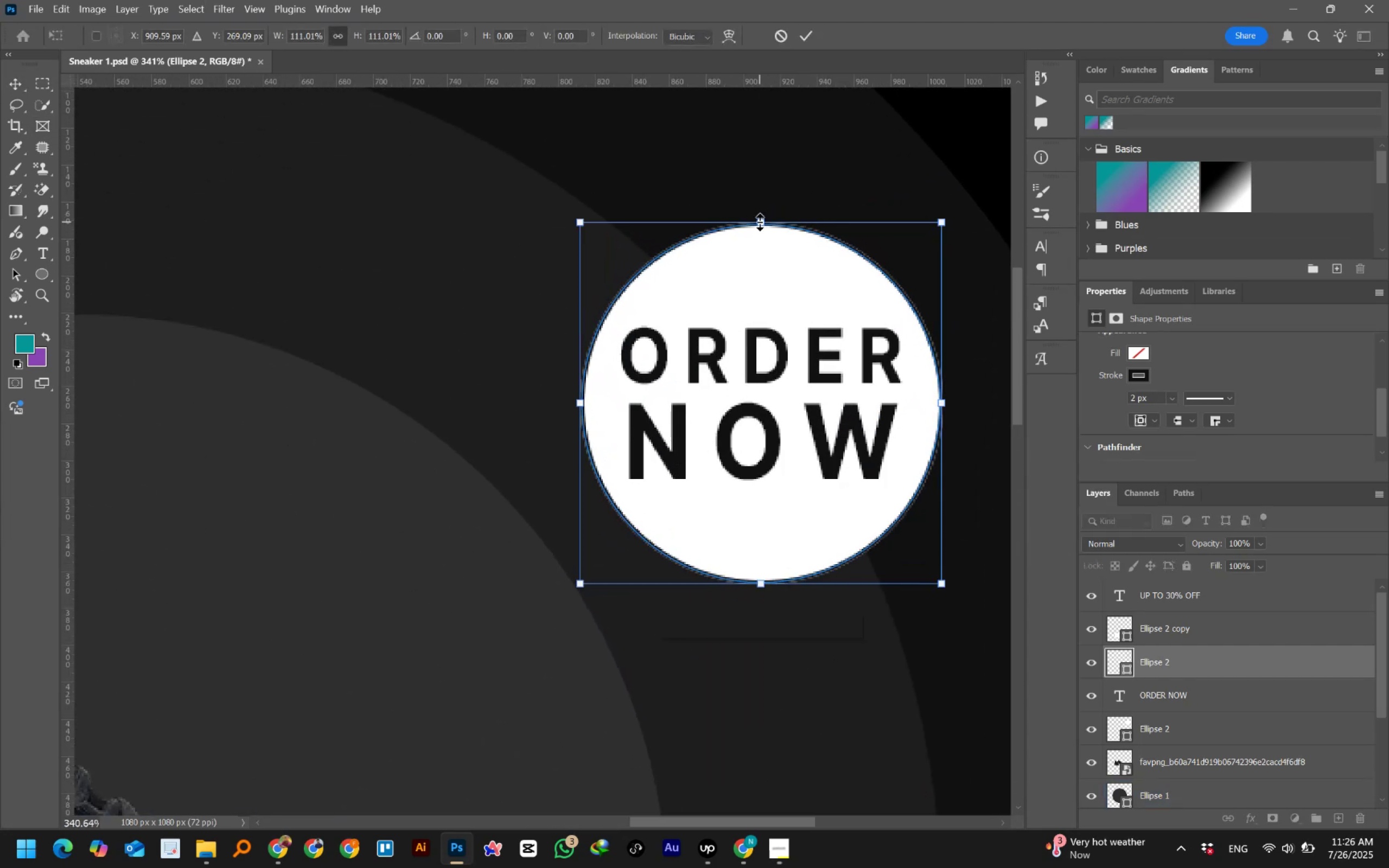 
hold_key(key=AltLeft, duration=1.53)
left_click_drag(start_coordinate=[761, 221], to_coordinate=[765, 229])
 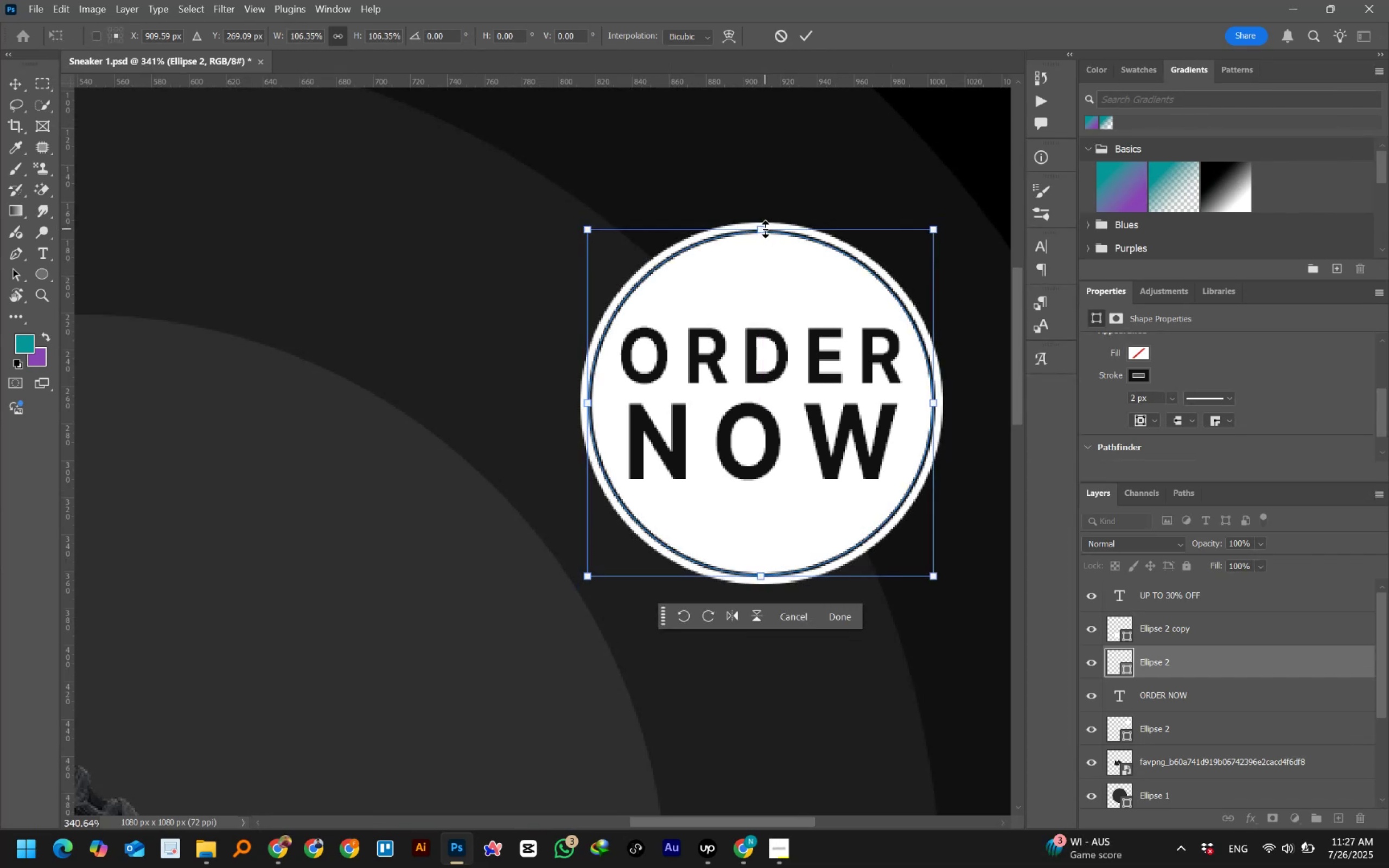 
hold_key(key=AltLeft, duration=1.51)
 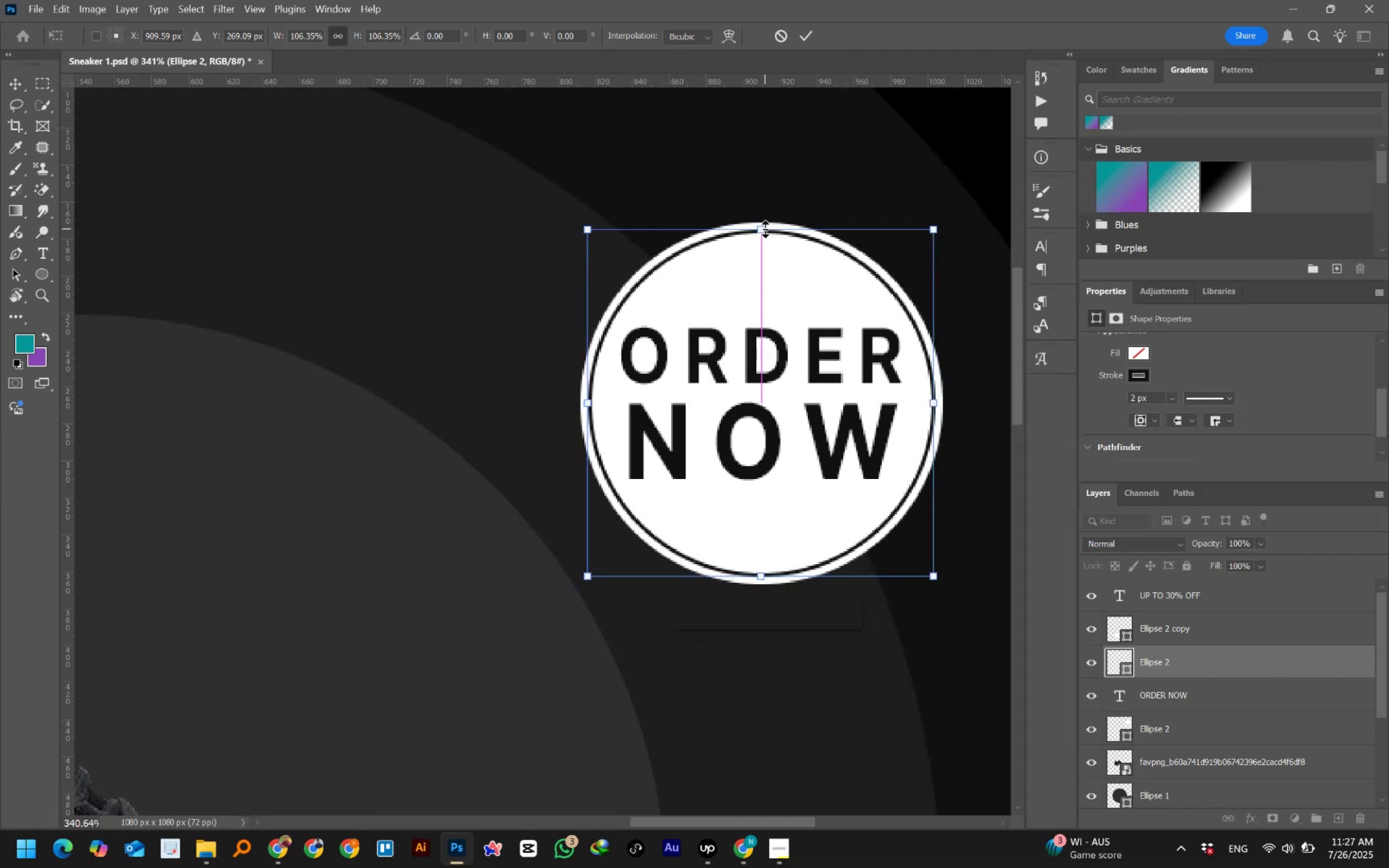 
hold_key(key=AltLeft, duration=0.86)
 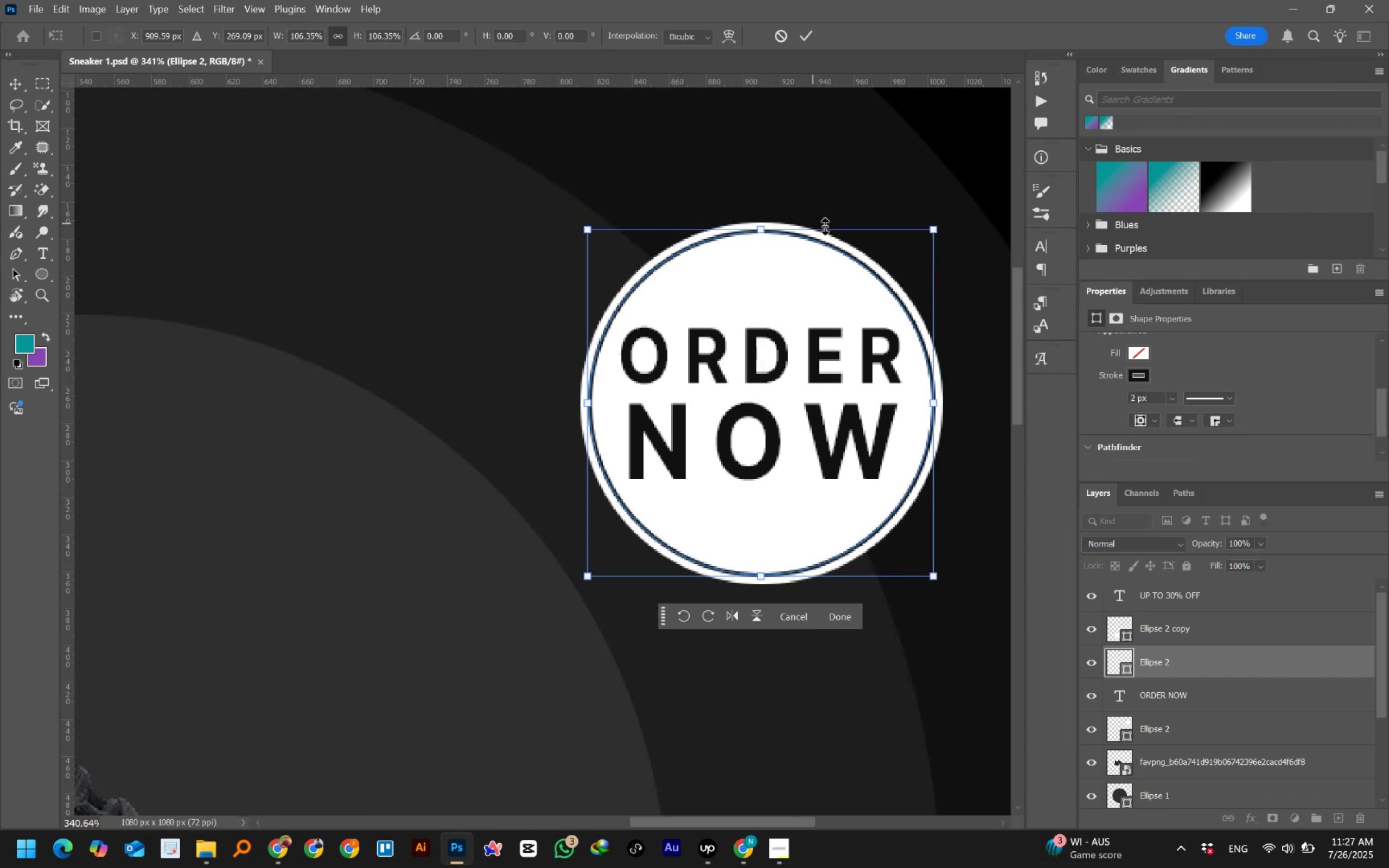 
hold_key(key=AltLeft, duration=1.2)
scroll: coordinate [767, 182], scroll_direction: up, amount: 7.0
 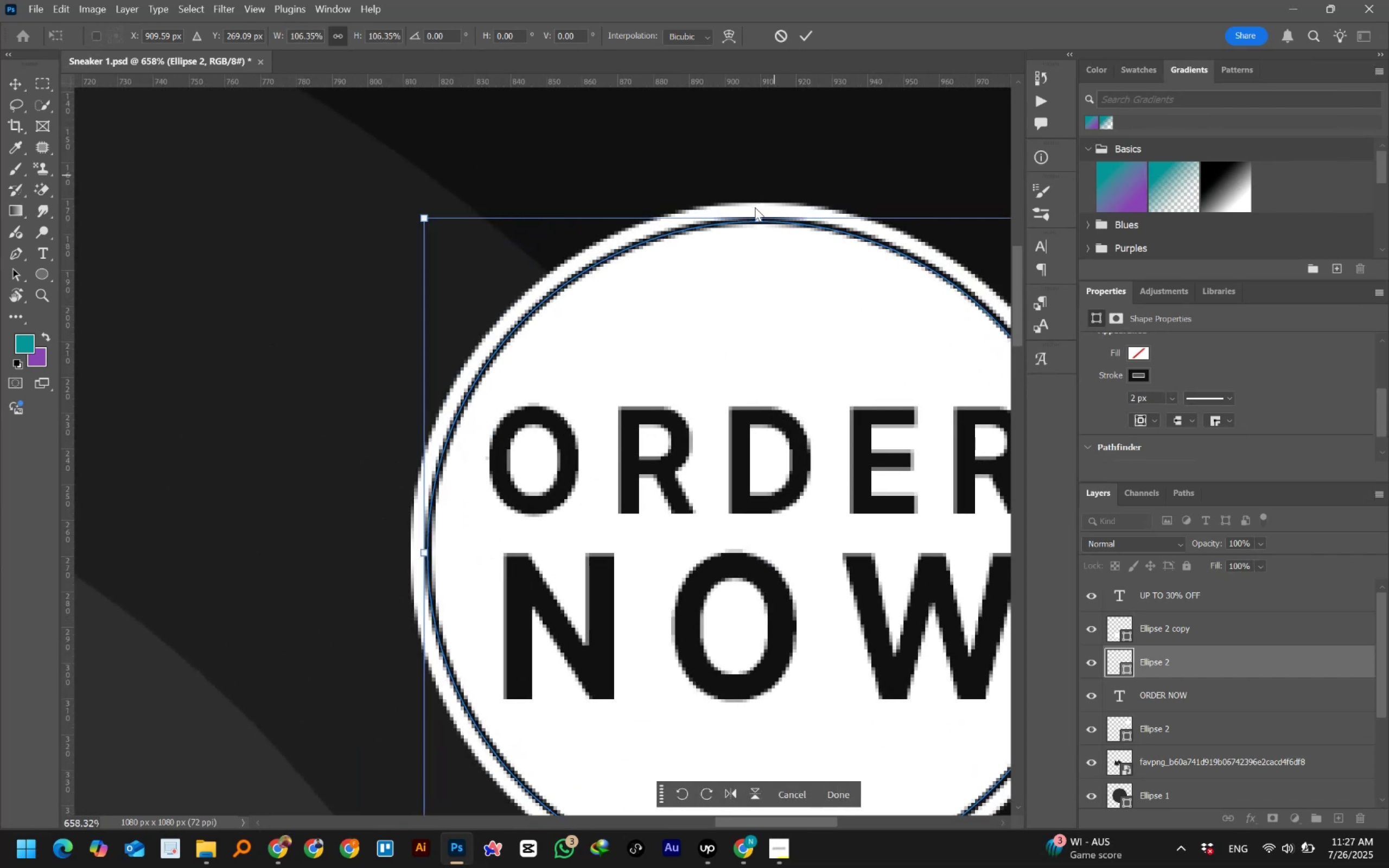 
left_click([755, 212])
 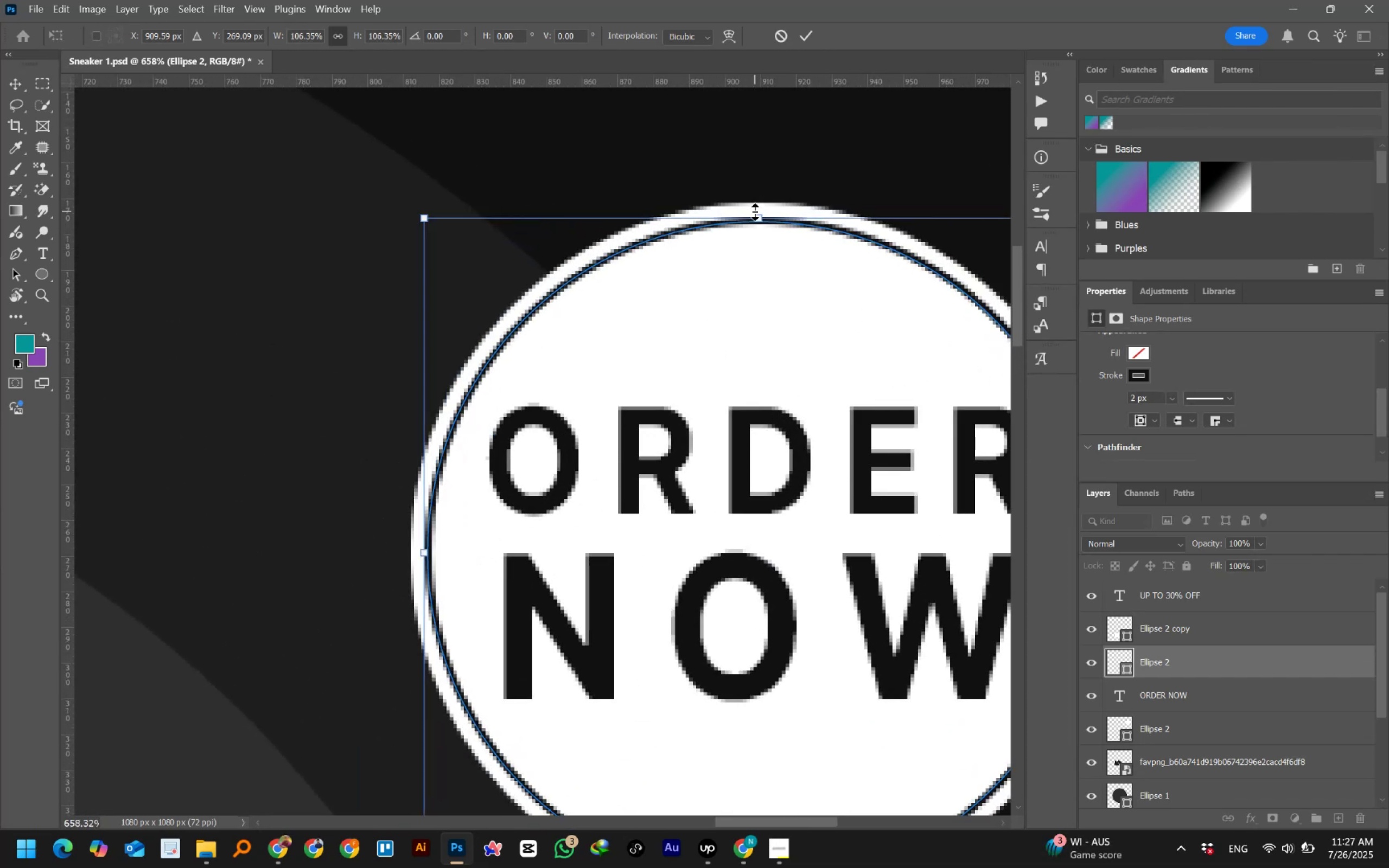 
hold_key(key=AltLeft, duration=1.5)
left_click_drag(start_coordinate=[758, 217], to_coordinate=[764, 211])
 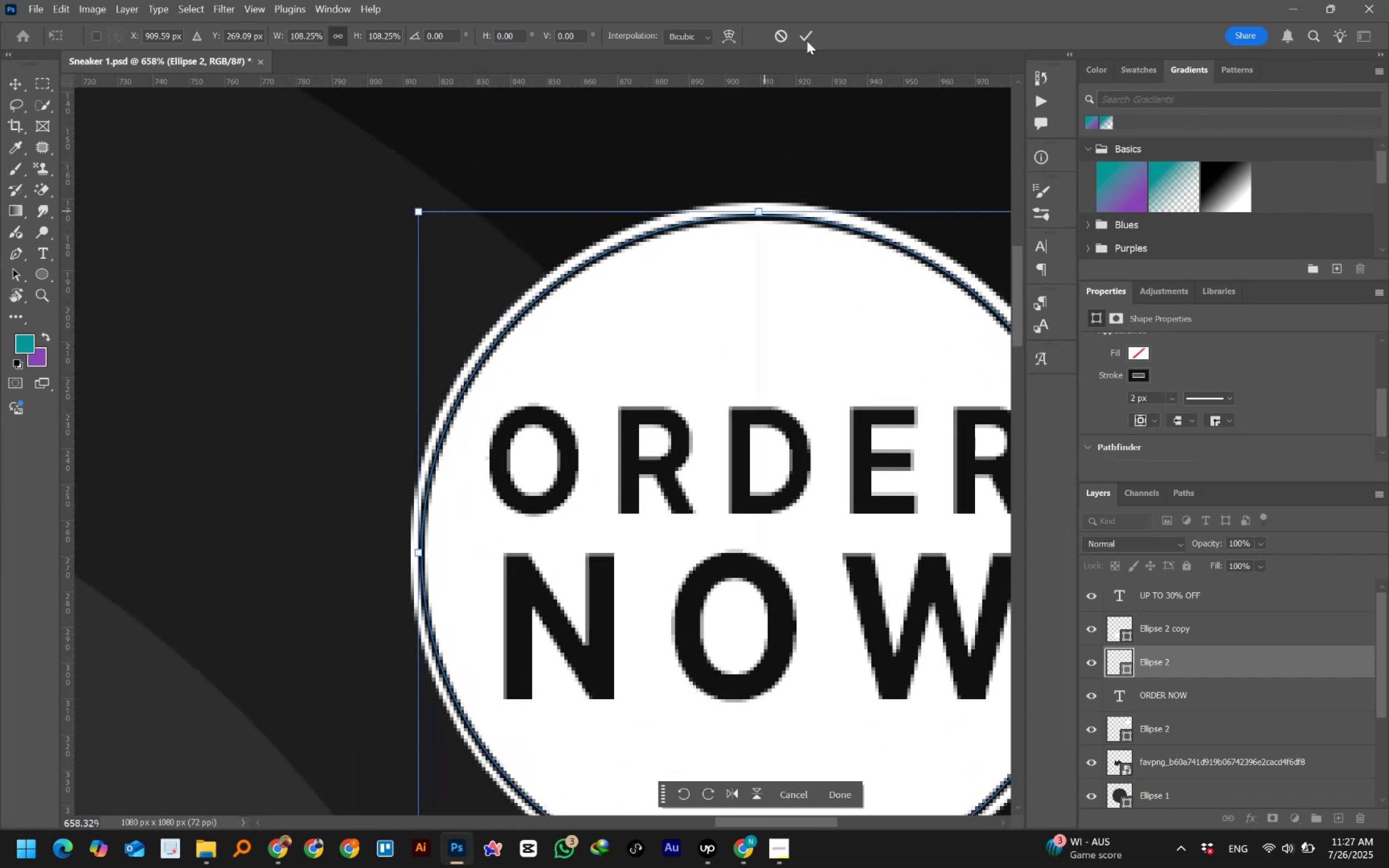 
left_click([807, 41])
 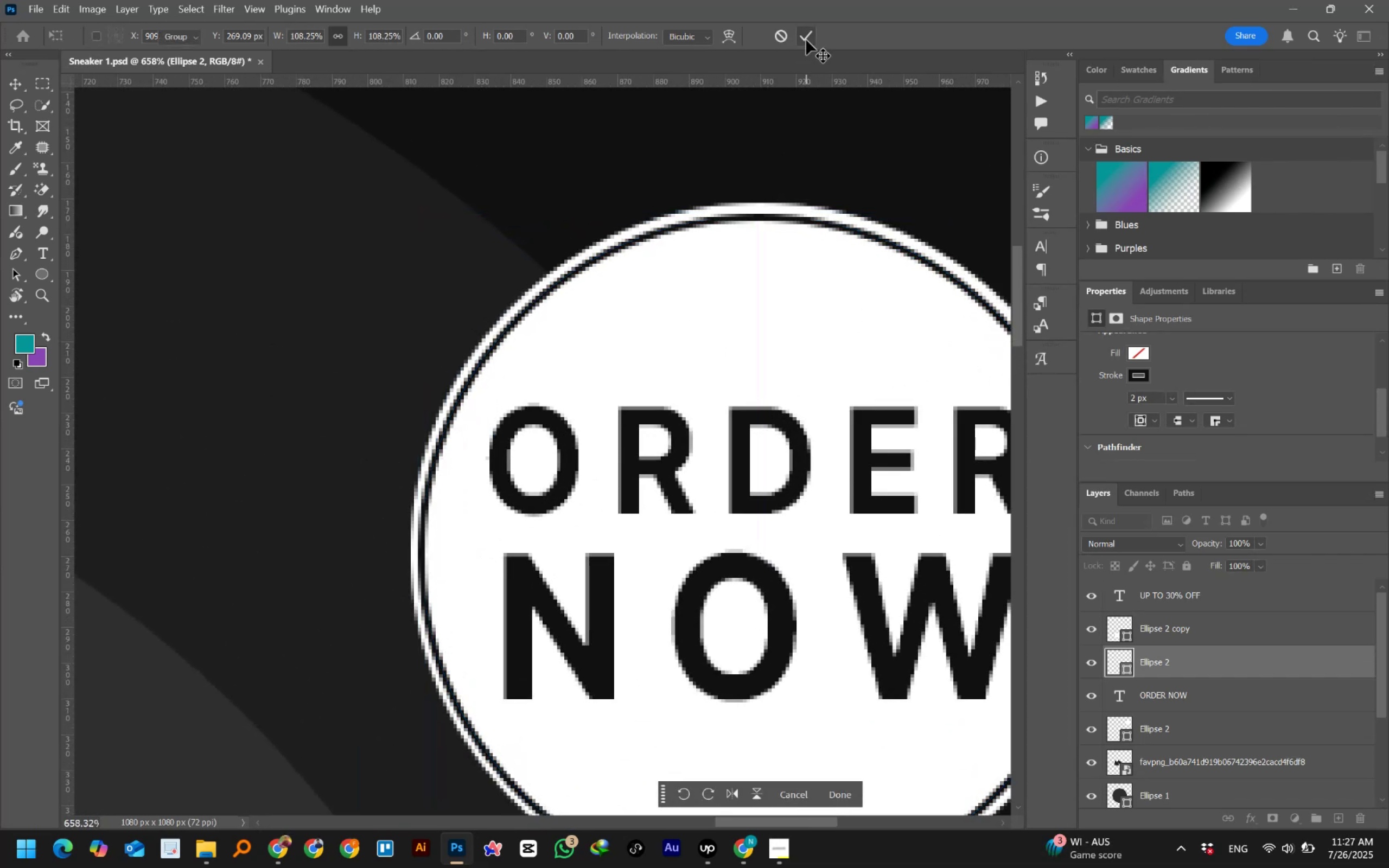 
key(Control+Numpad0)
 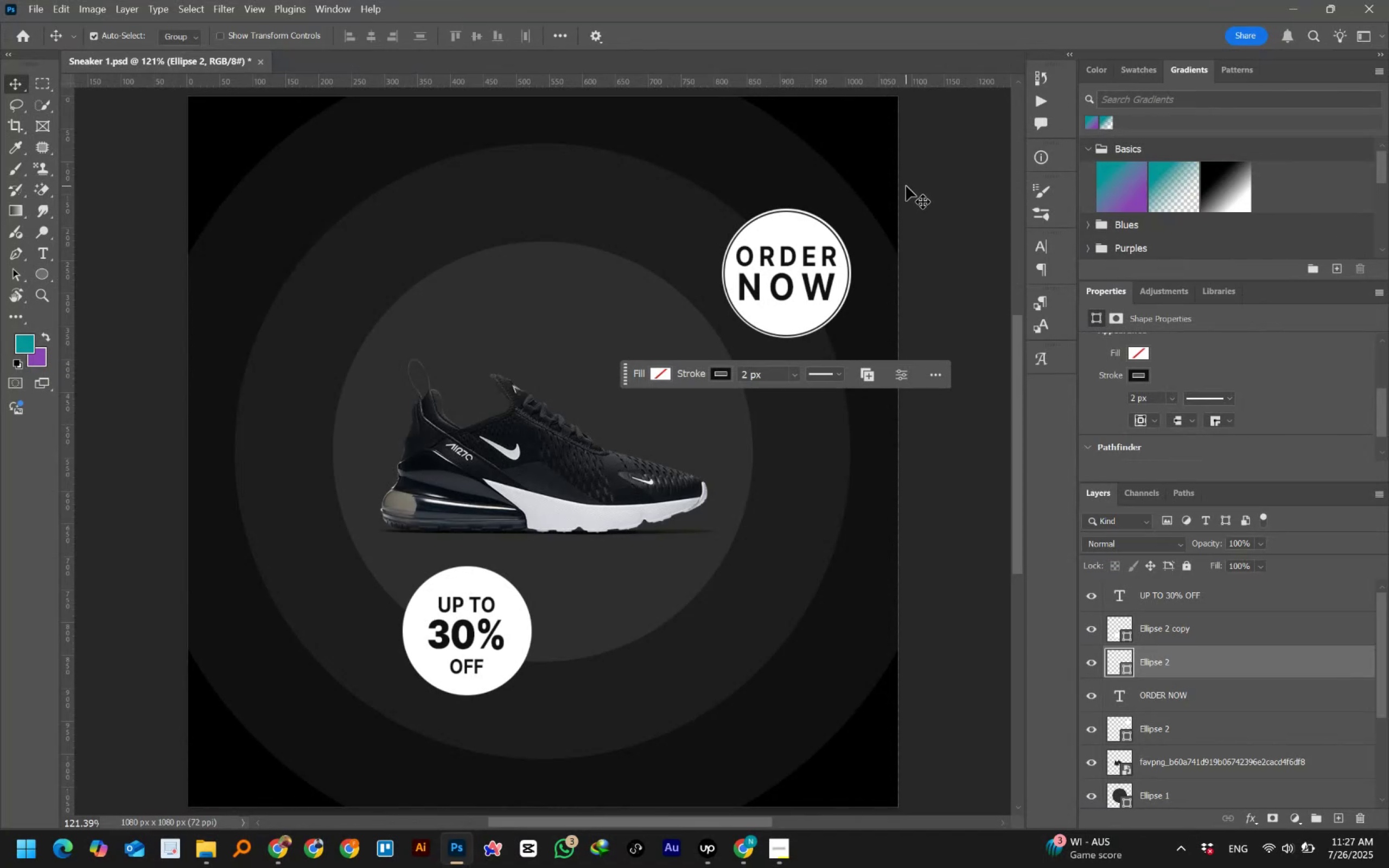 
wait(5.79)
 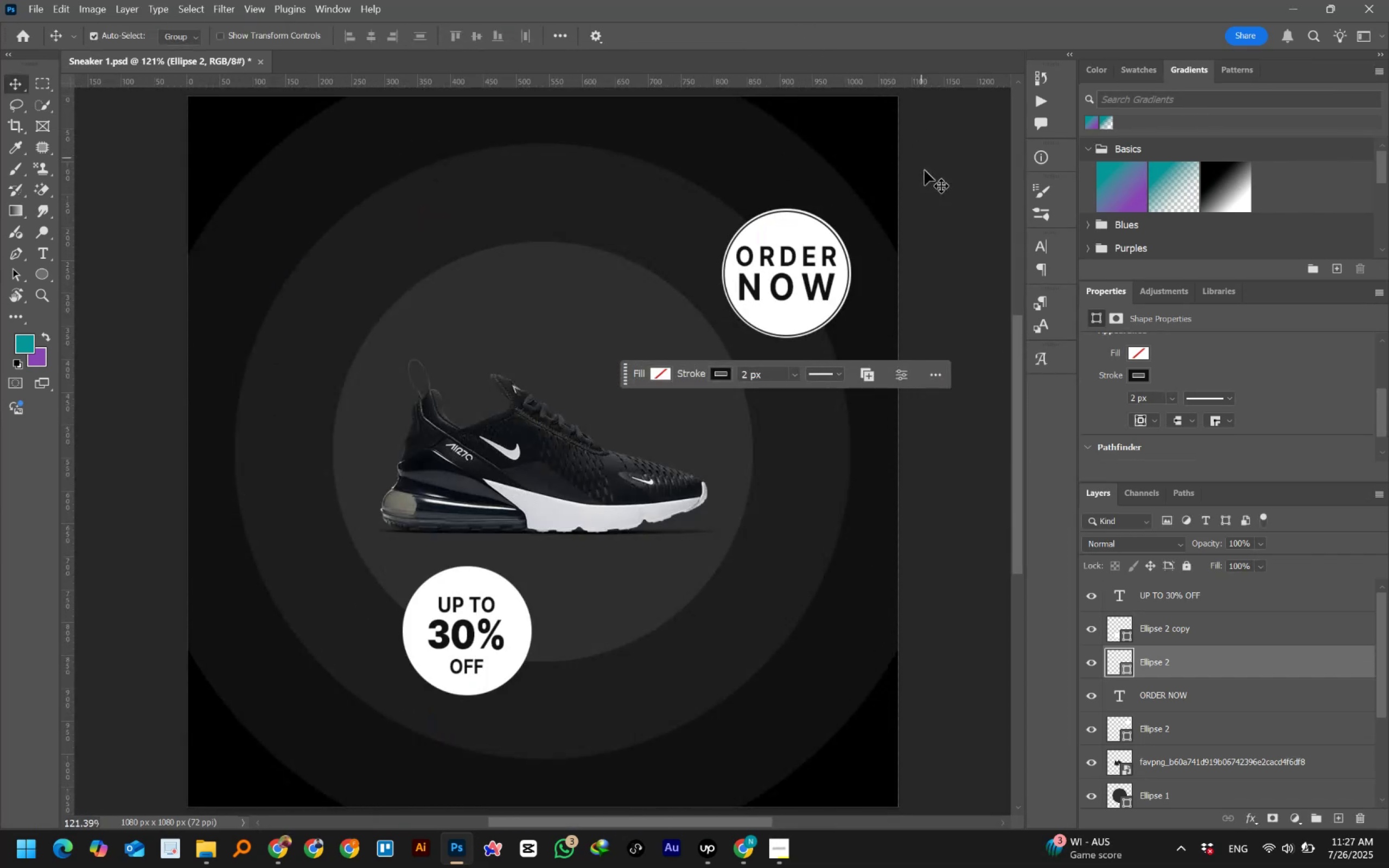 
double_click([1114, 661])
 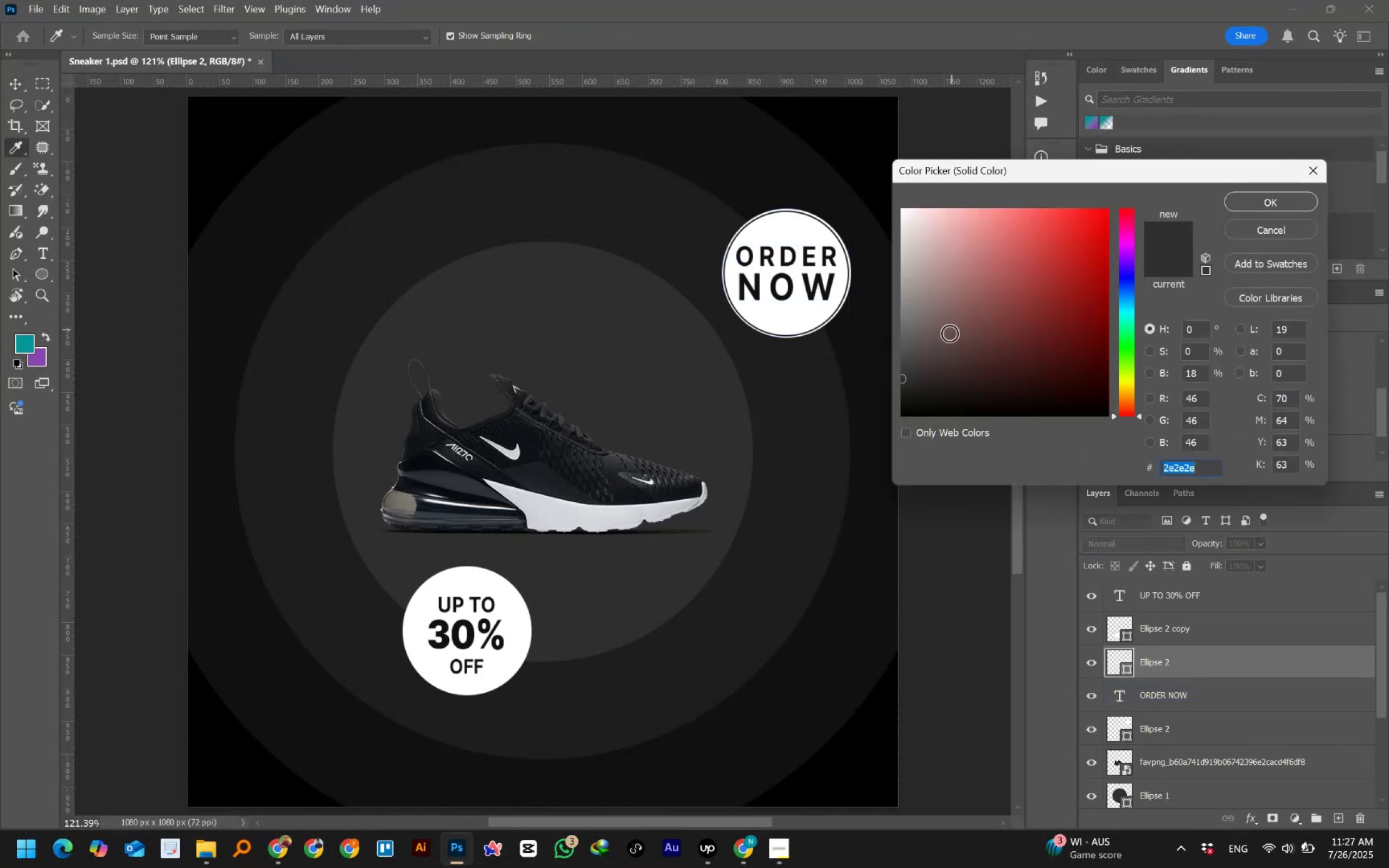 
left_click_drag(start_coordinate=[921, 336], to_coordinate=[863, 323])
 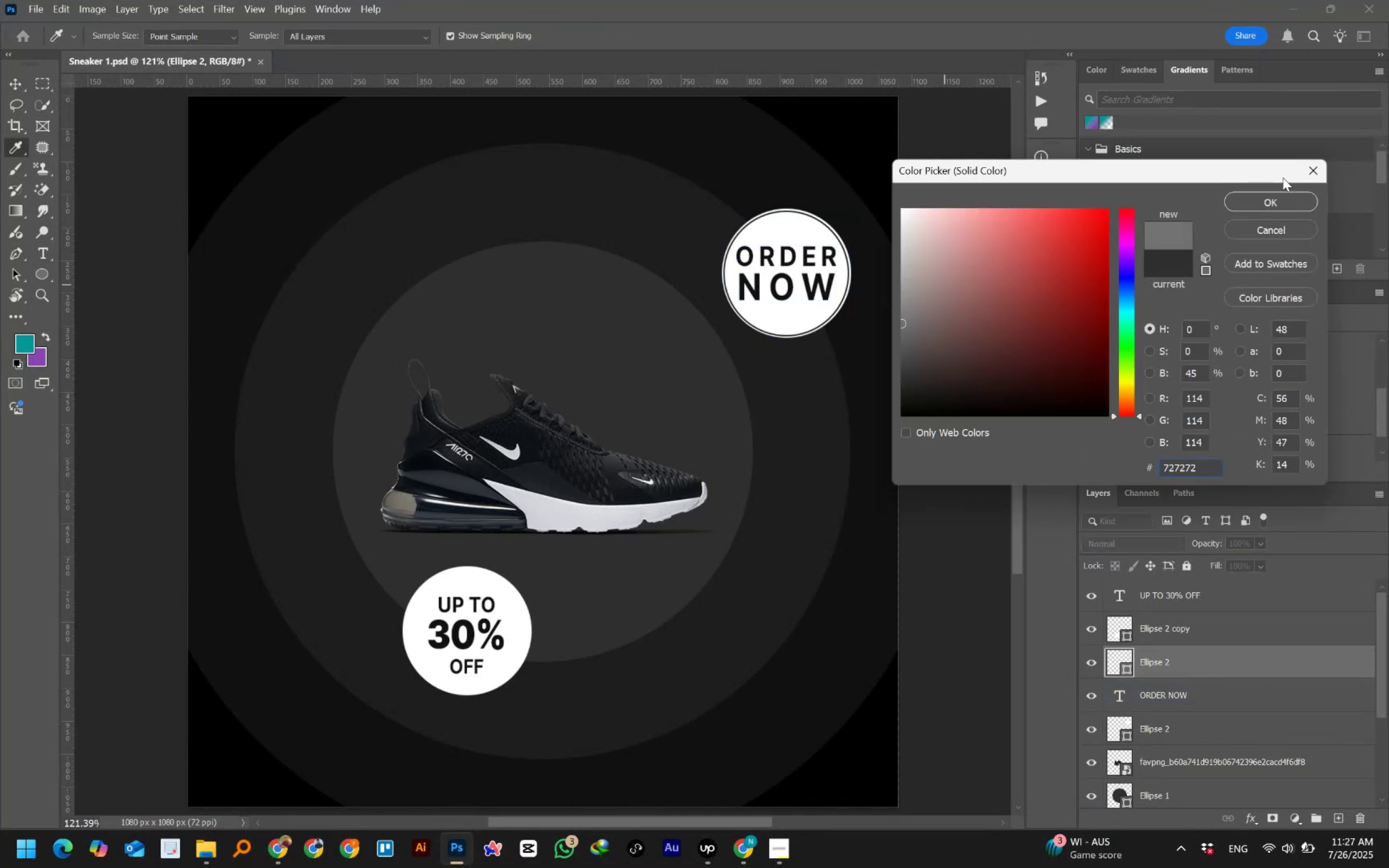 
left_click([1270, 195])
 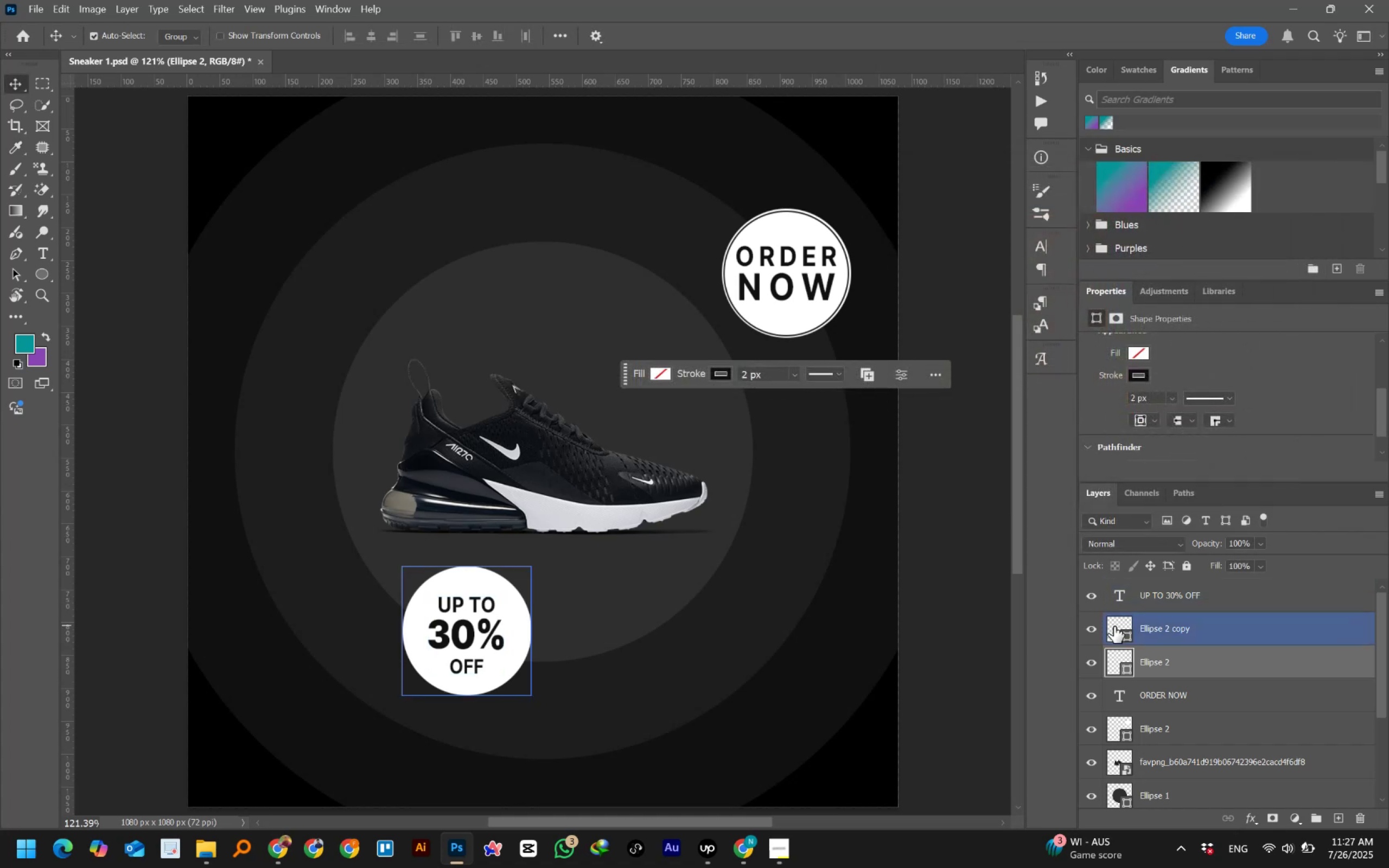 
wait(7.36)
 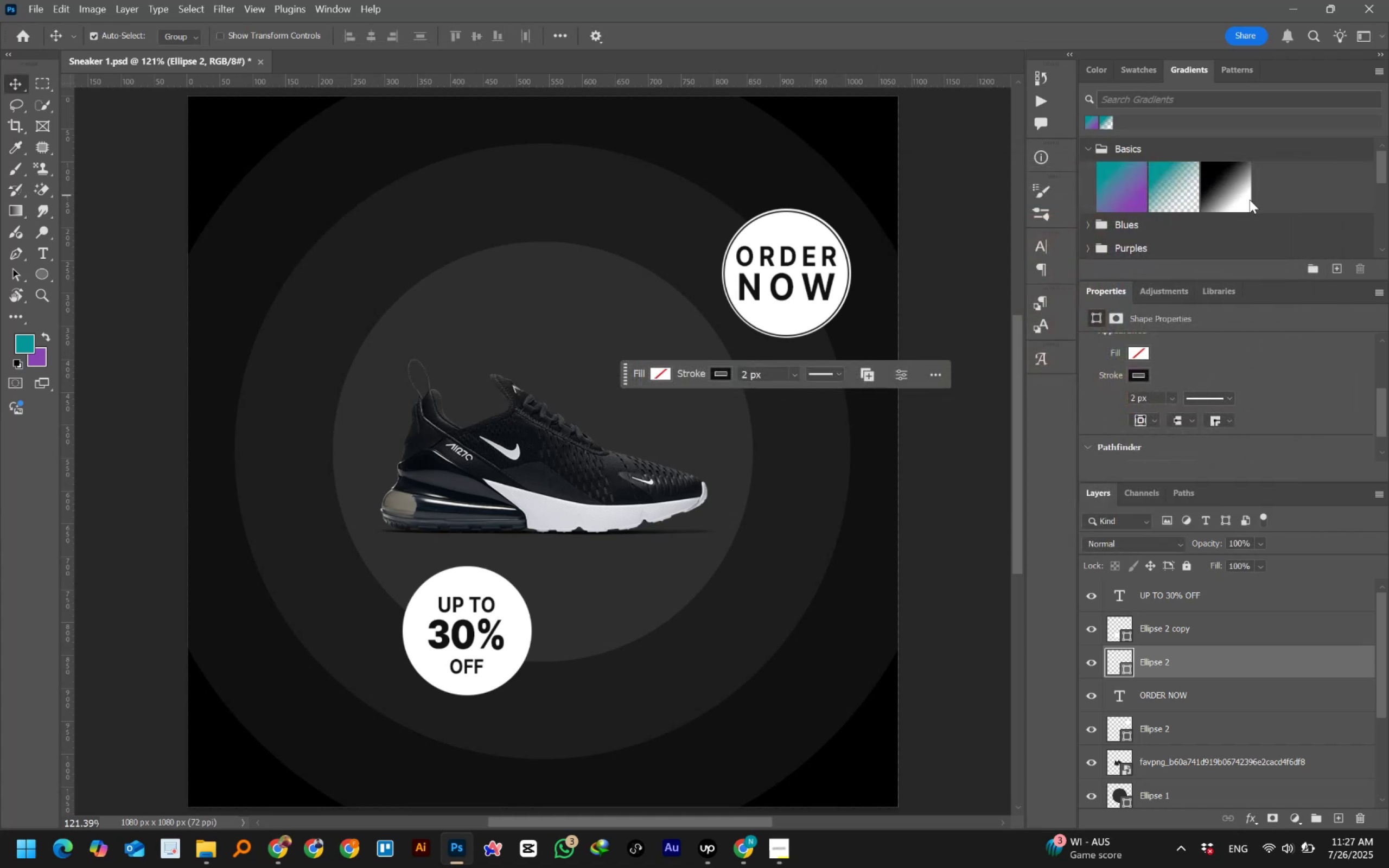 
left_click([1095, 630])
 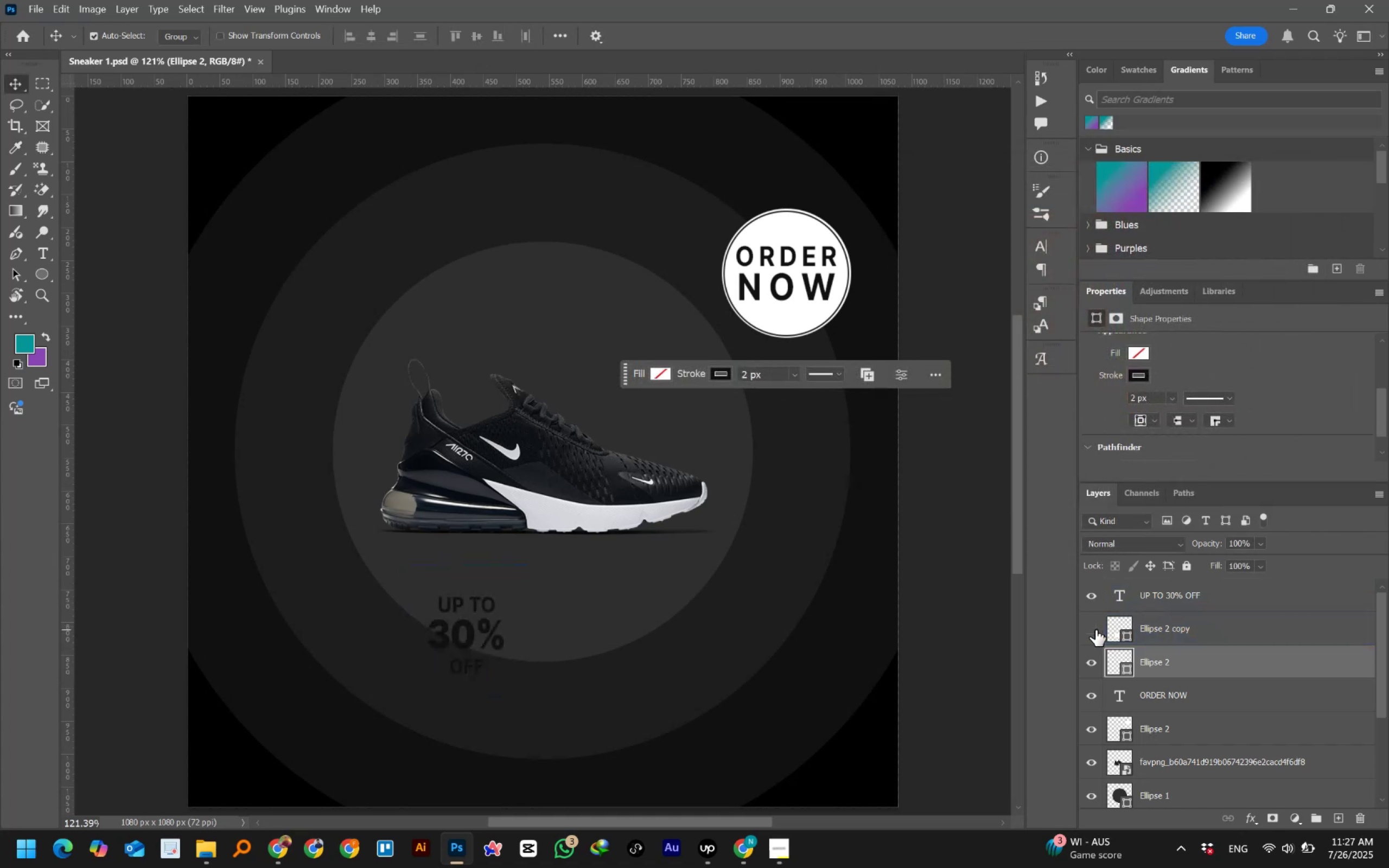 
left_click([1095, 630])
 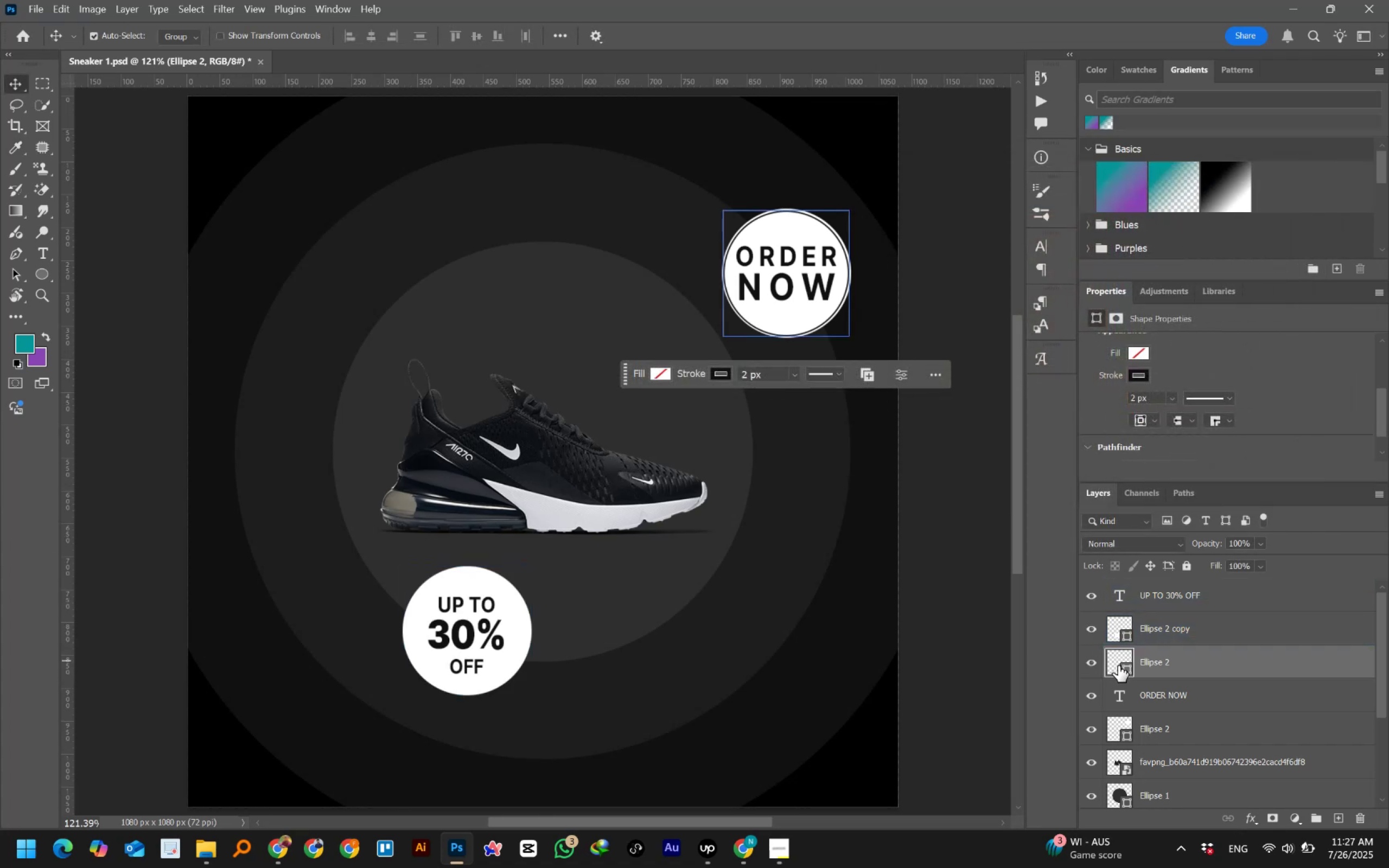 
left_click([1094, 663])
 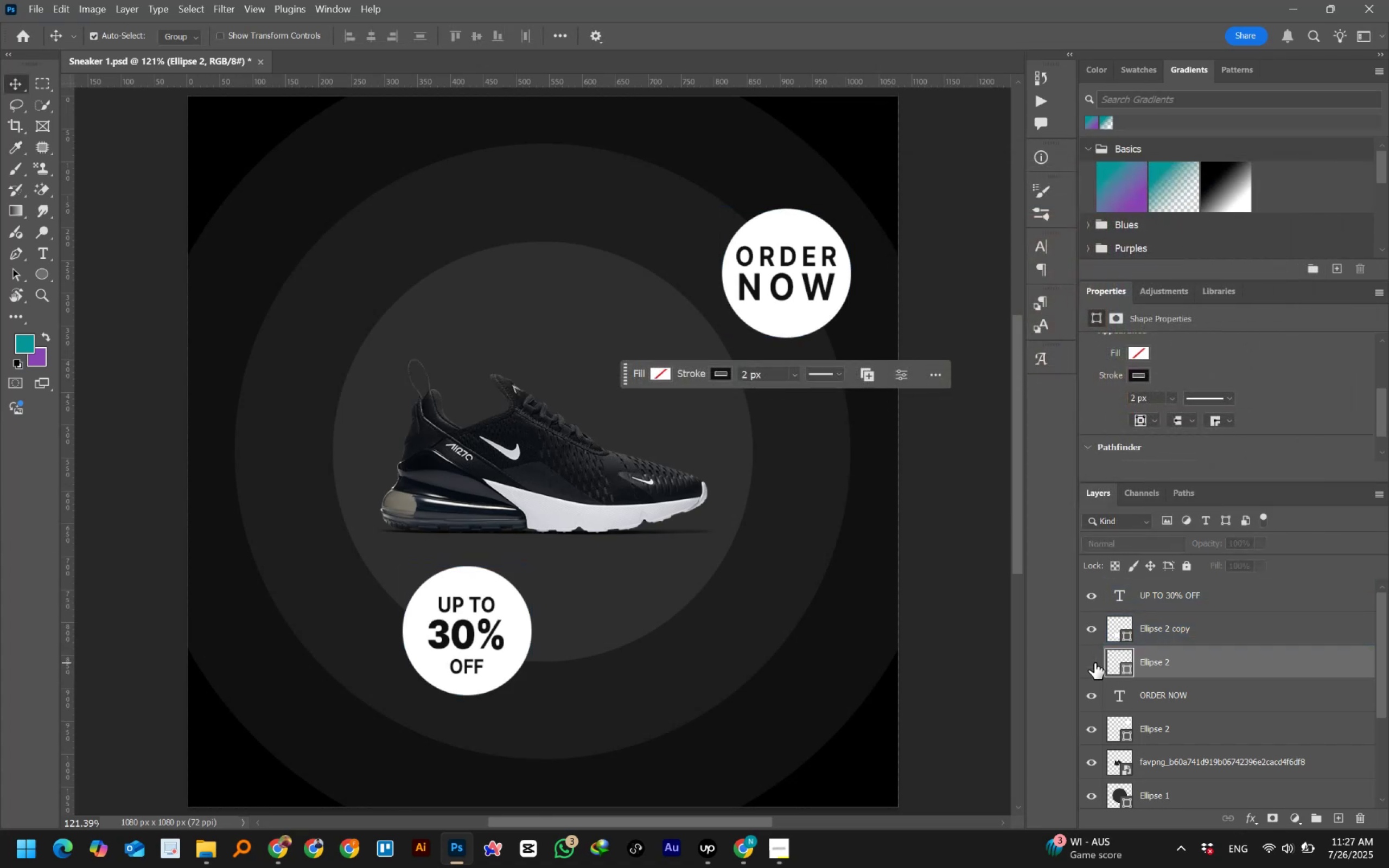 
left_click([1094, 663])
 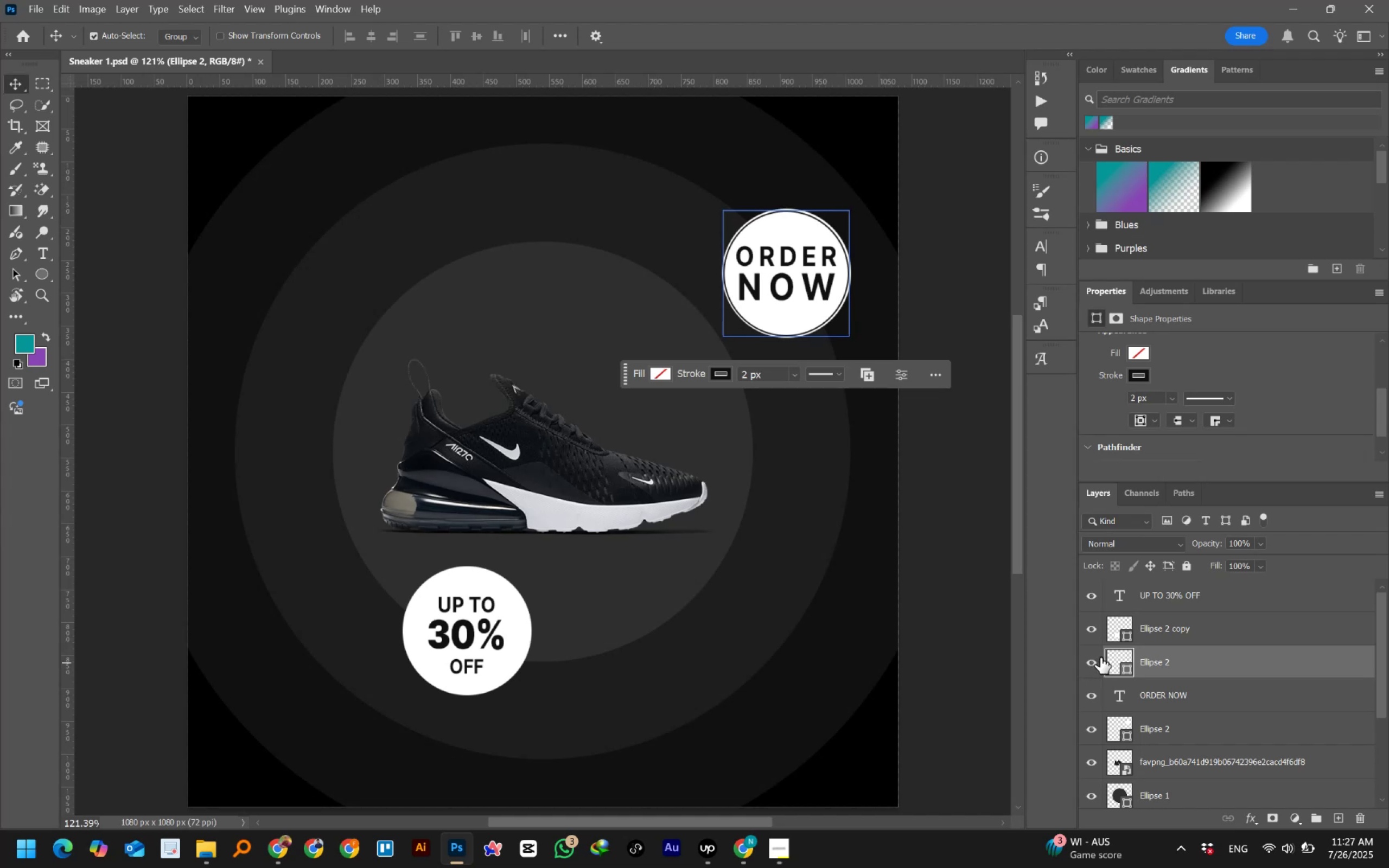 
left_click([1114, 657])
 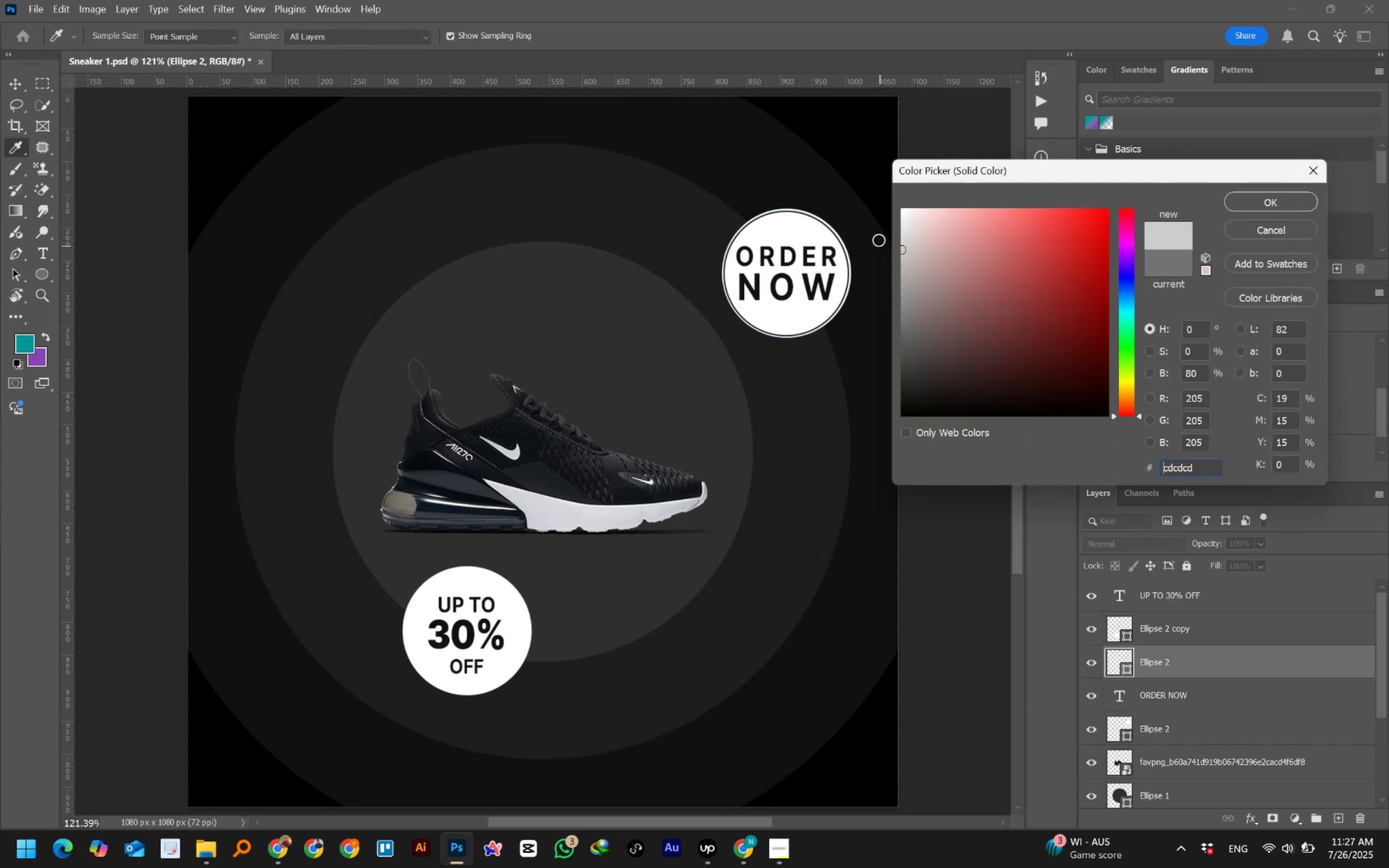 
left_click([1269, 199])
 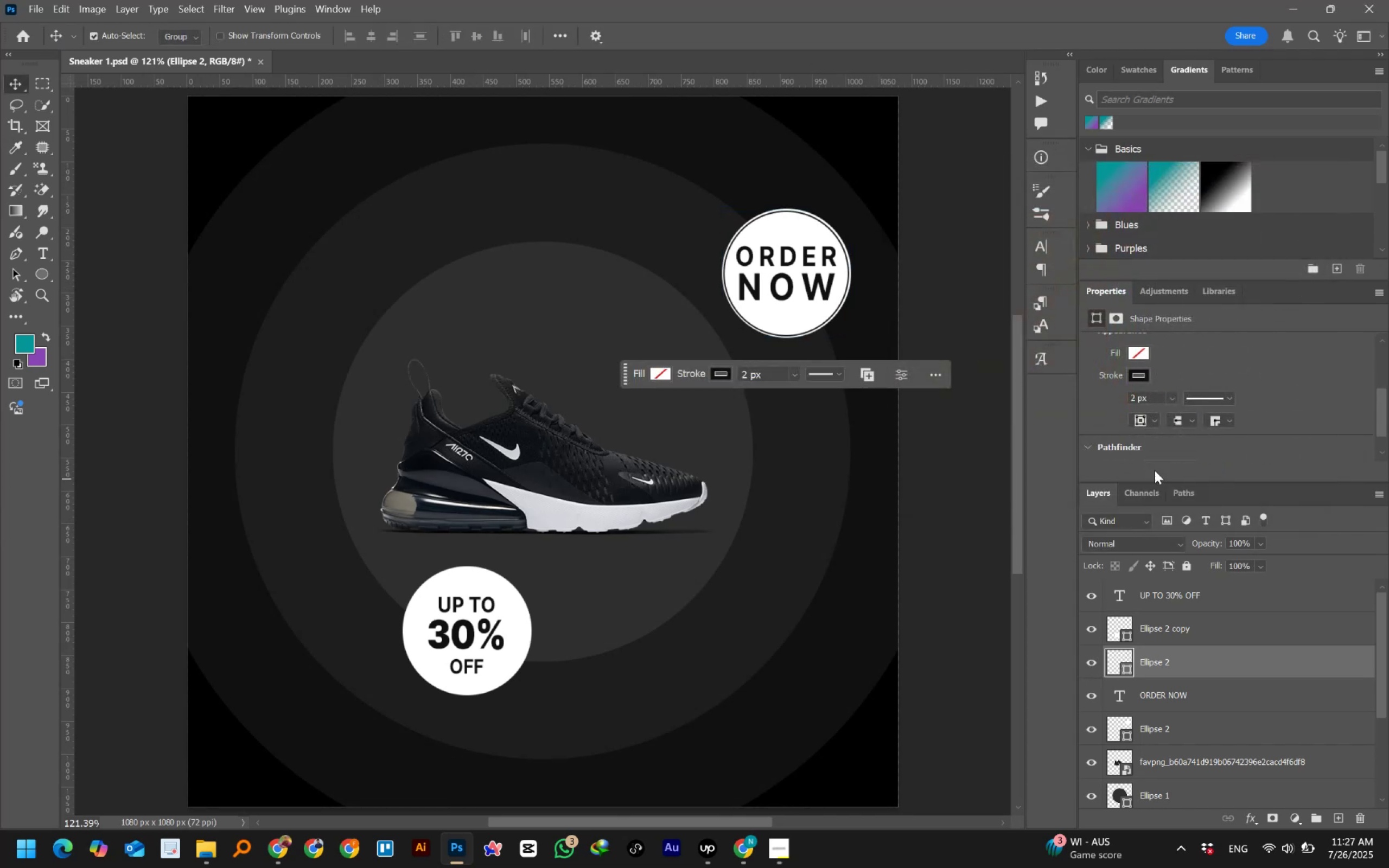 
left_click([1134, 375])
 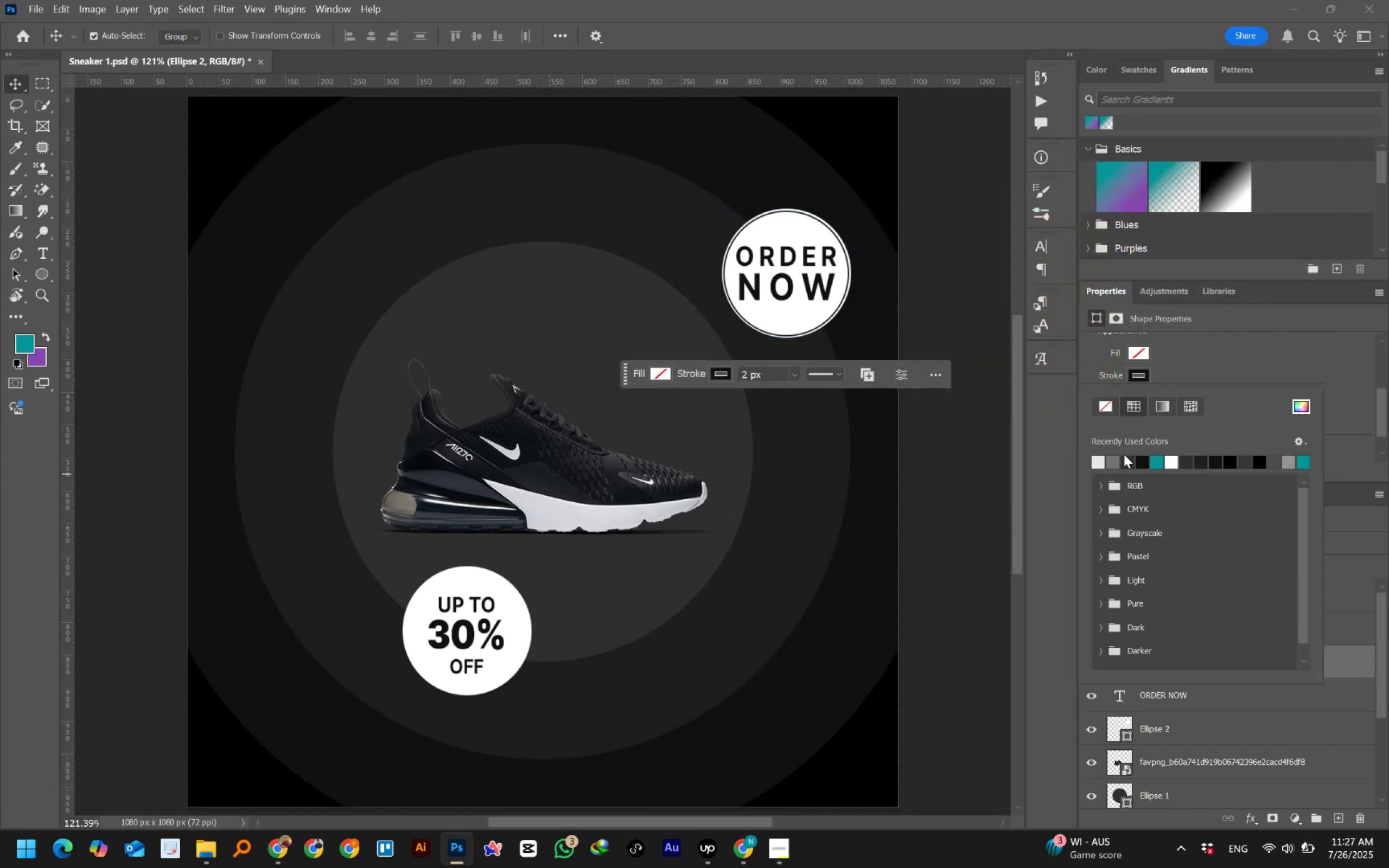 
left_click([1114, 461])
 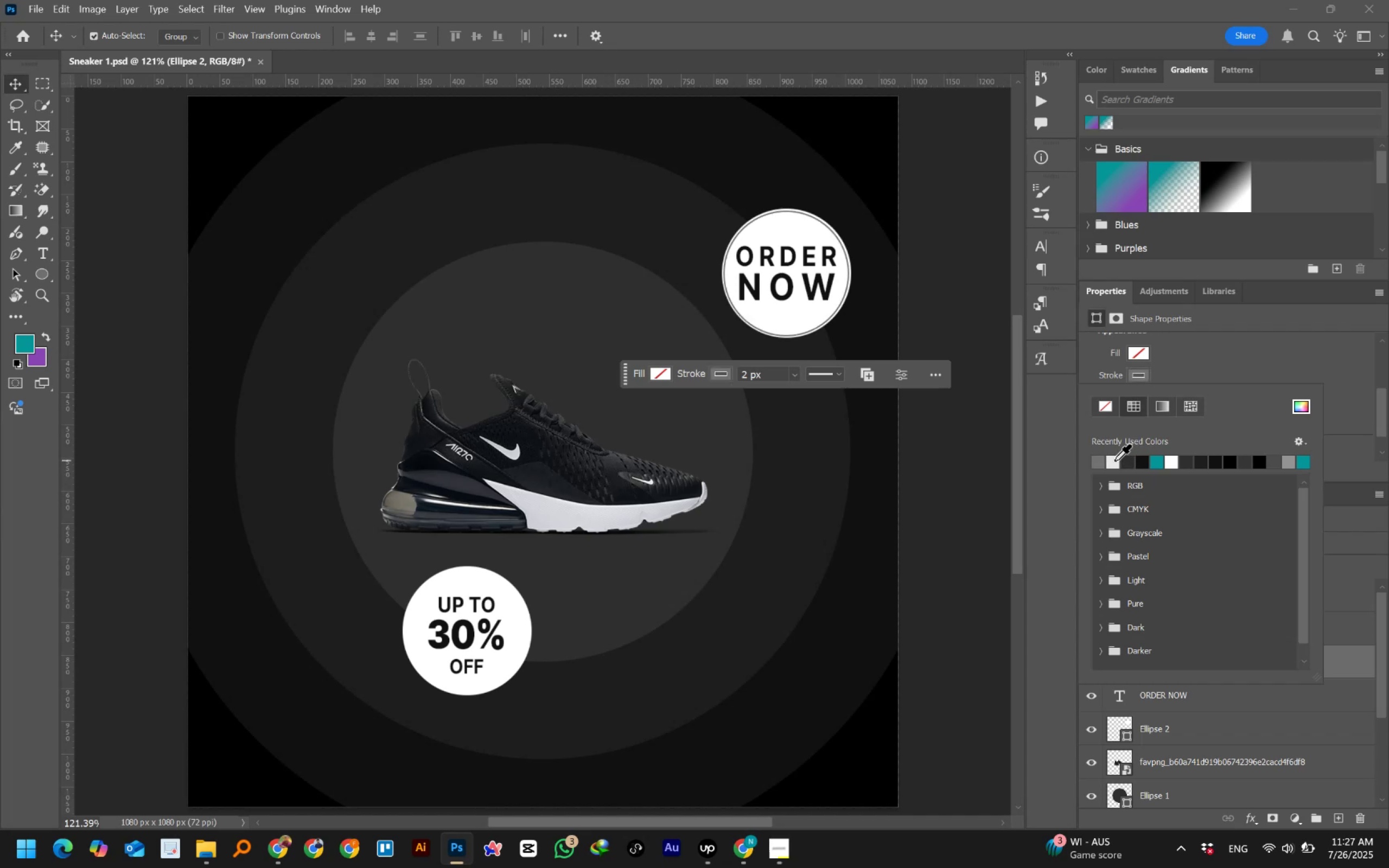 
left_click([1126, 458])
 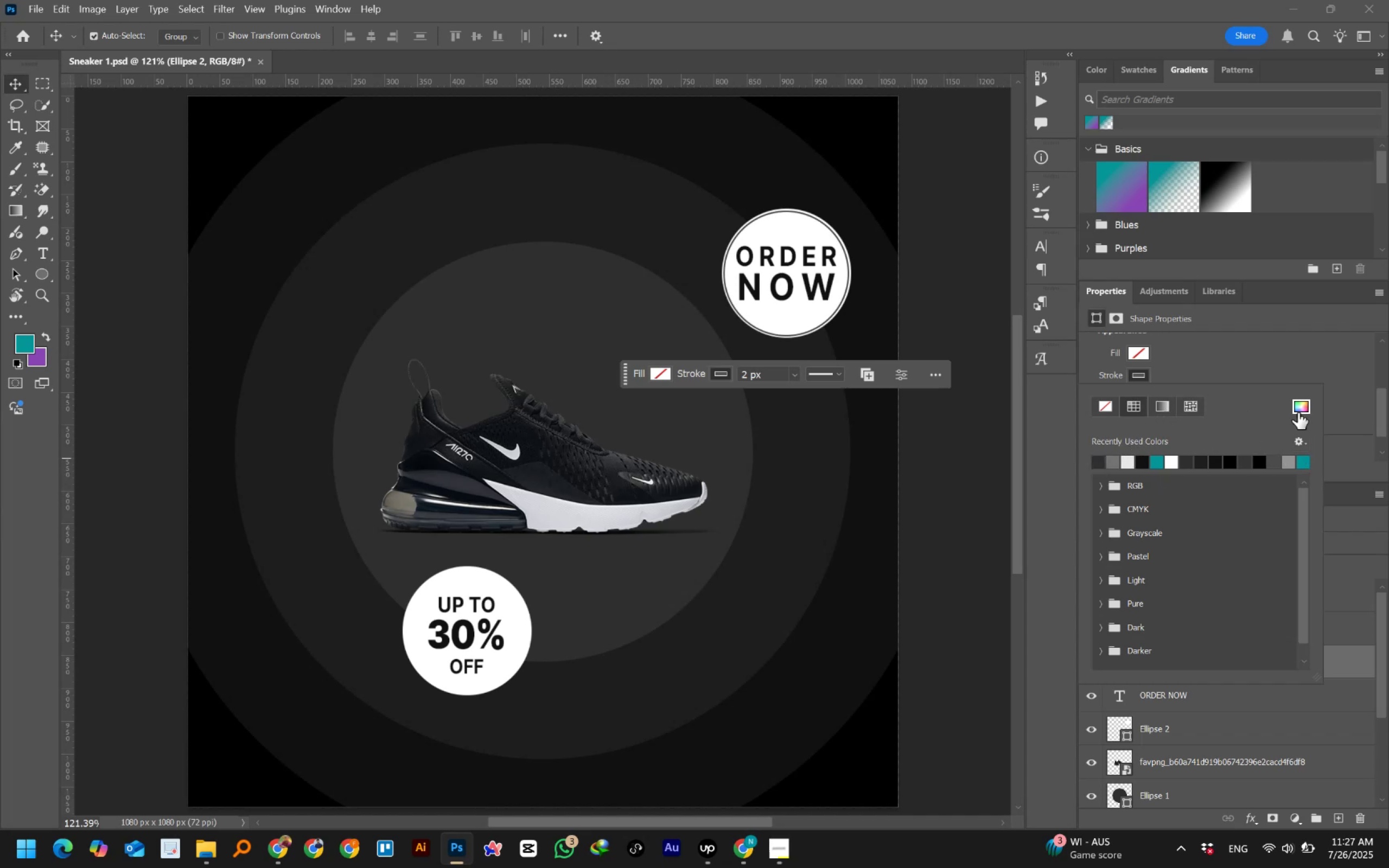 
left_click([1300, 408])
 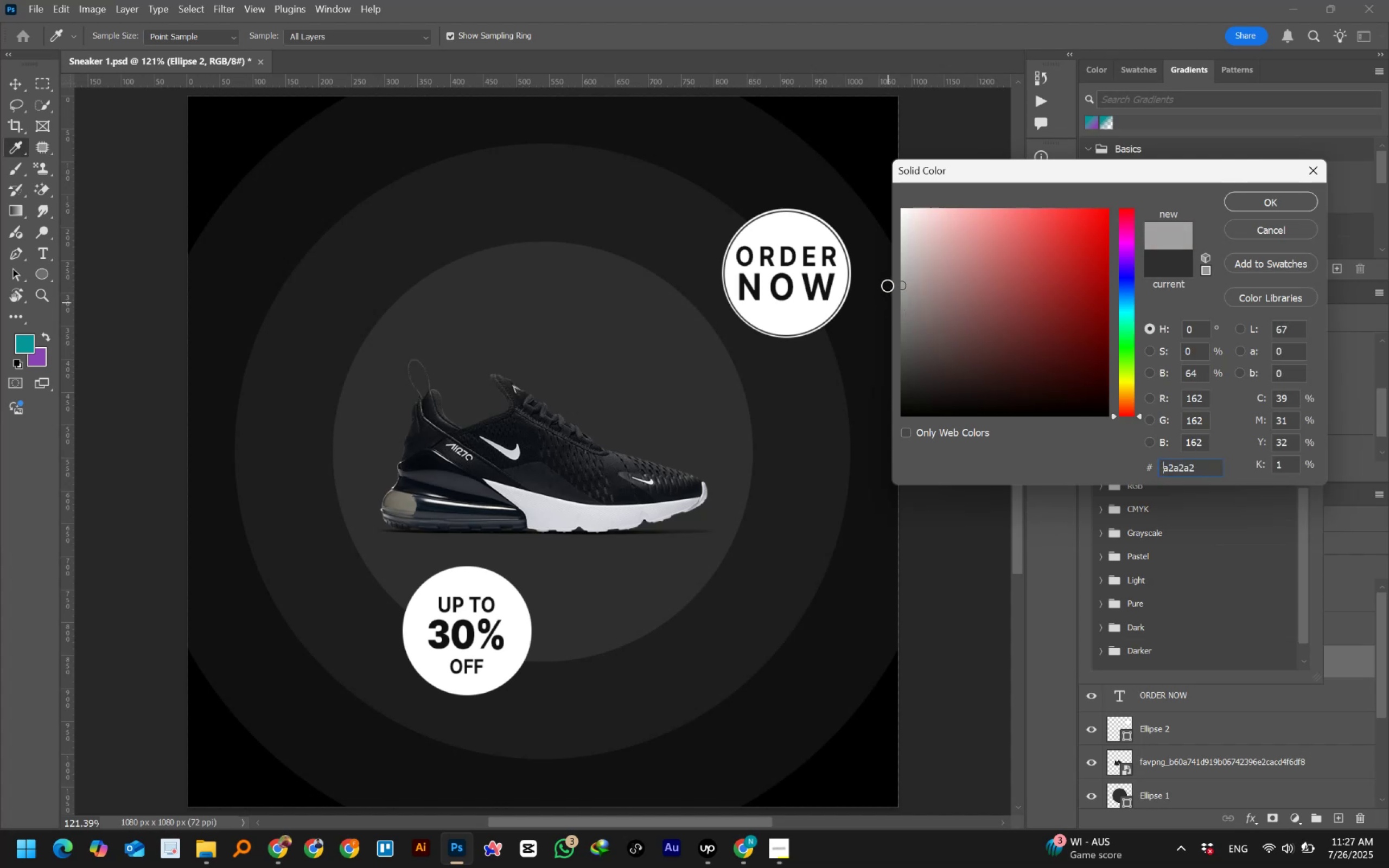 
wait(5.38)
 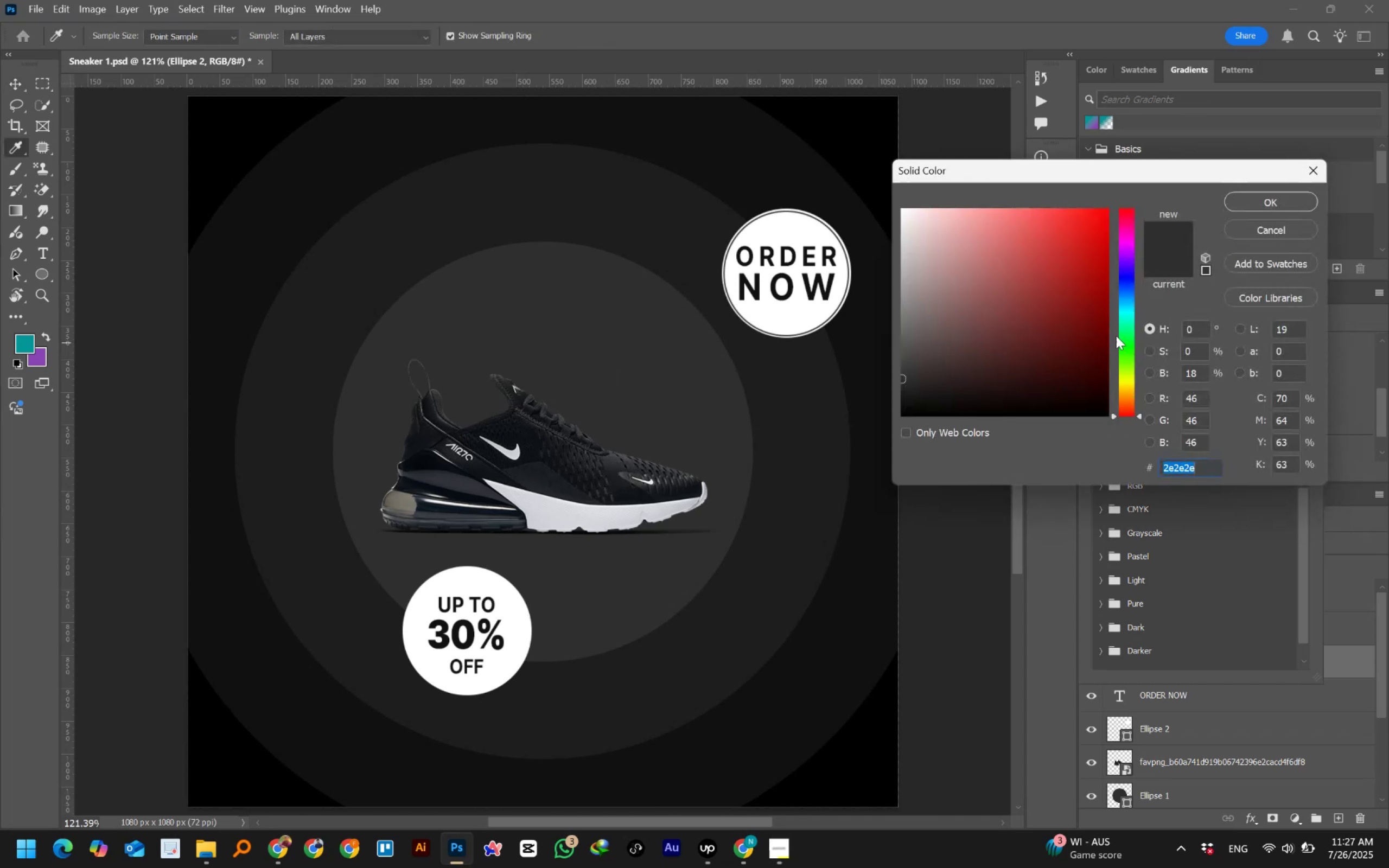 
left_click([1264, 194])
 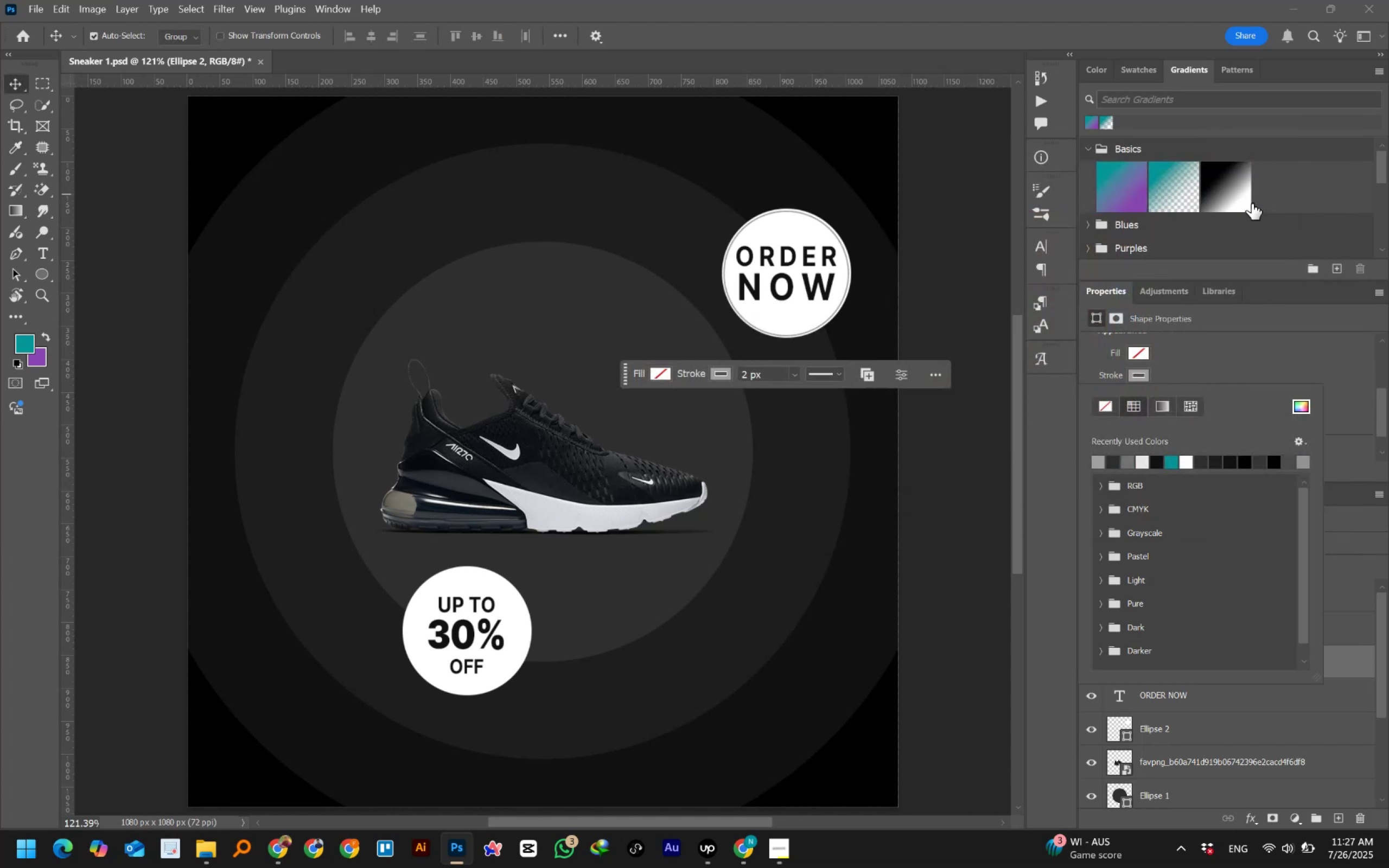 
wait(8.81)
 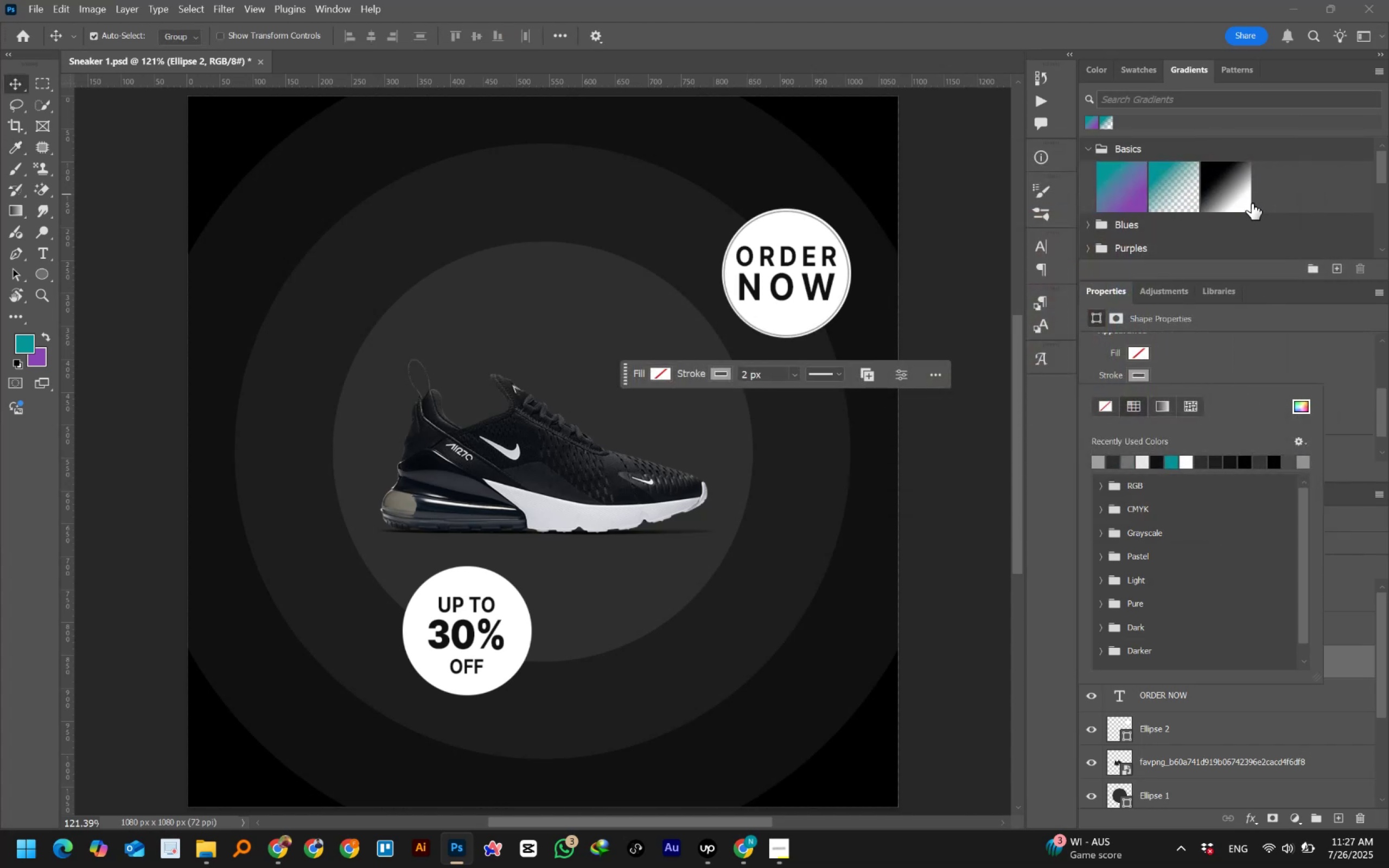 
left_click([122, 144])
 